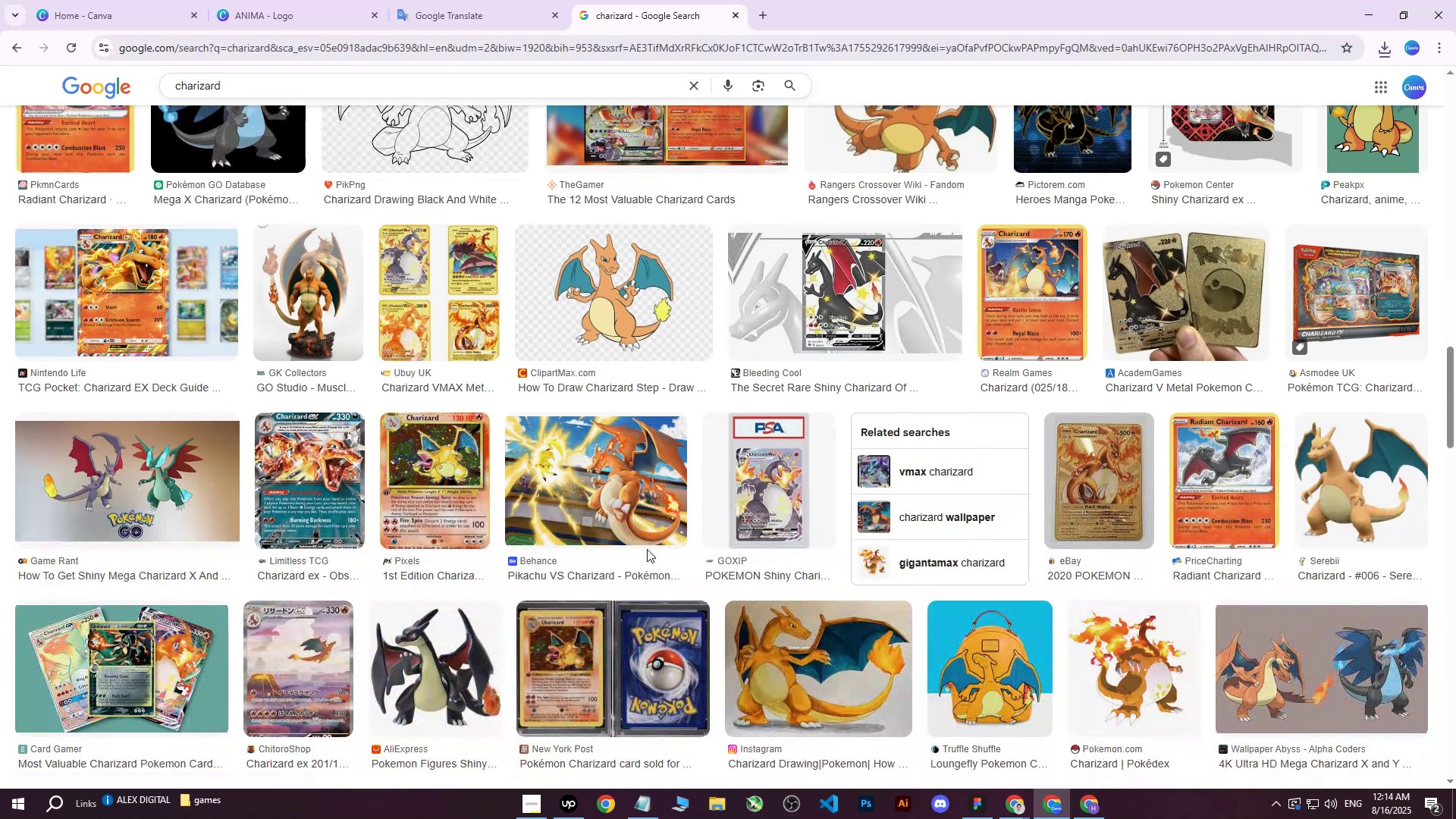 
scroll: coordinate [645, 551], scroll_direction: up, amount: 3.0
 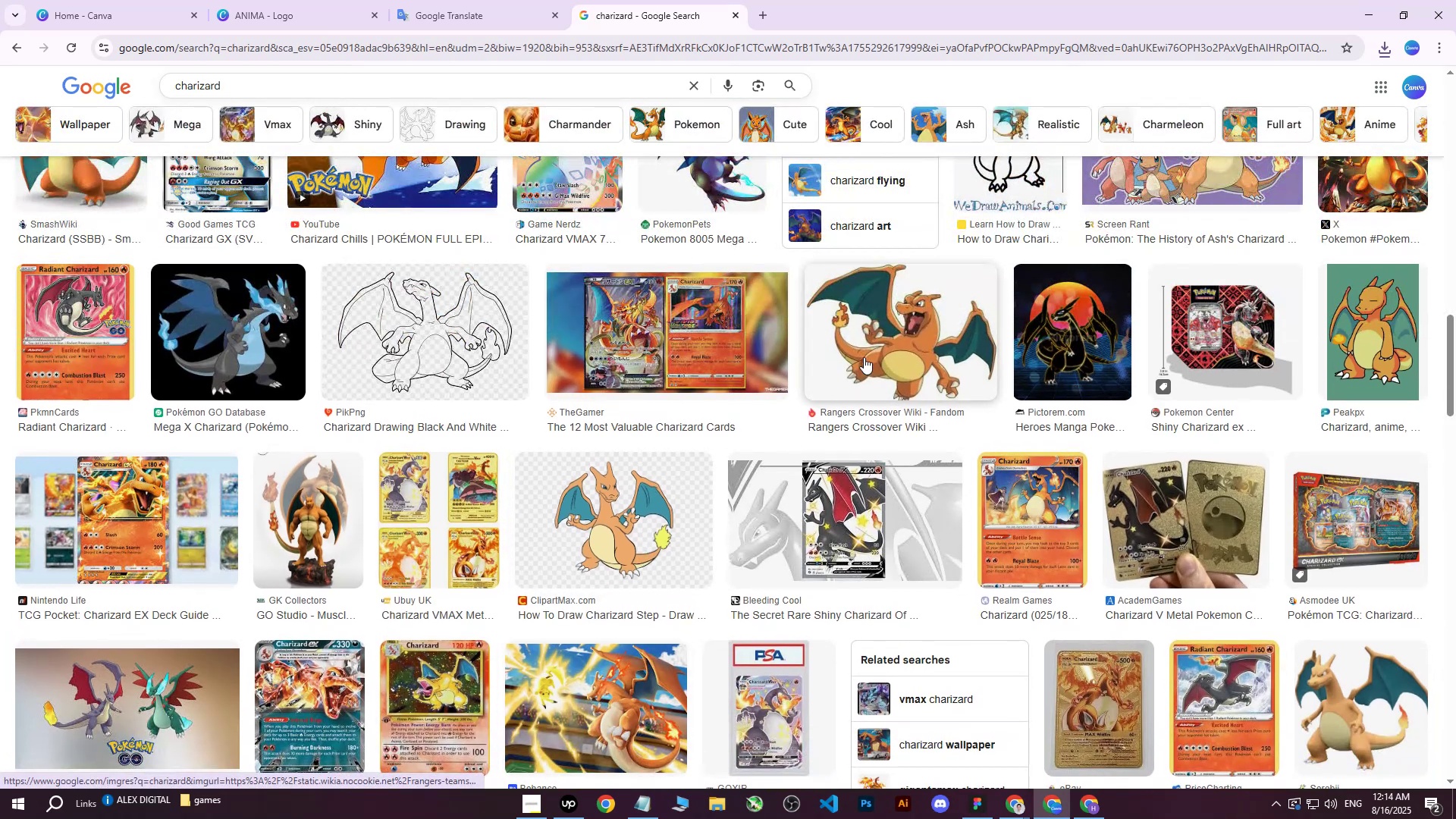 
left_click([864, 357])
 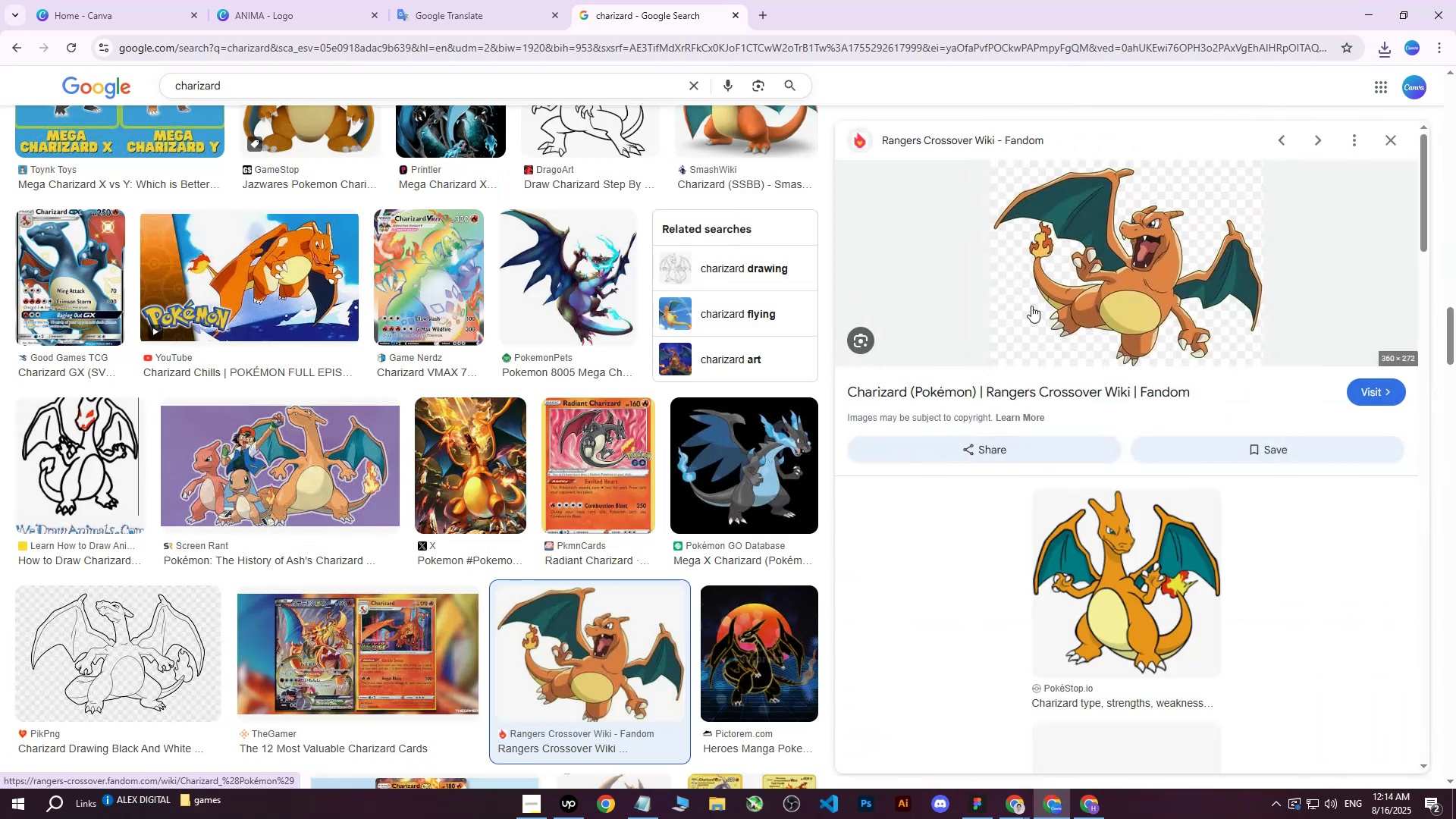 
right_click([1098, 278])
 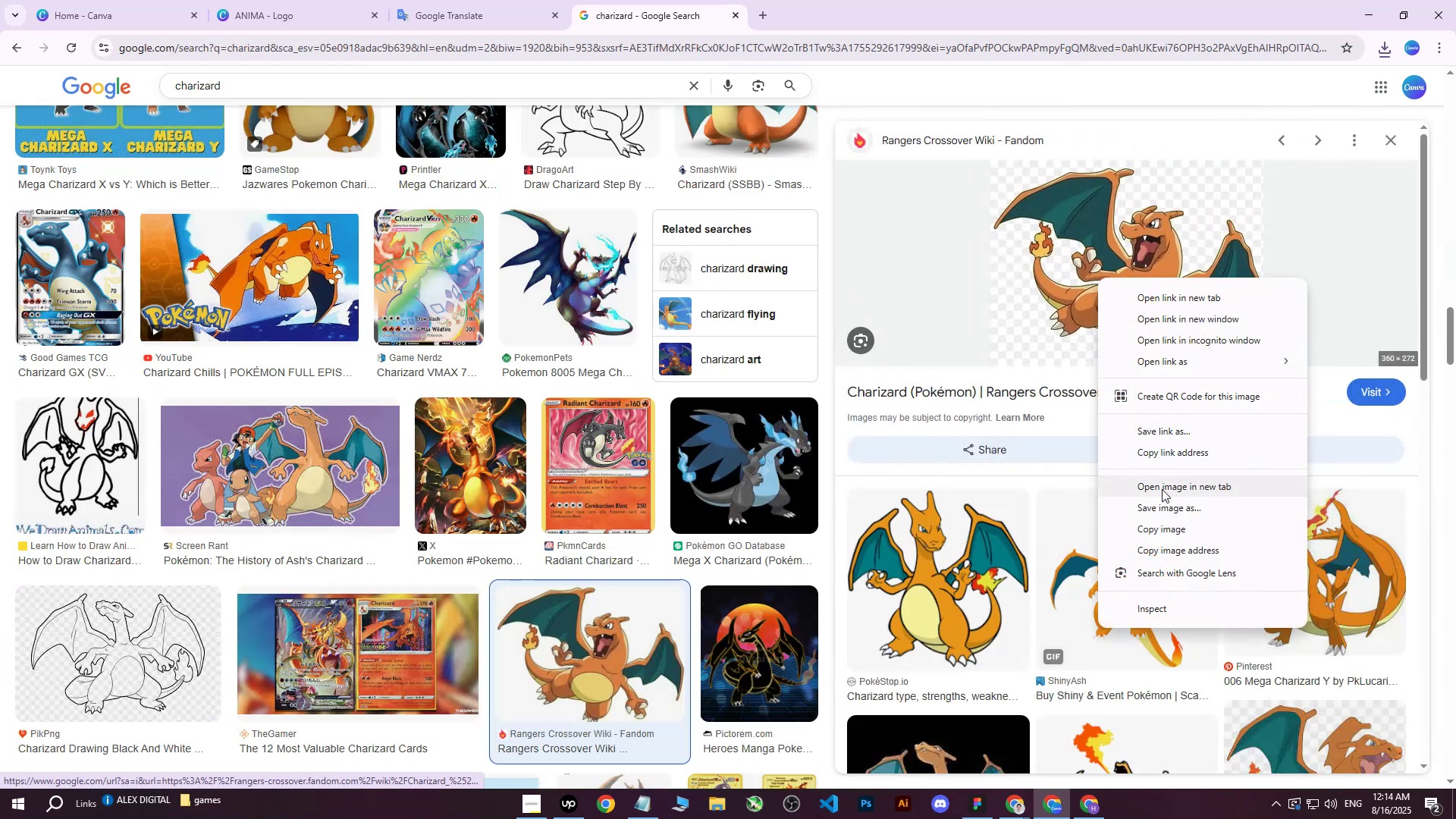 
left_click([1169, 513])
 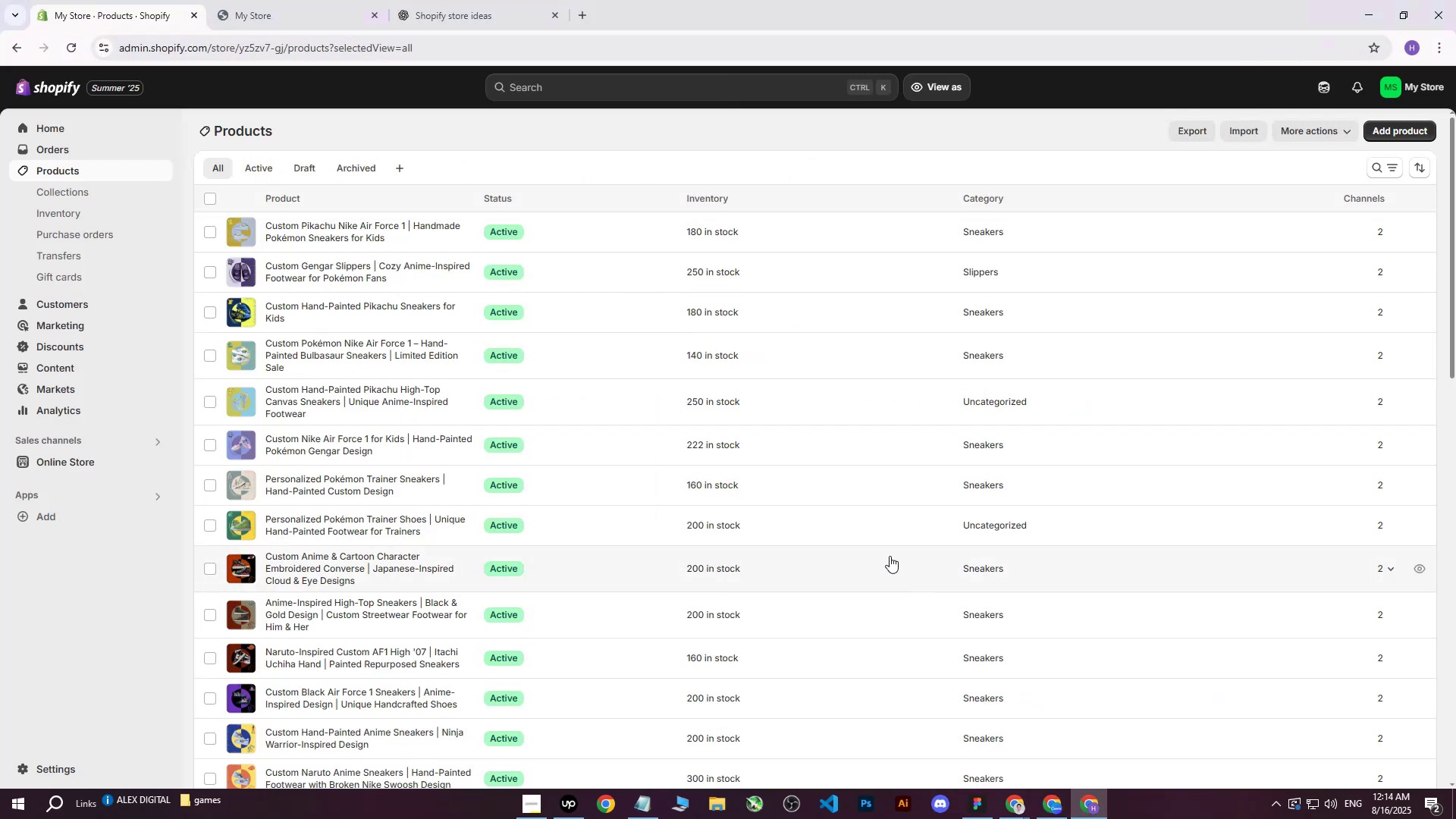 
left_click([303, 0])
 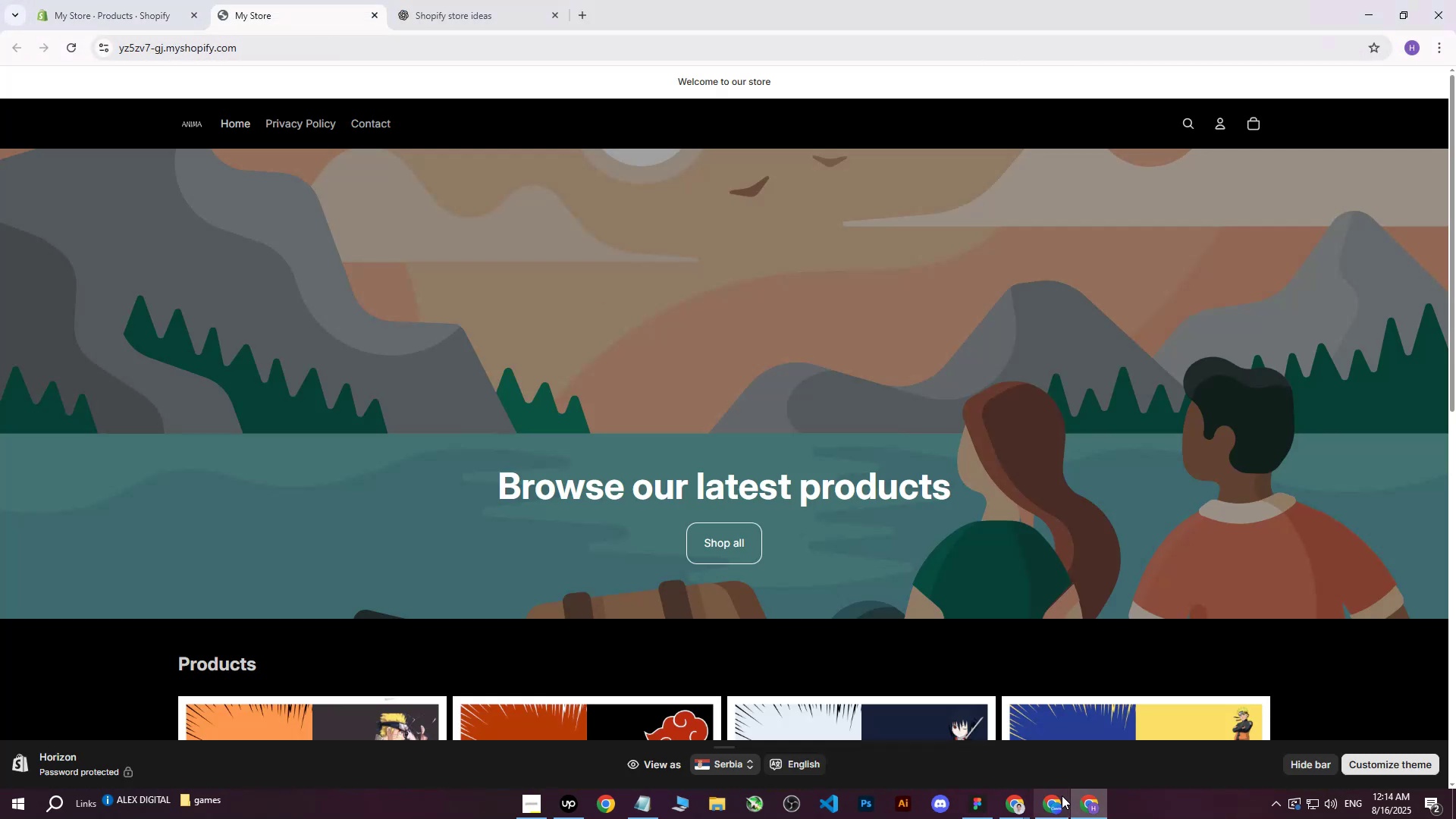 
left_click([1053, 807])
 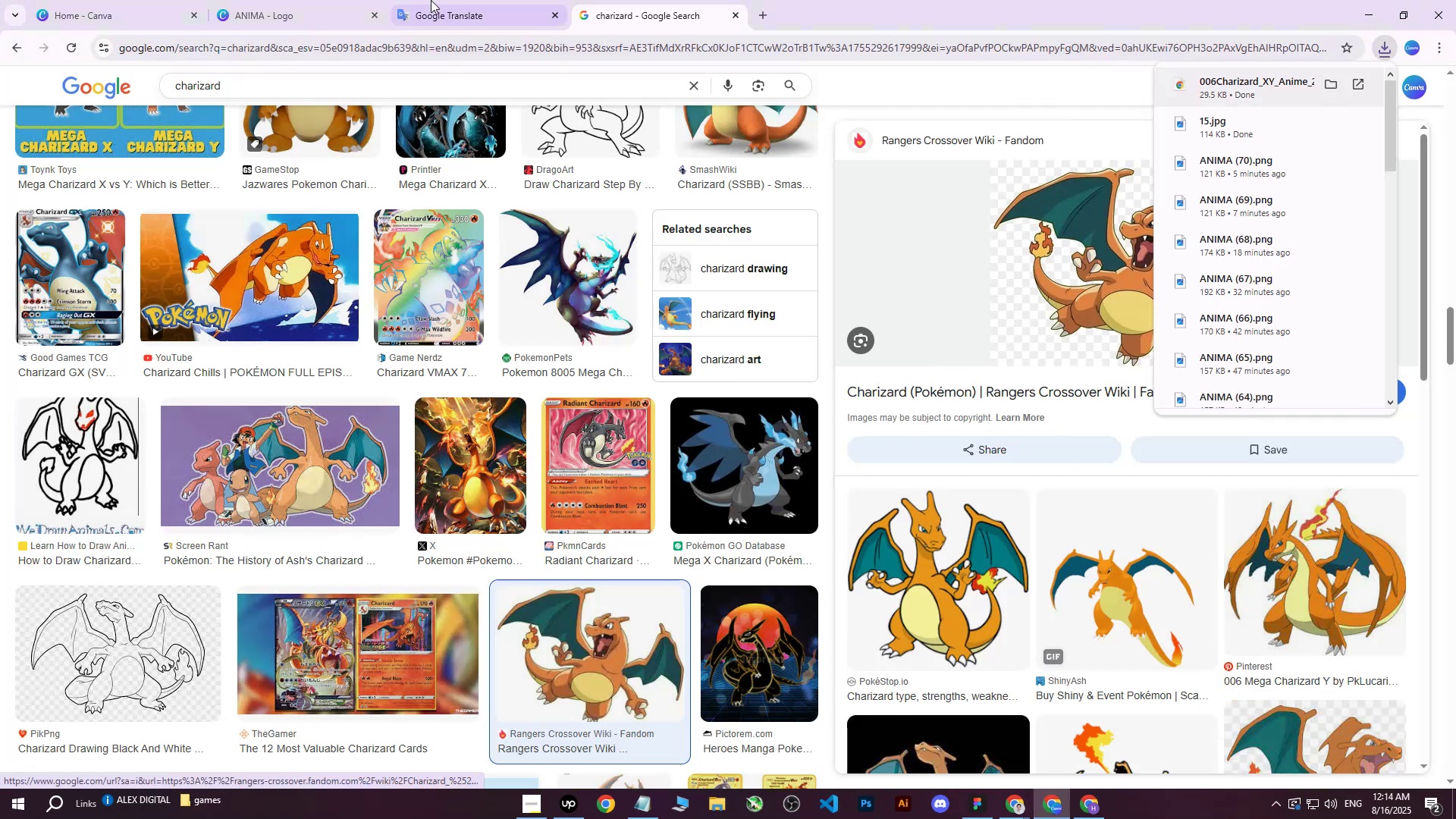 
left_click([294, 0])
 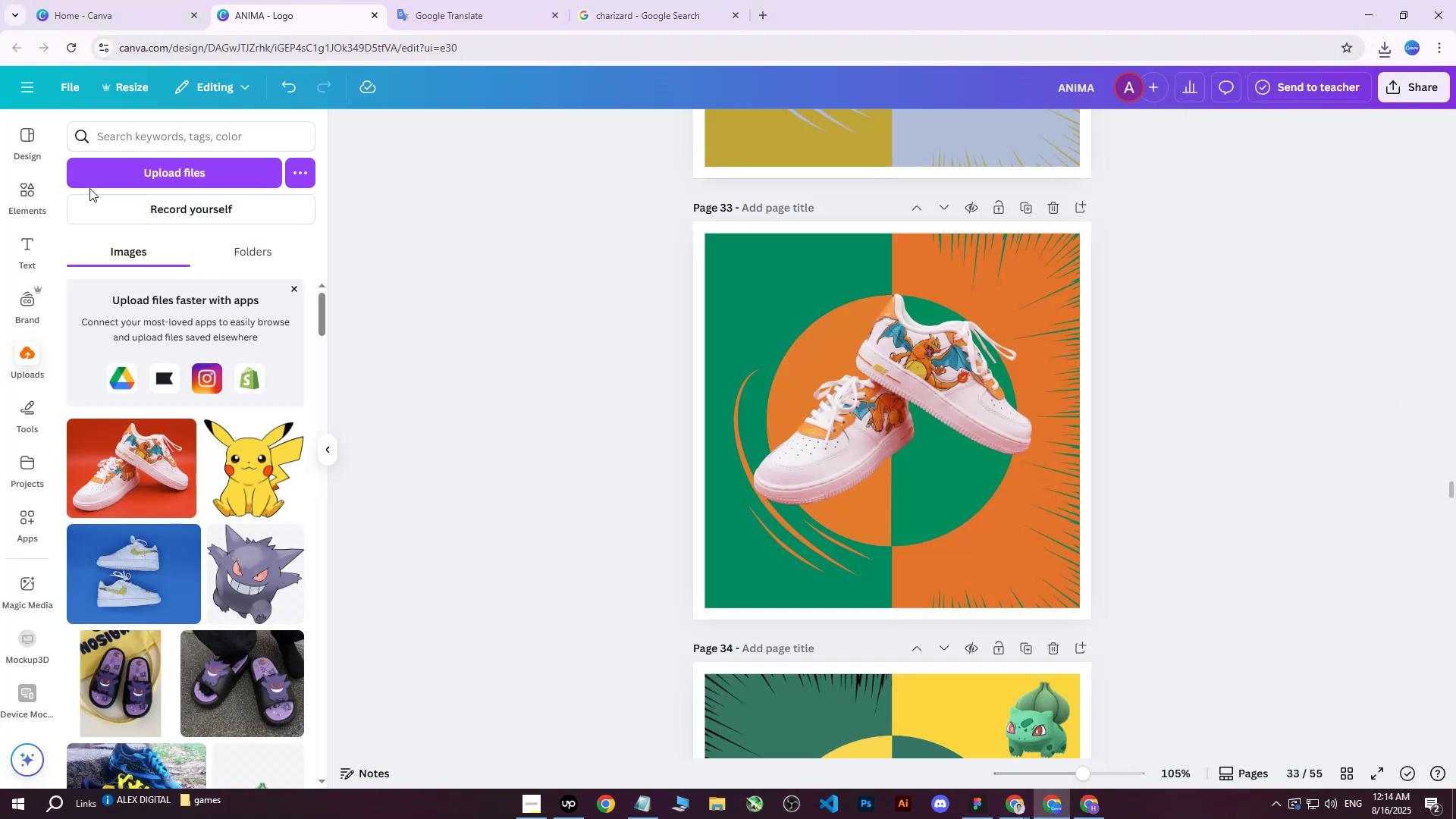 
double_click([149, 171])
 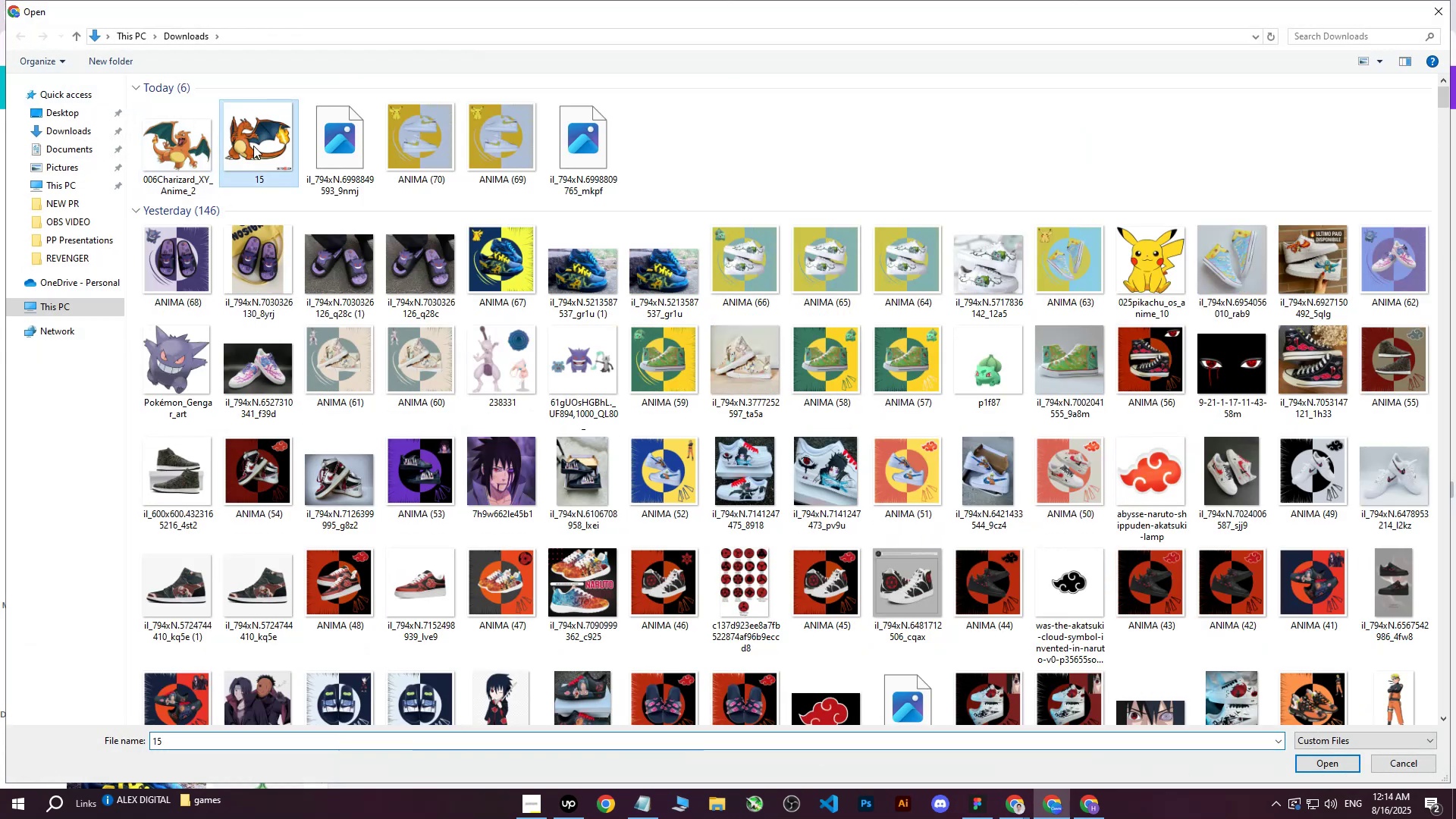 
double_click([191, 151])
 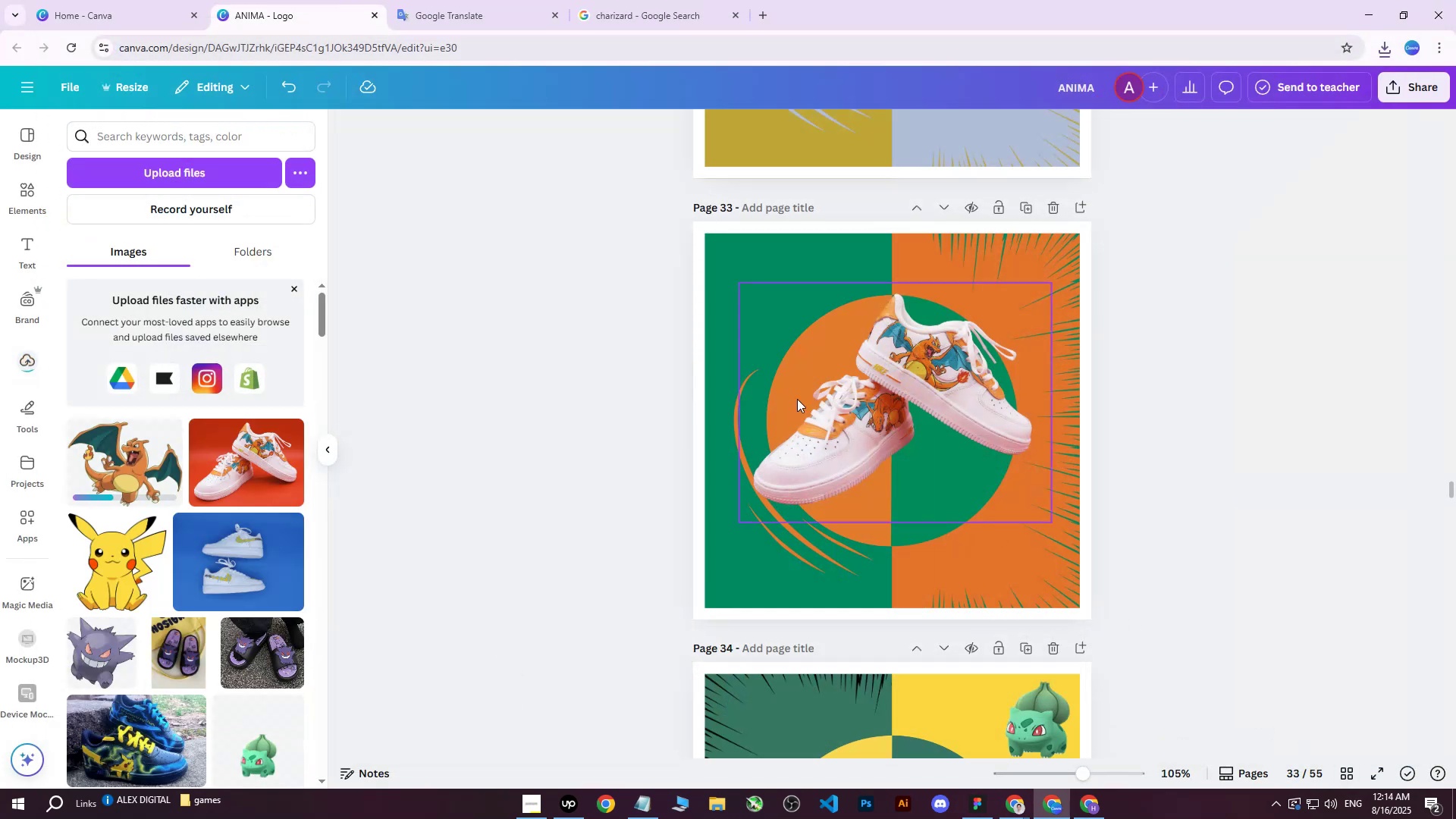 
left_click([136, 451])
 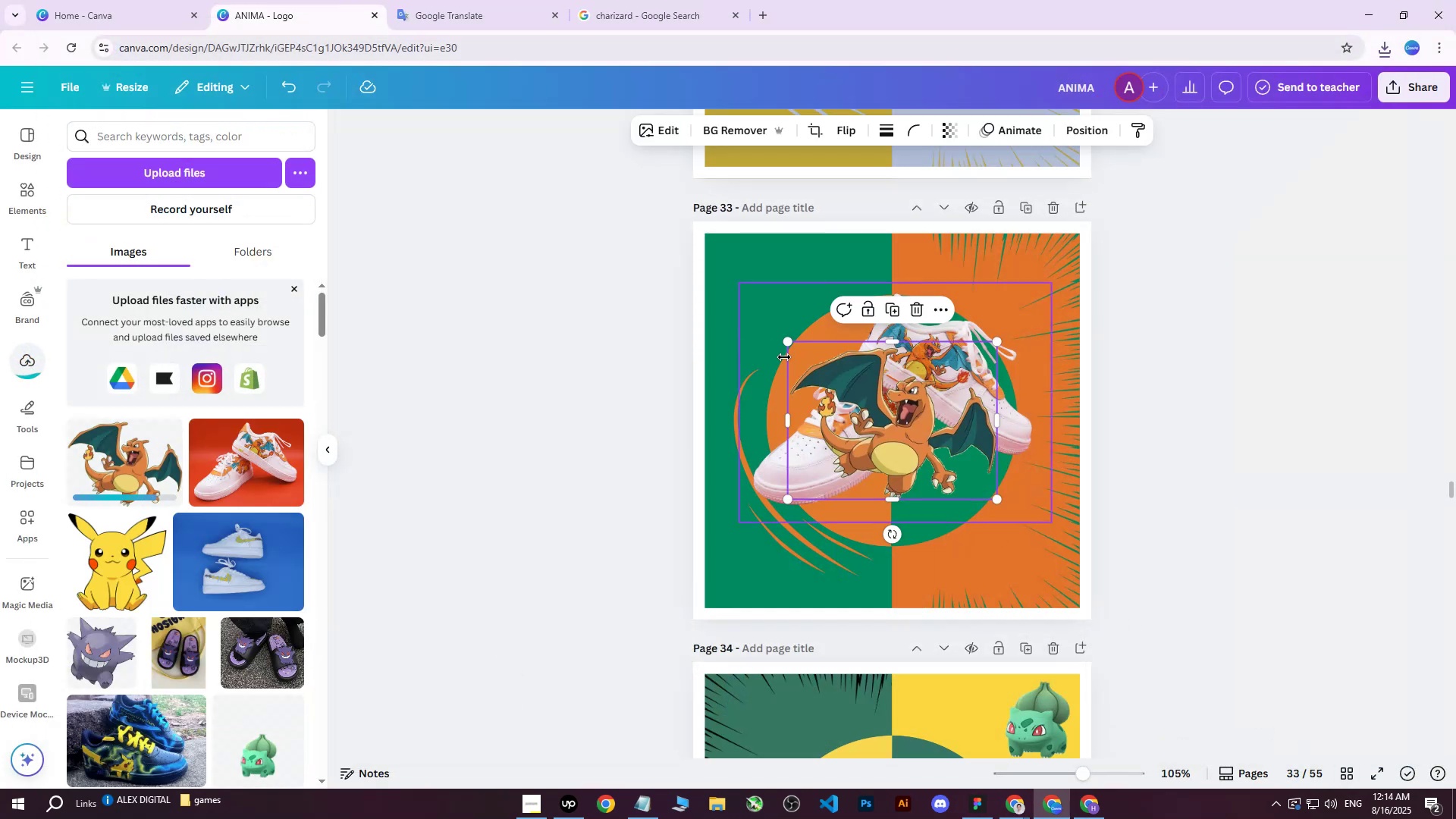 
left_click_drag(start_coordinate=[893, 413], to_coordinate=[782, 312])
 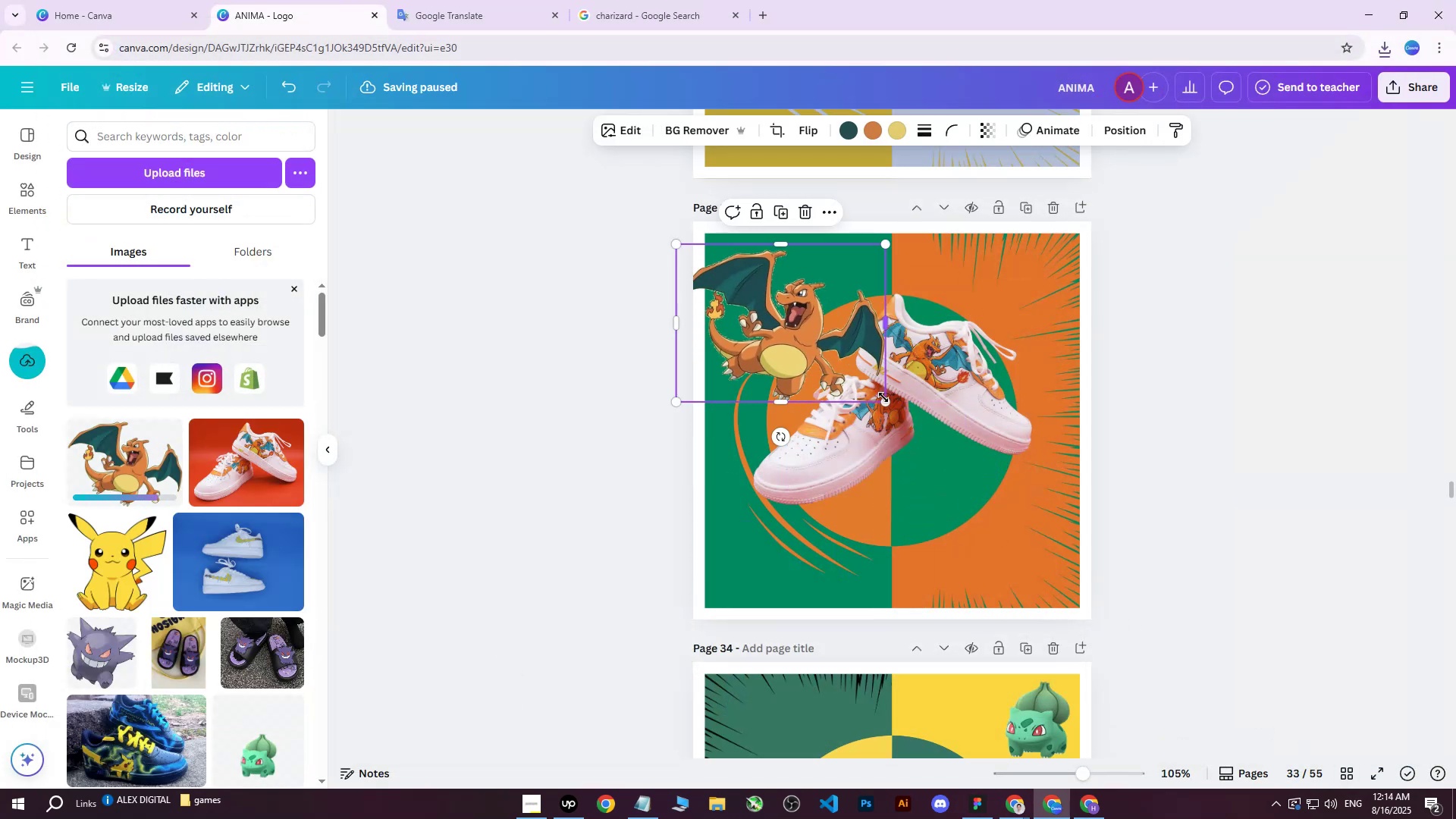 
left_click_drag(start_coordinate=[882, 400], to_coordinate=[833, 301])
 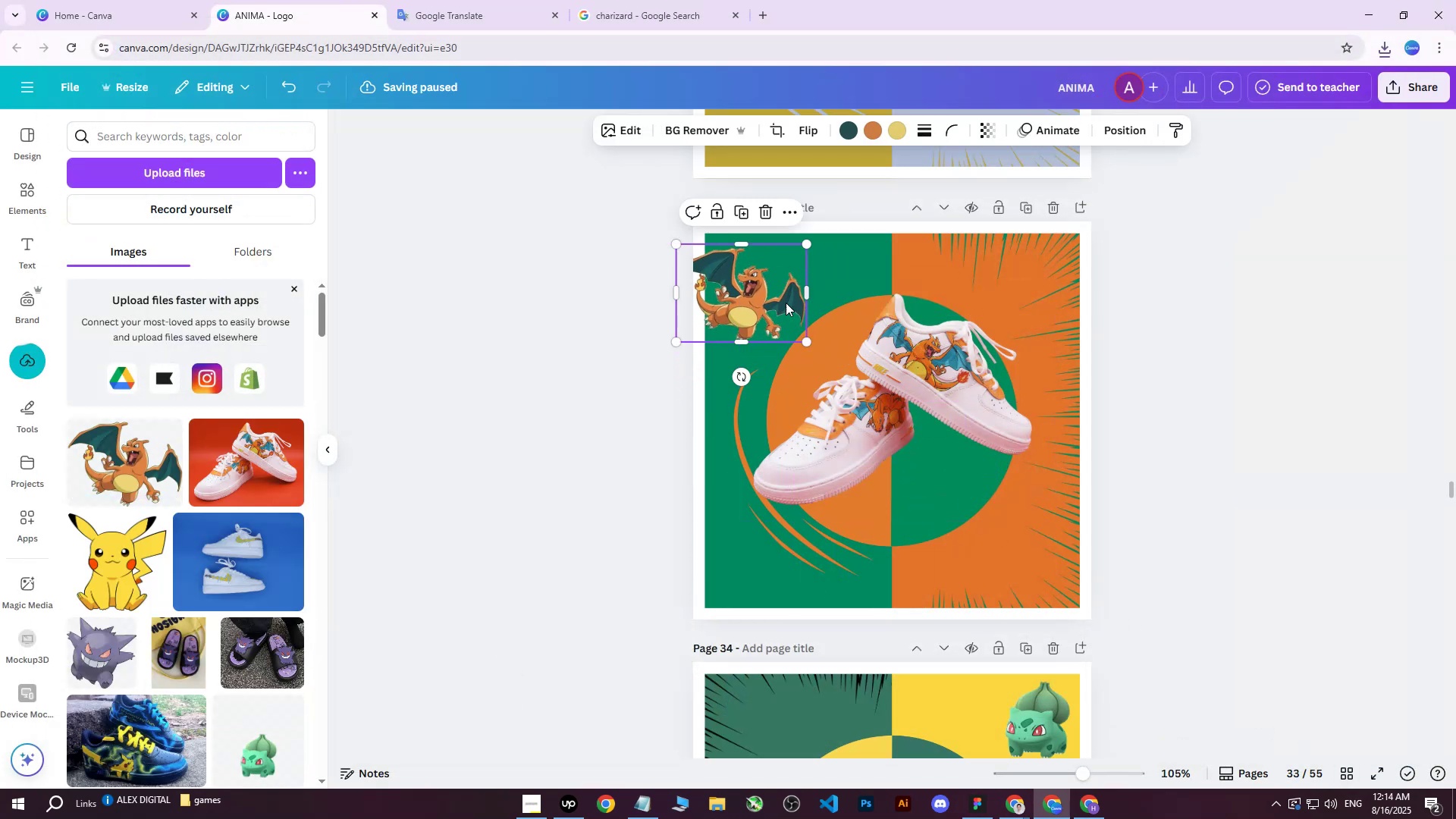 
left_click_drag(start_coordinate=[777, 303], to_coordinate=[805, 293])
 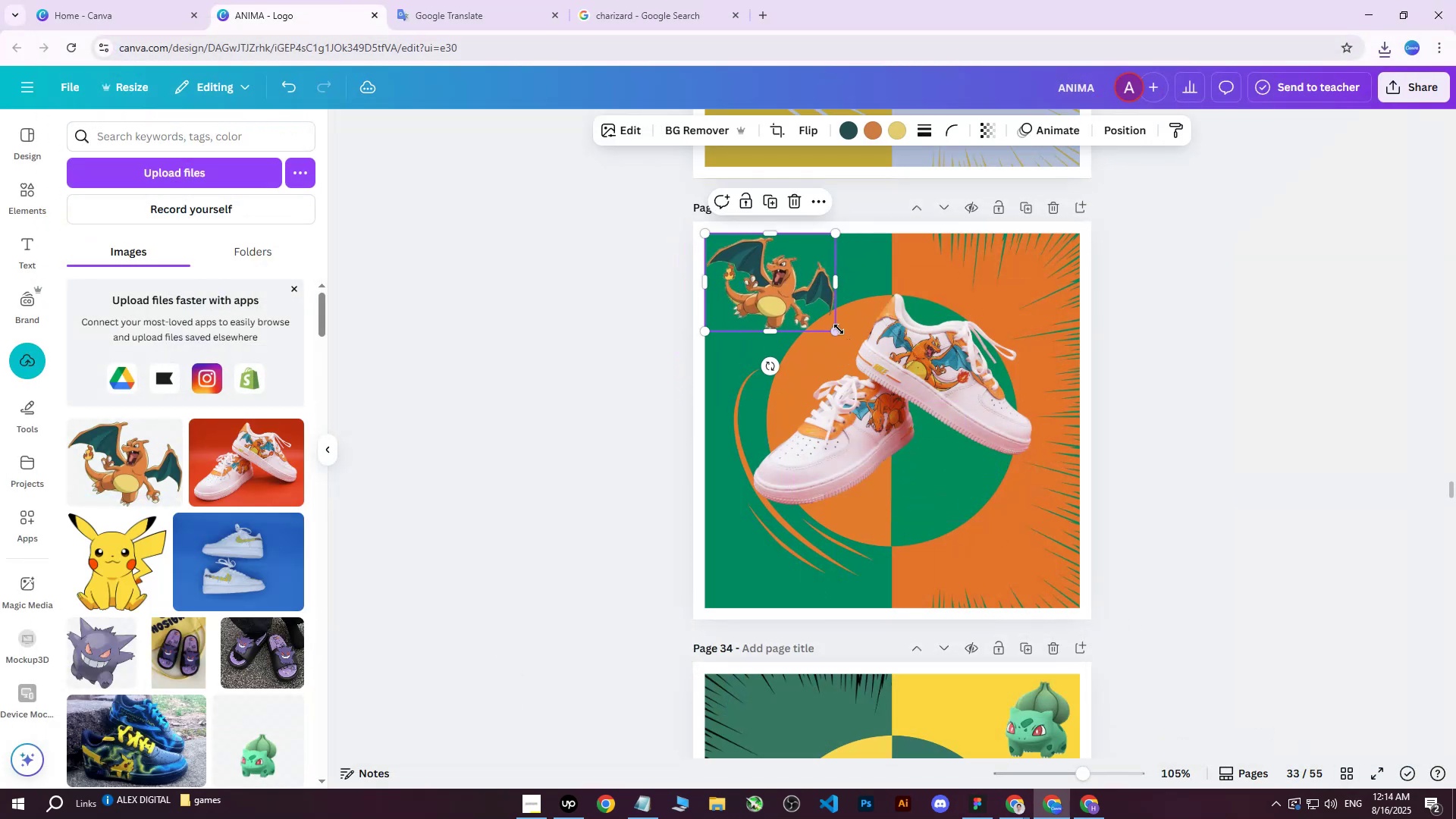 
left_click_drag(start_coordinate=[832, 331], to_coordinate=[816, 315])
 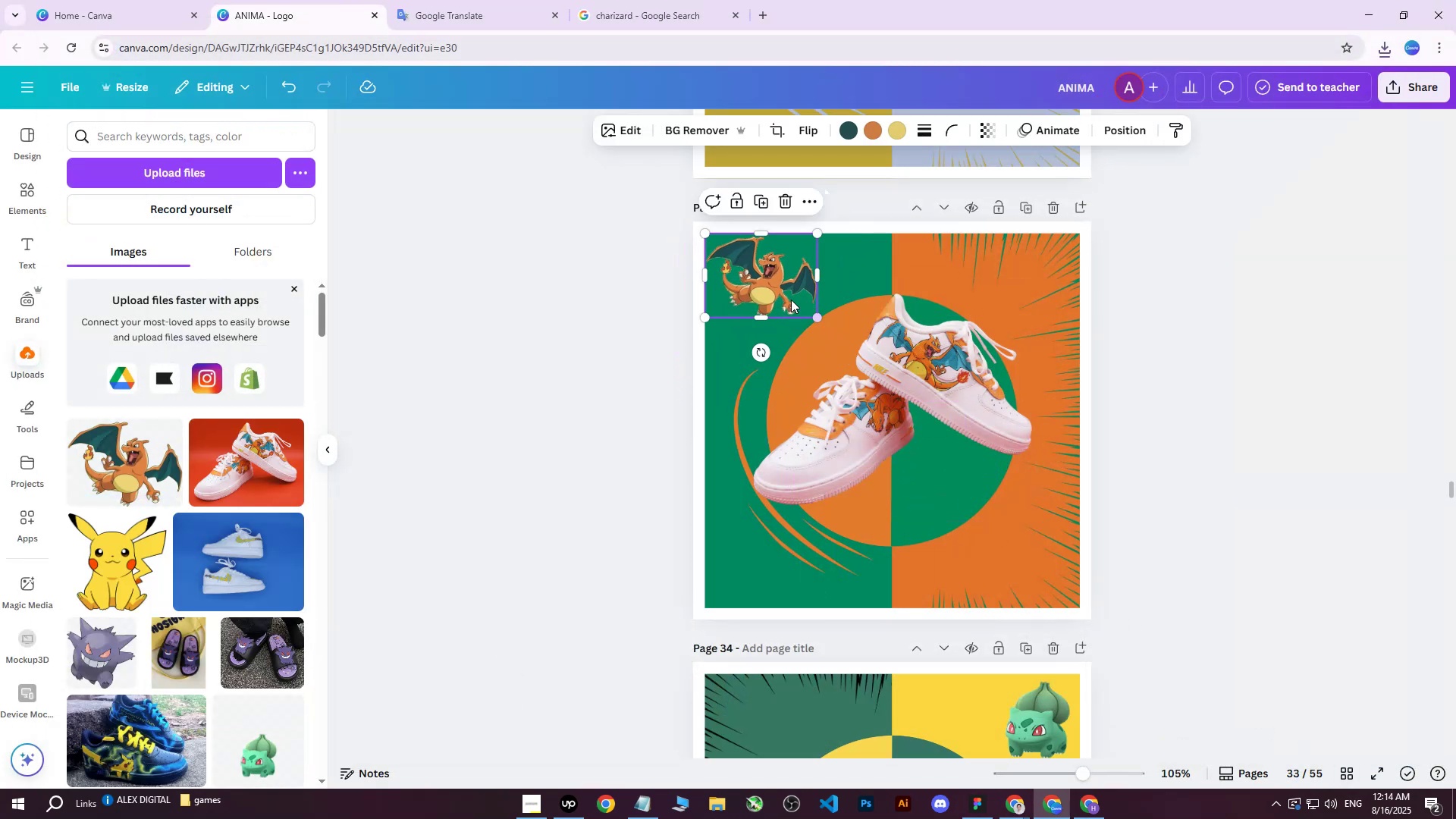 
left_click_drag(start_coordinate=[789, 289], to_coordinate=[767, 279])
 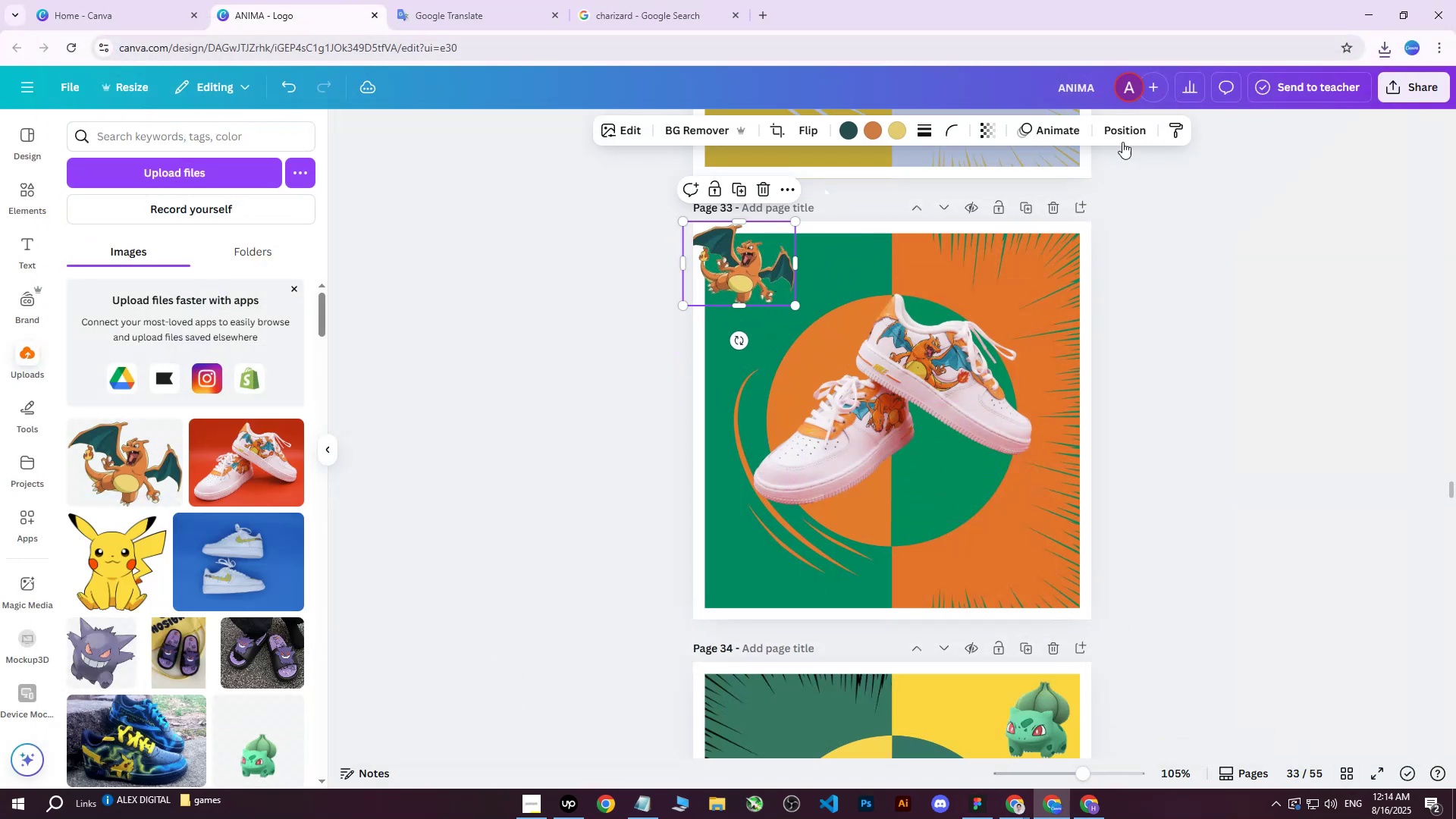 
left_click([1133, 128])
 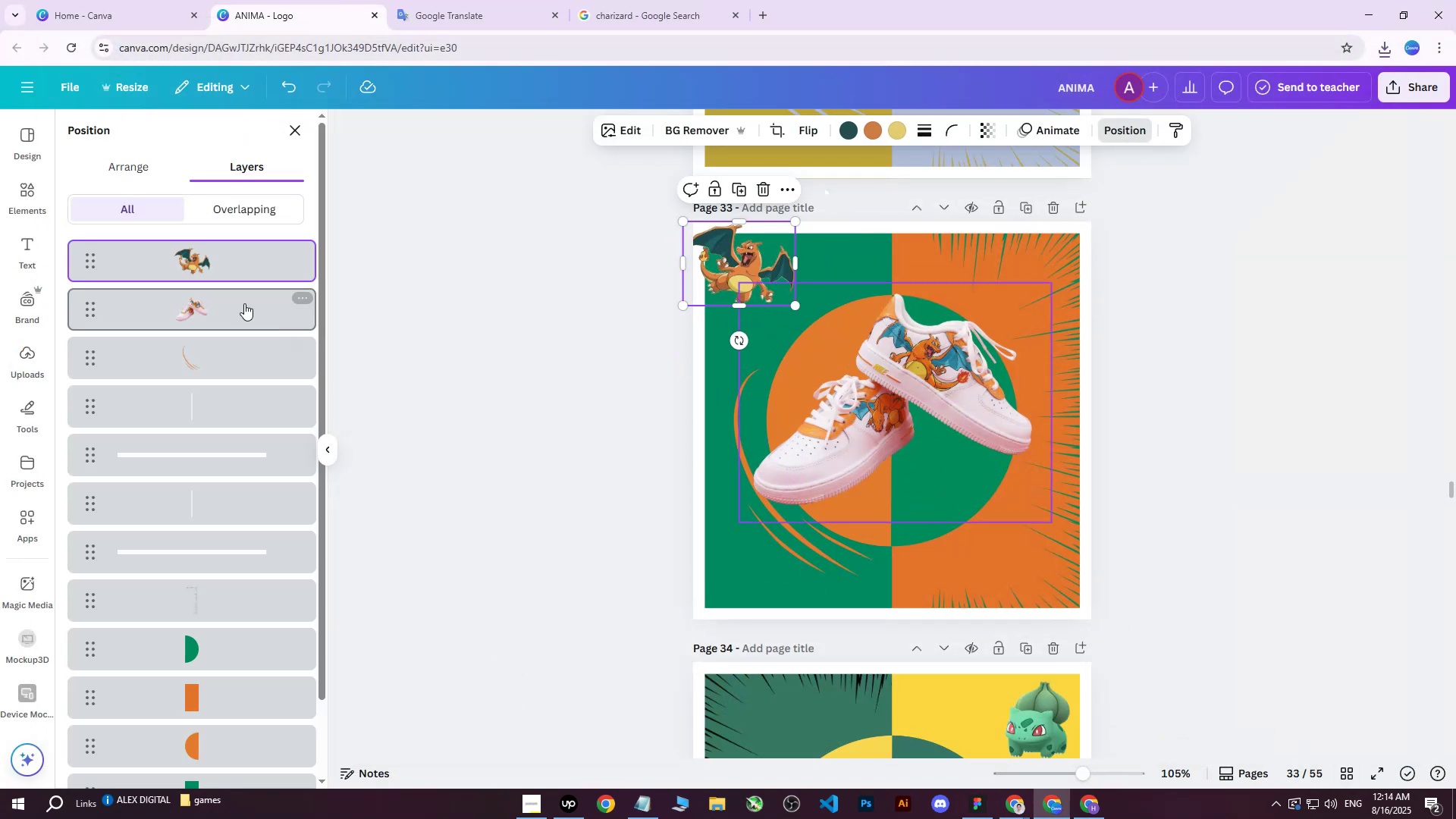 
left_click_drag(start_coordinate=[201, 263], to_coordinate=[196, 568])
 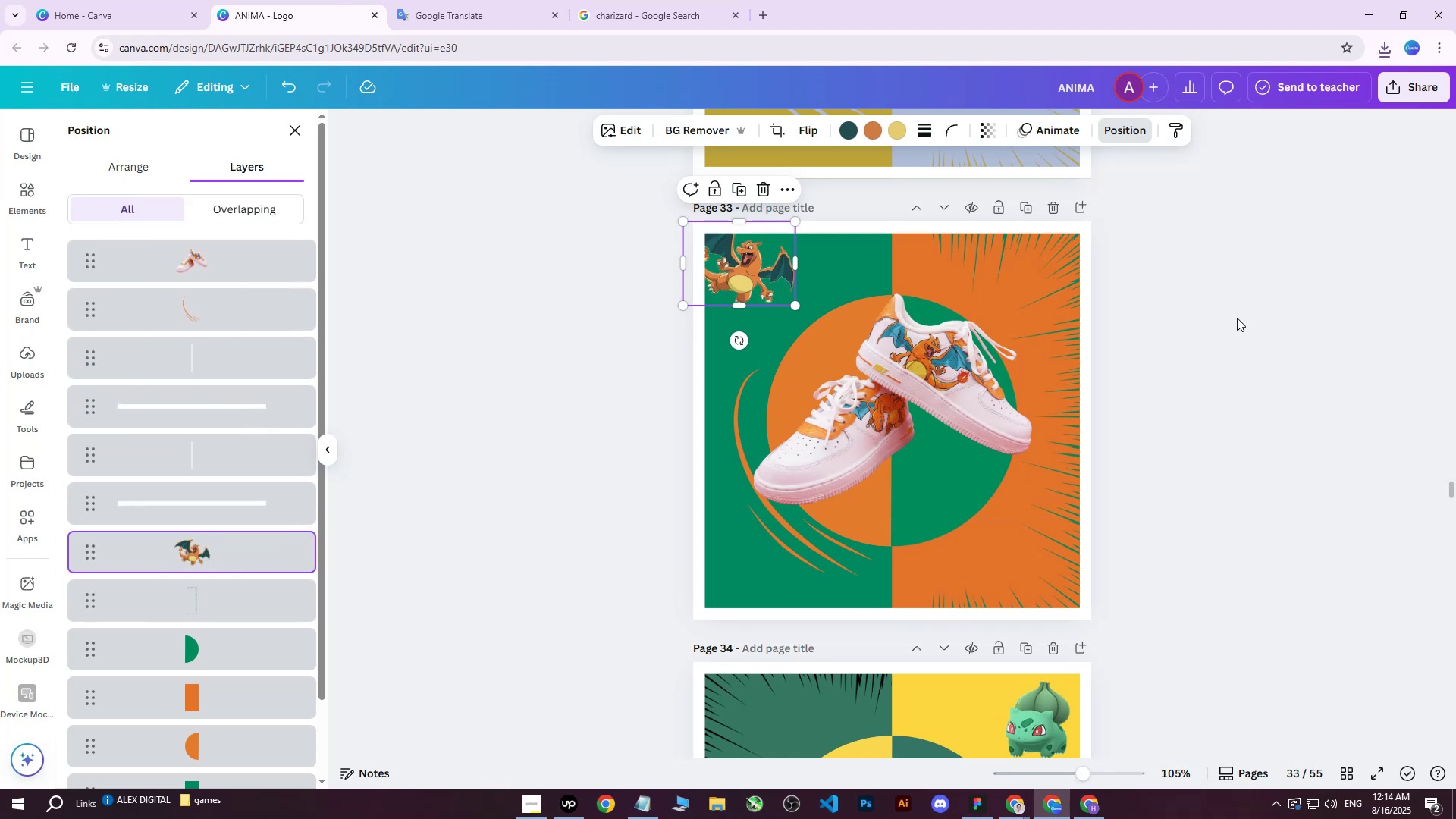 
left_click([1276, 293])
 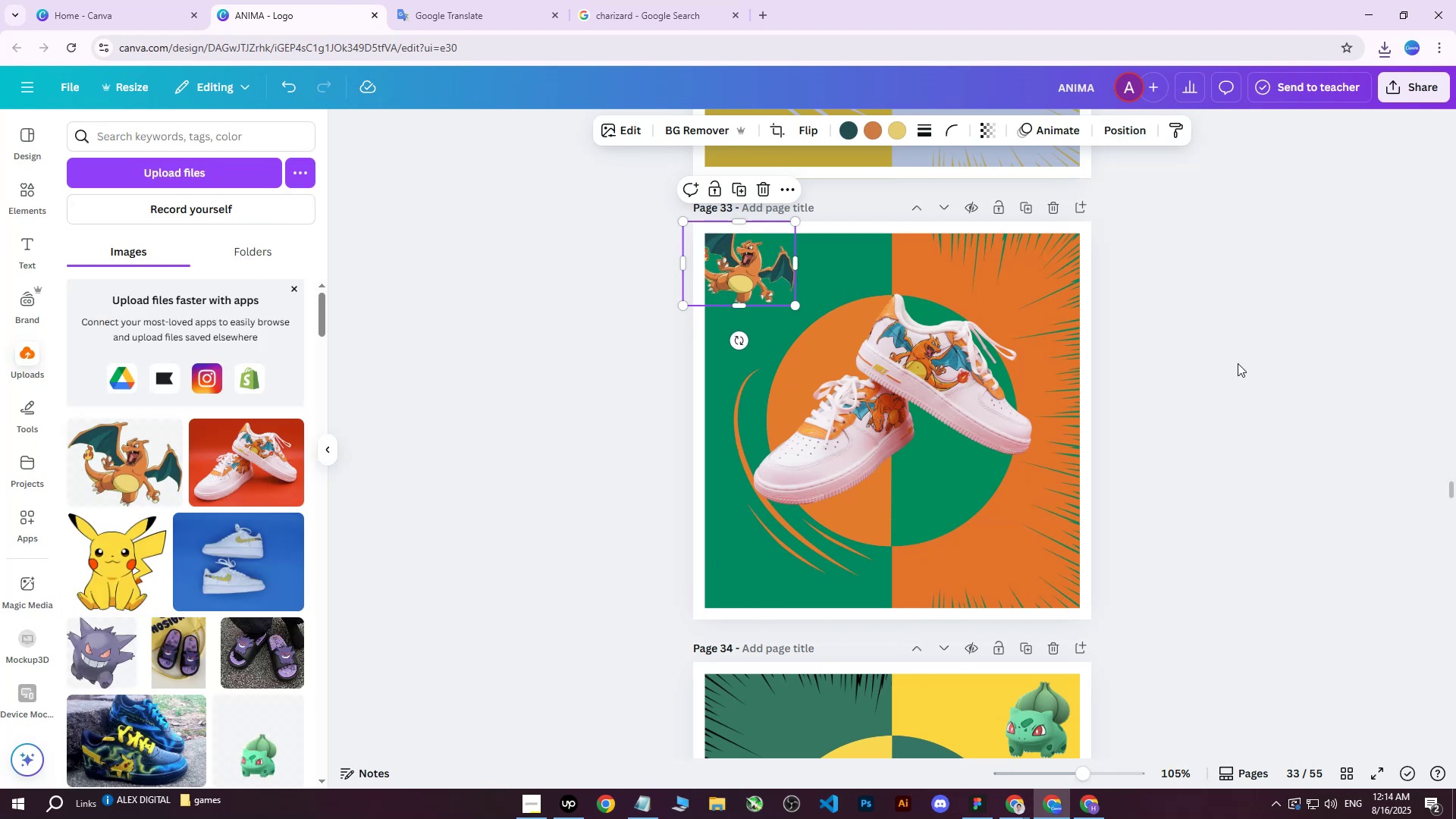 
double_click([1239, 363])
 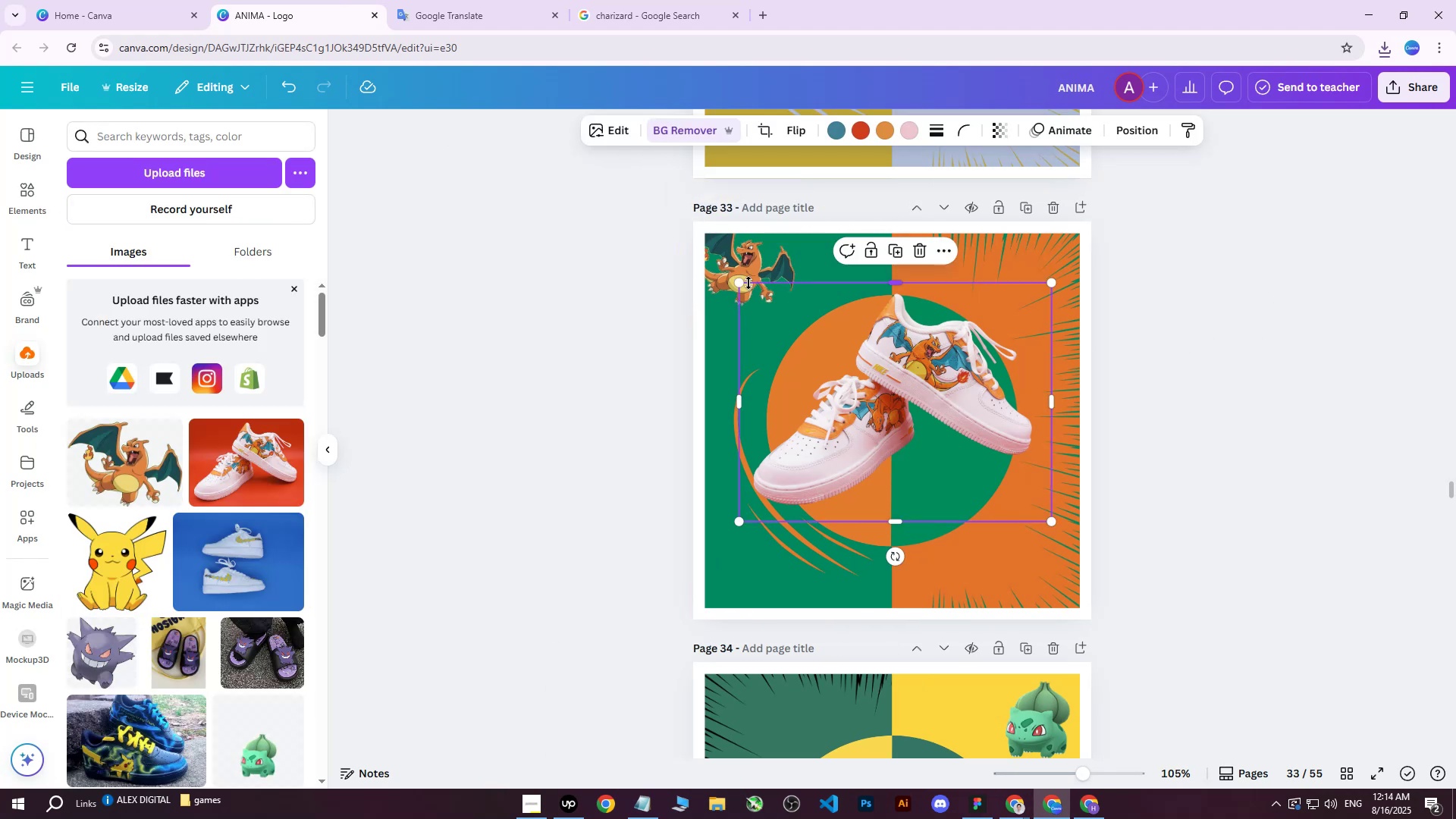 
double_click([725, 259])
 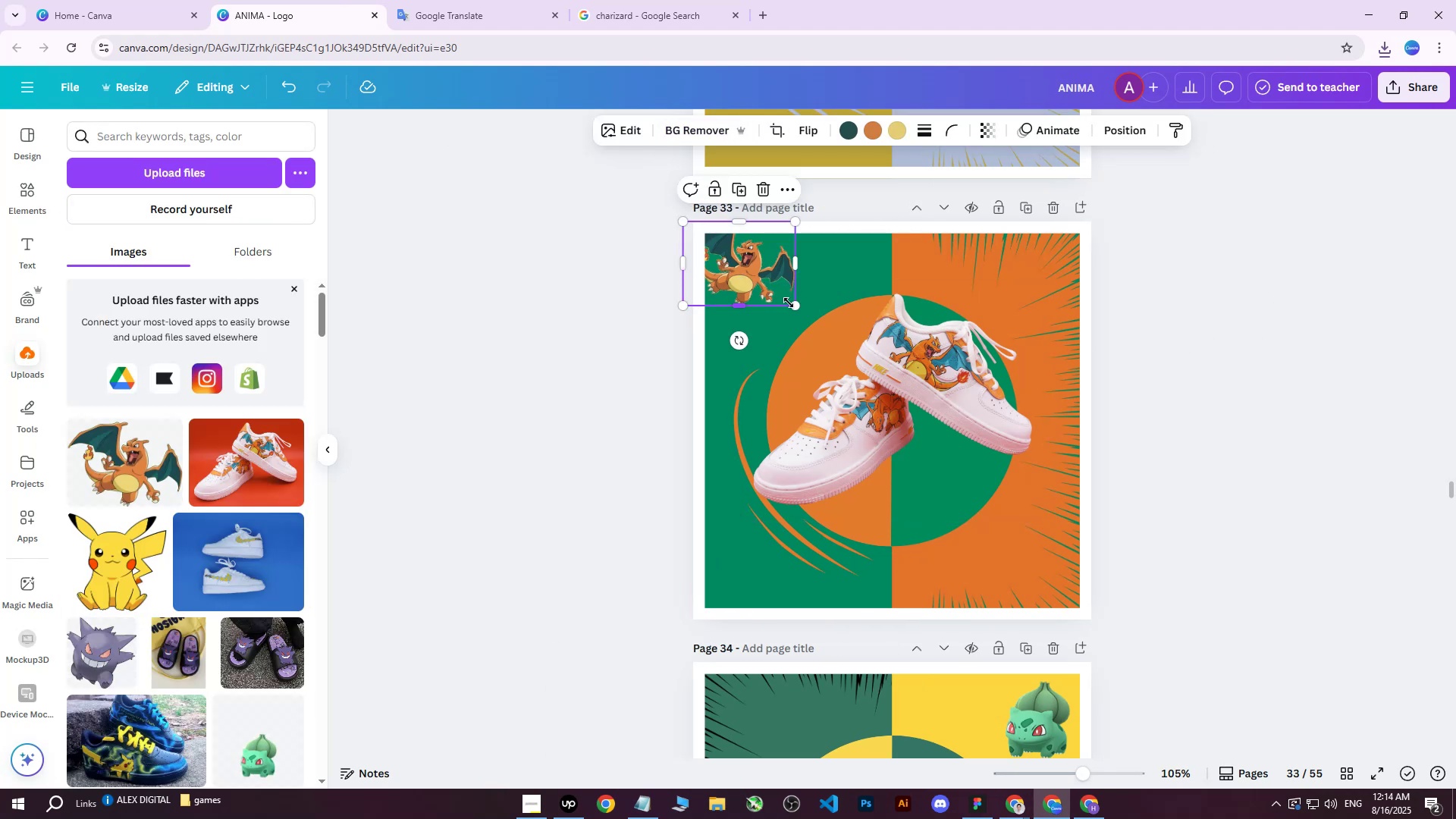 
left_click_drag(start_coordinate=[795, 306], to_coordinate=[811, 321])
 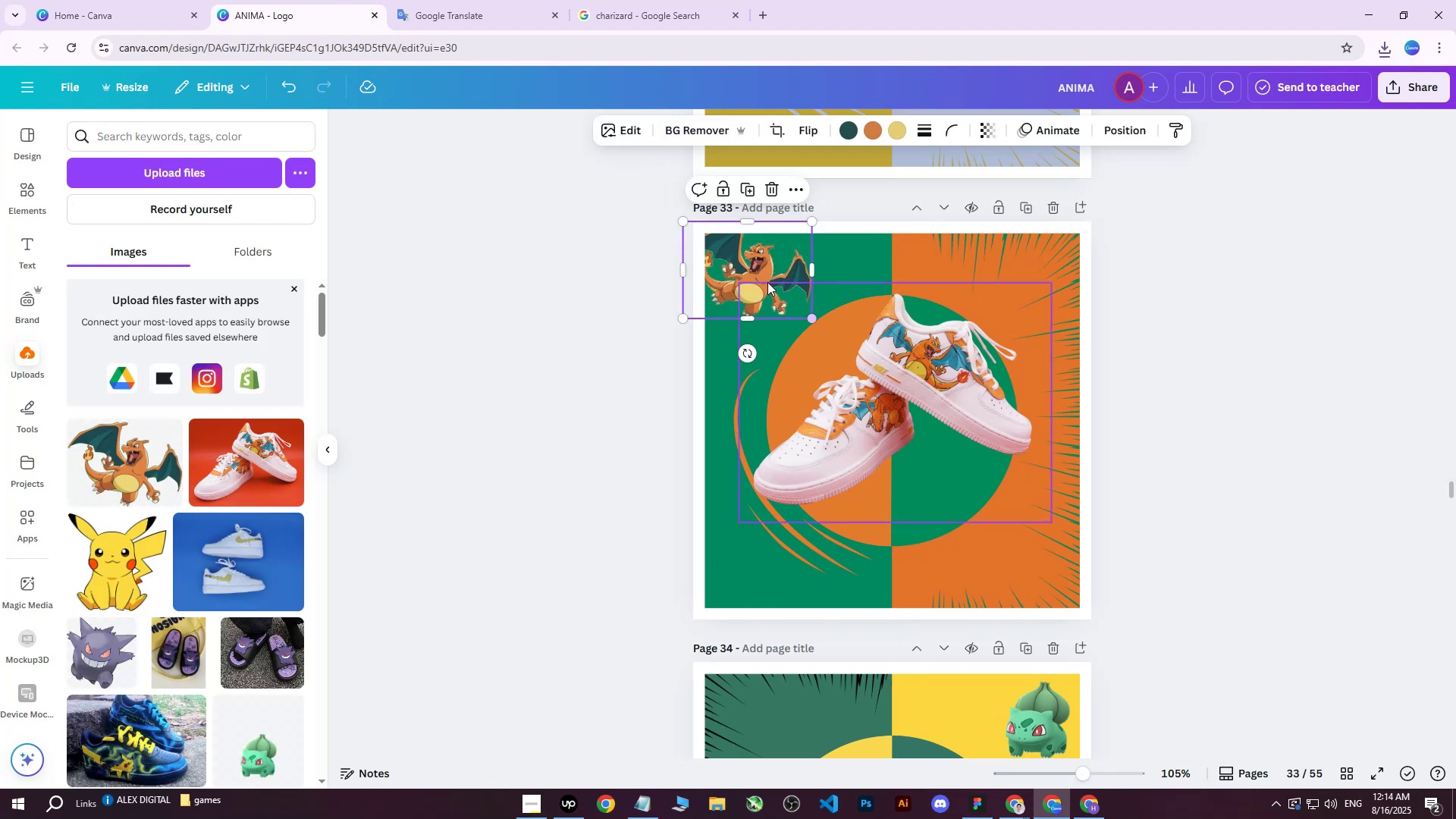 
left_click_drag(start_coordinate=[767, 278], to_coordinate=[769, 290])
 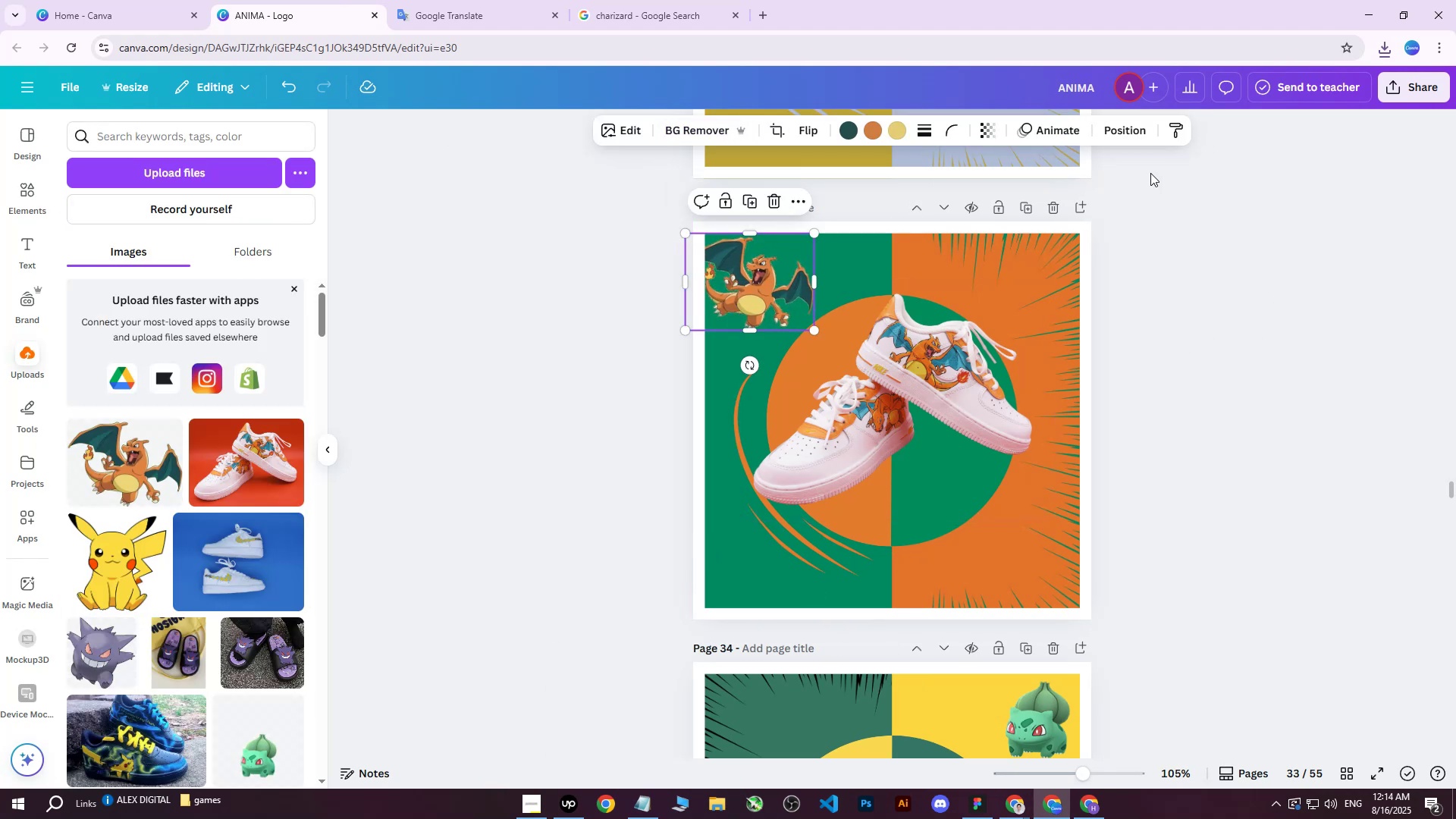 
left_click([1150, 173])
 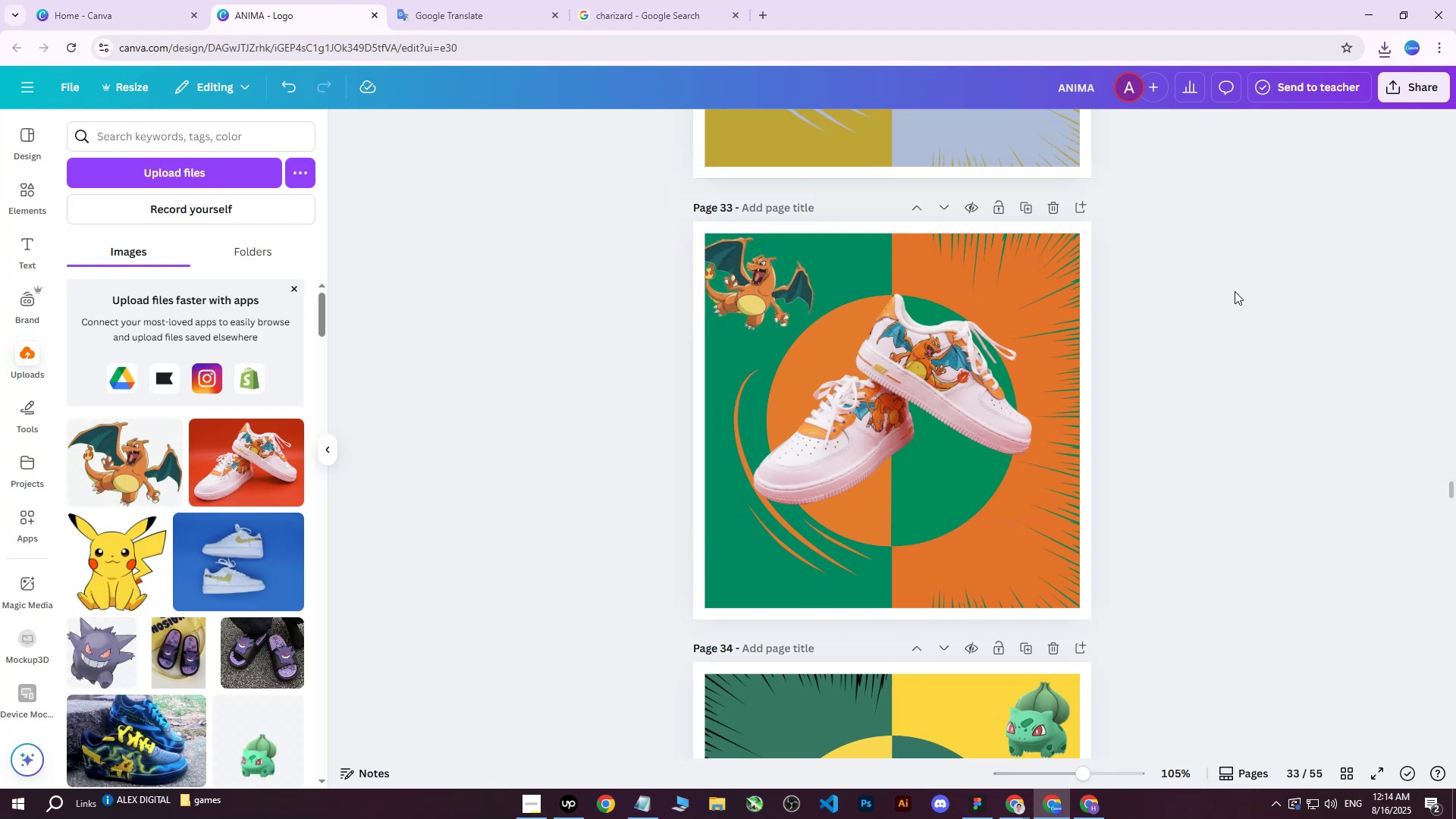 
scroll: coordinate [1225, 340], scroll_direction: down, amount: 1.0
 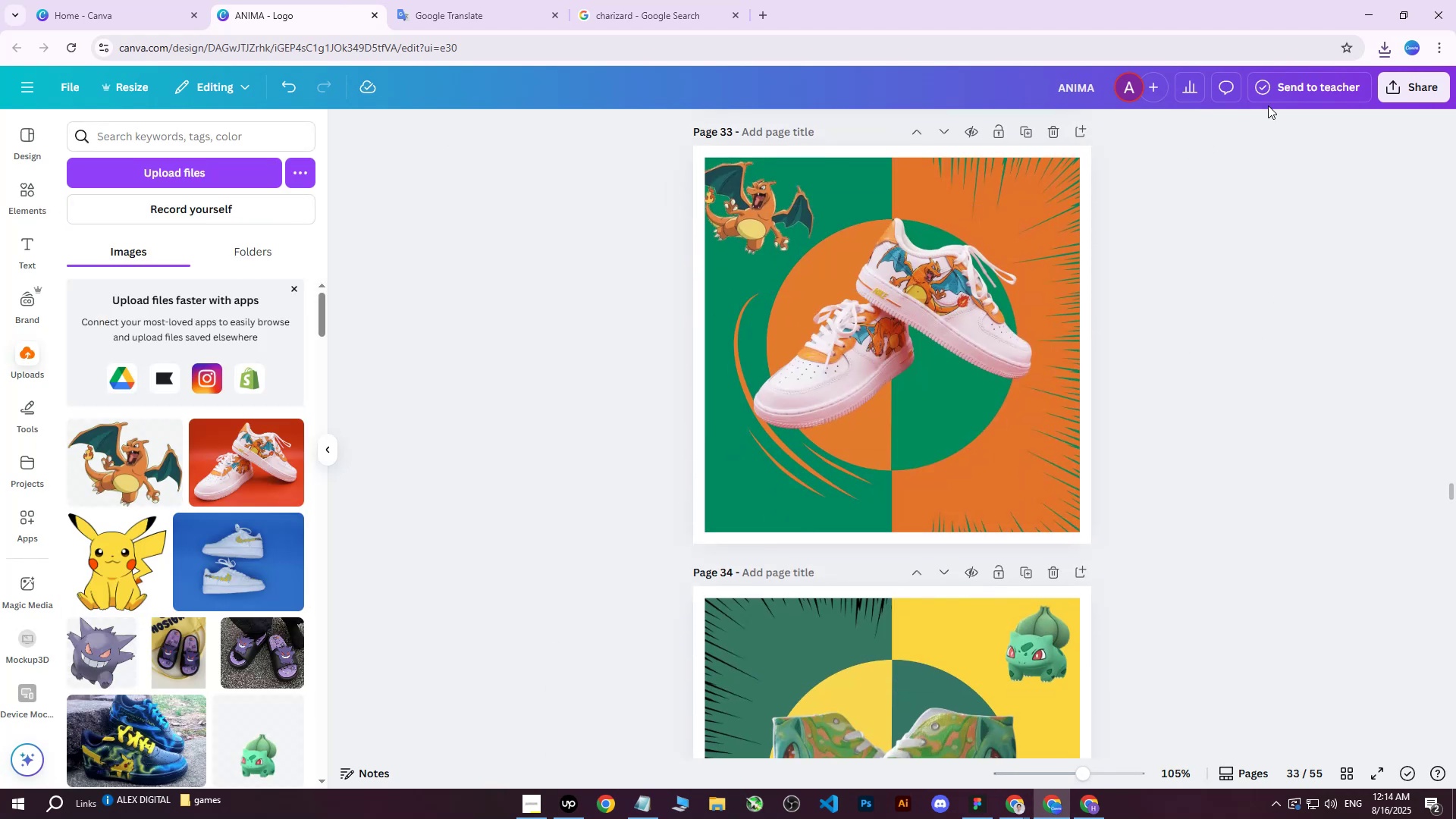 
left_click([1404, 88])
 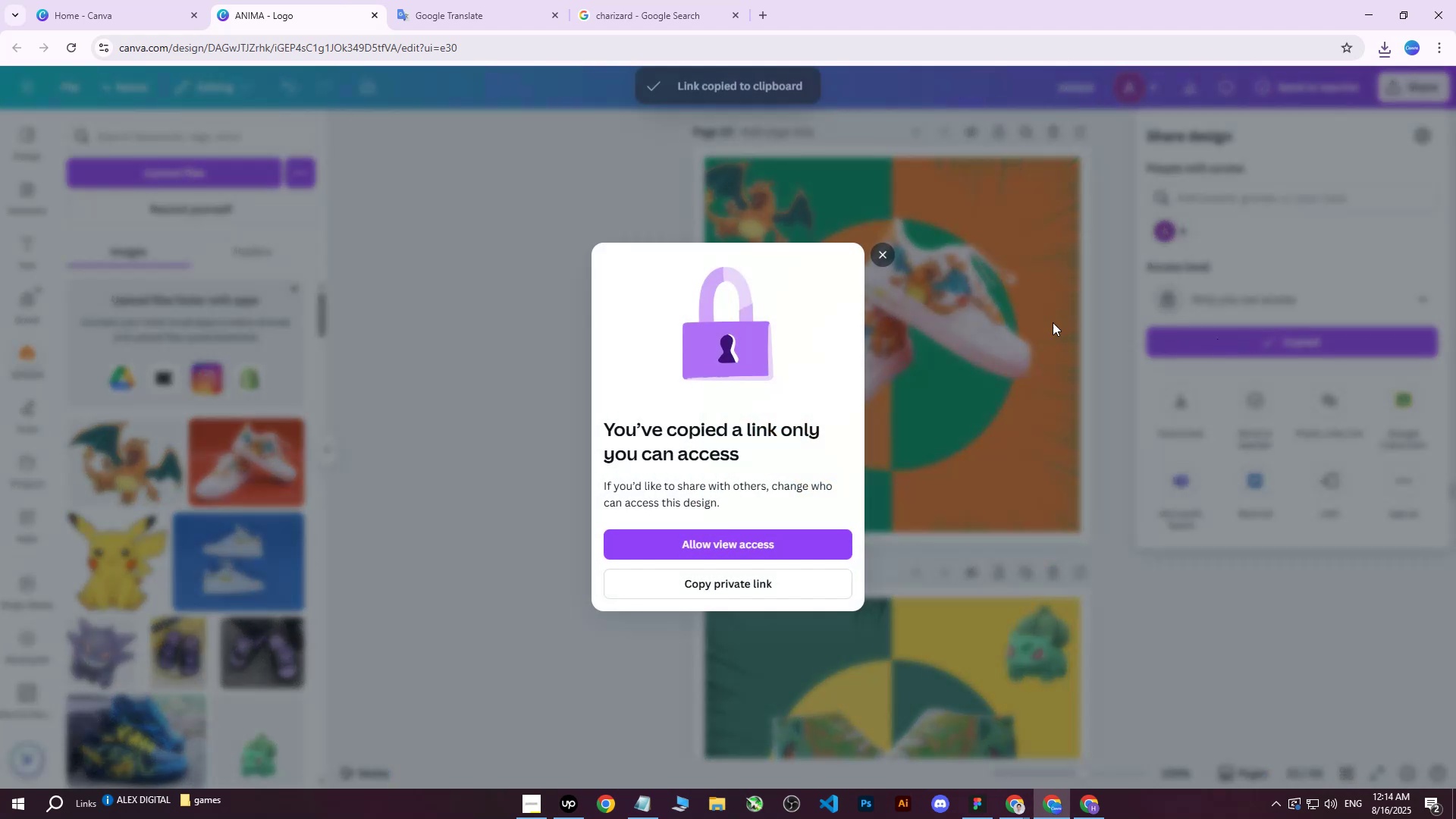 
left_click([886, 253])
 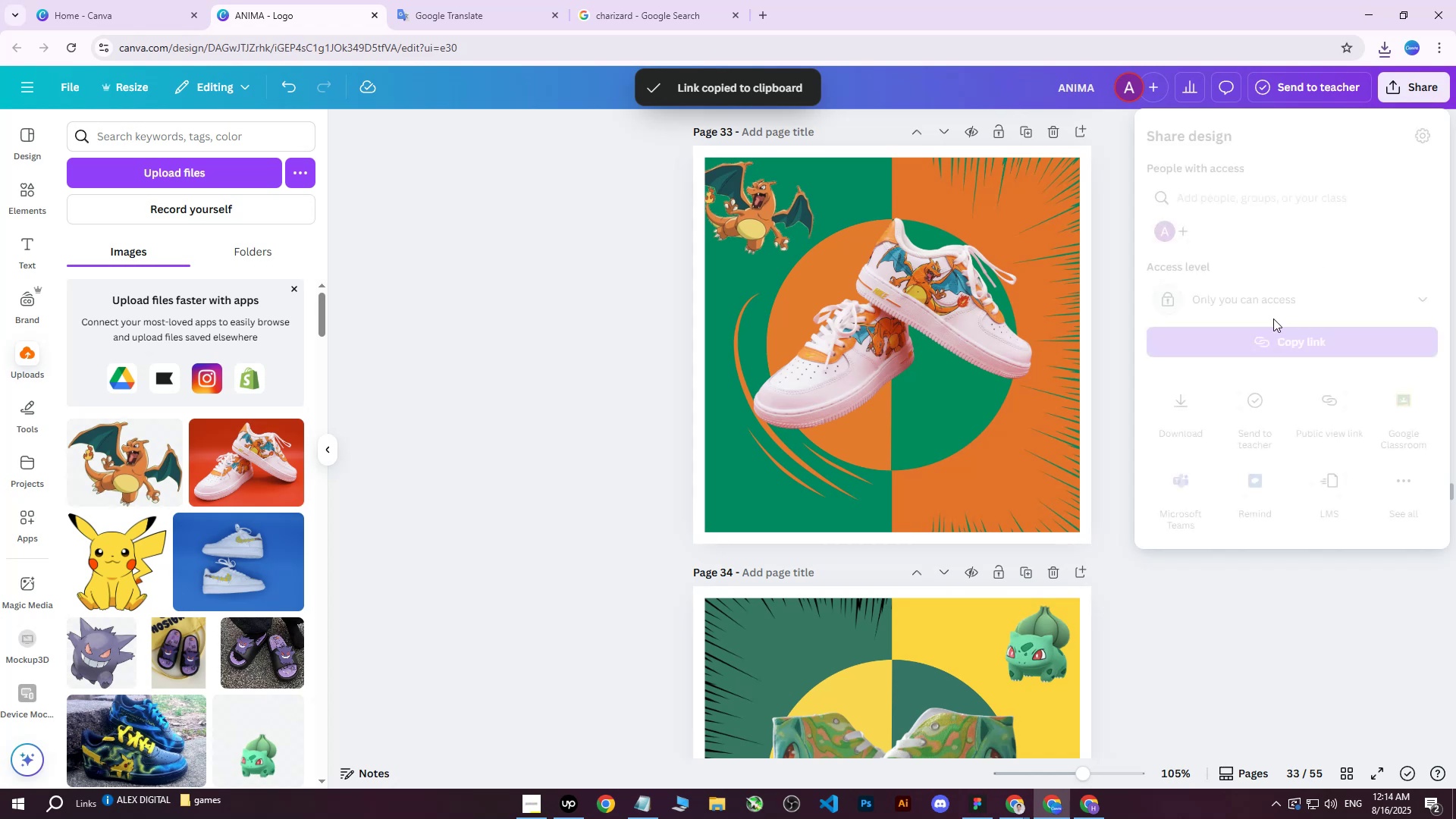 
double_click([1172, 401])
 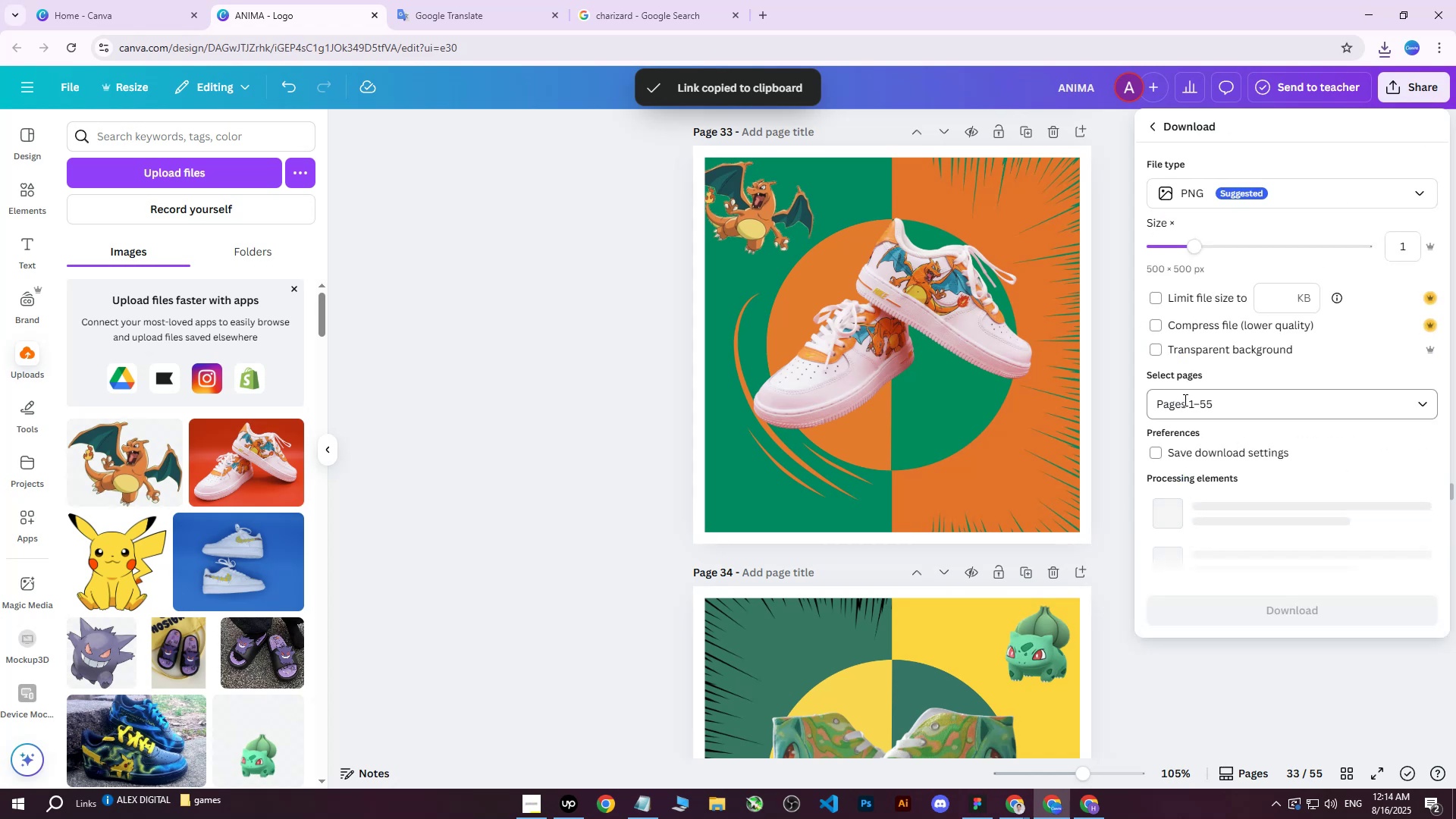 
triple_click([1185, 397])
 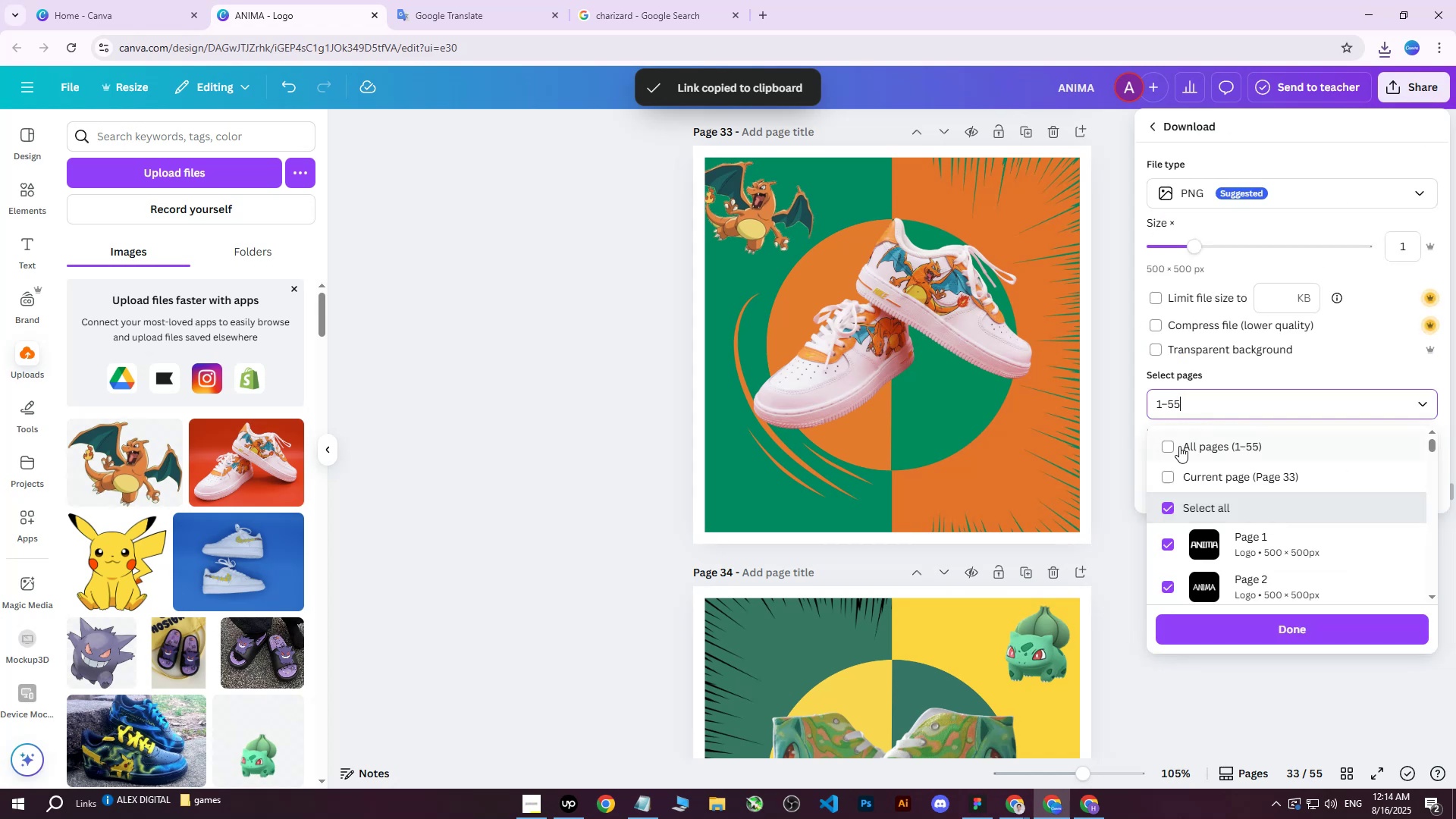 
triple_click([1178, 447])
 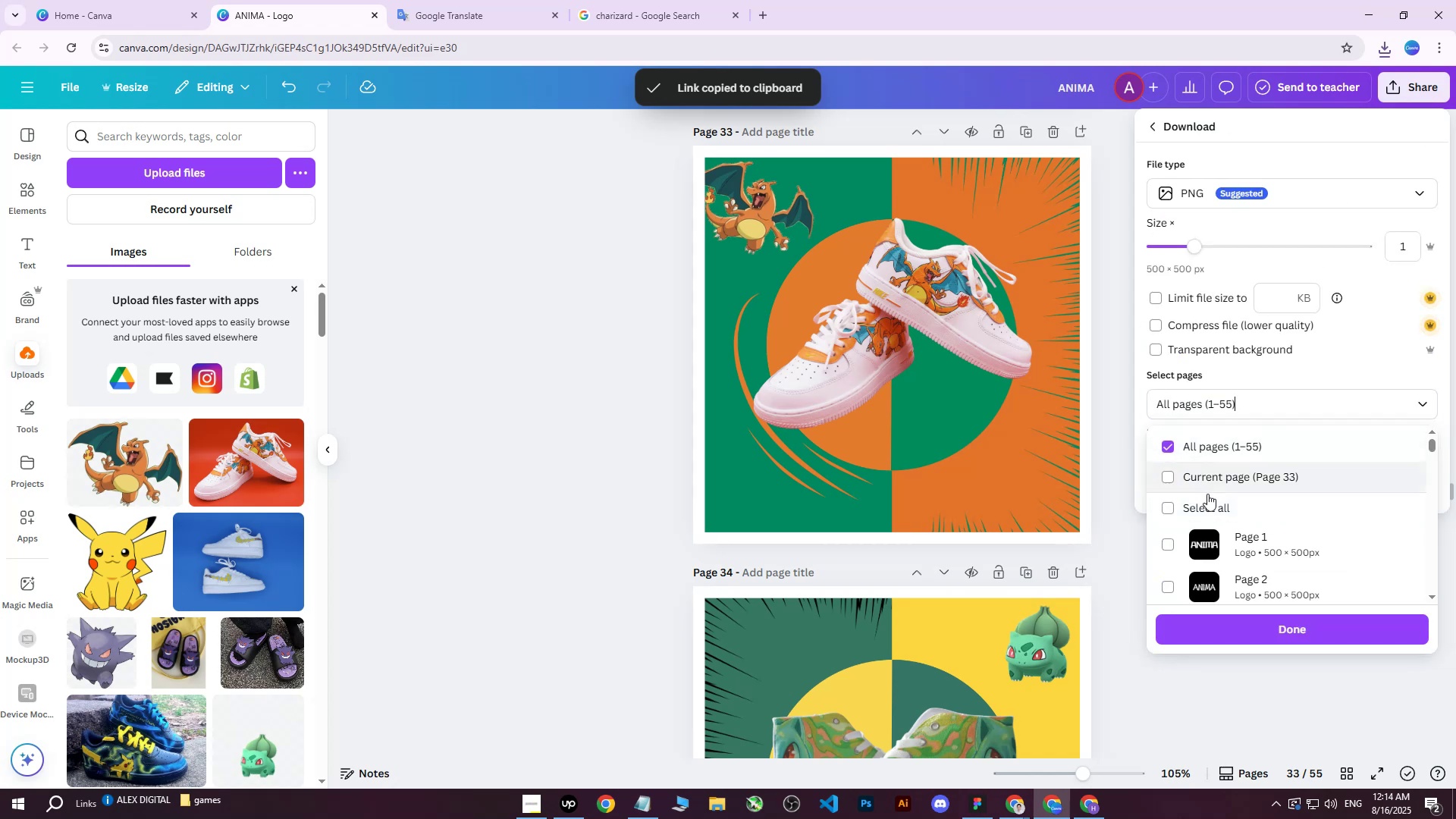 
triple_click([1207, 495])
 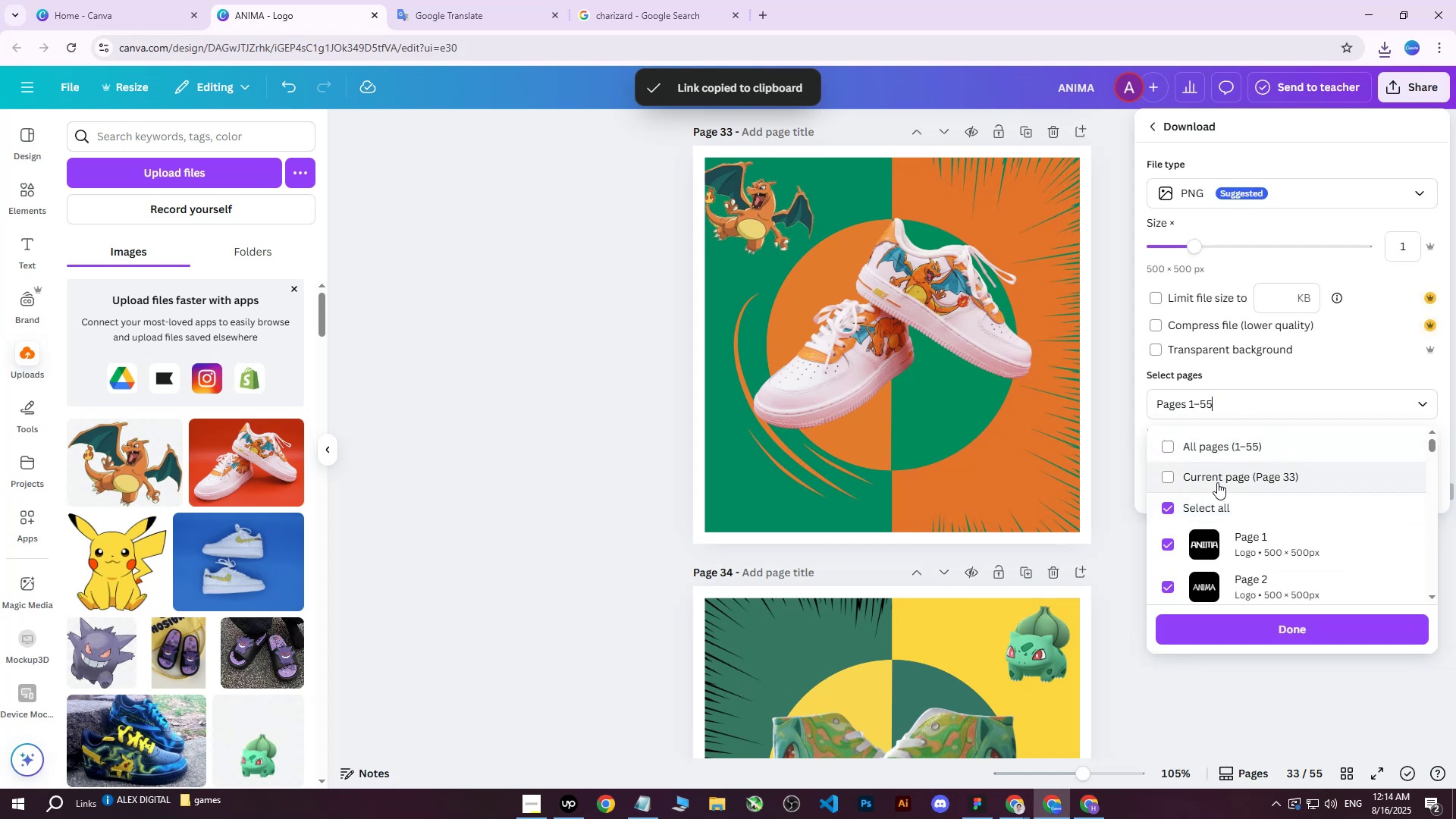 
left_click([1219, 474])
 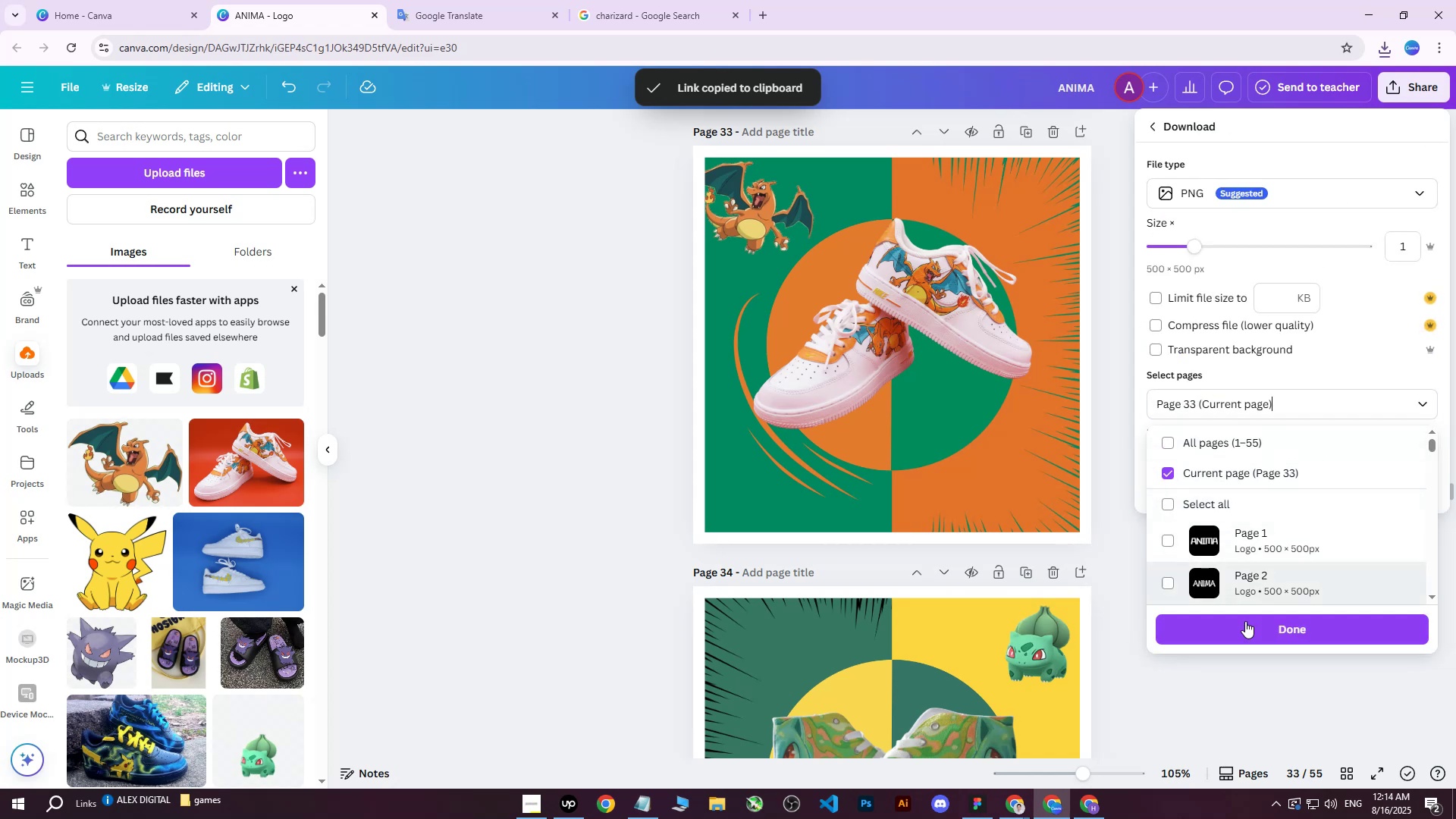 
left_click([1241, 631])
 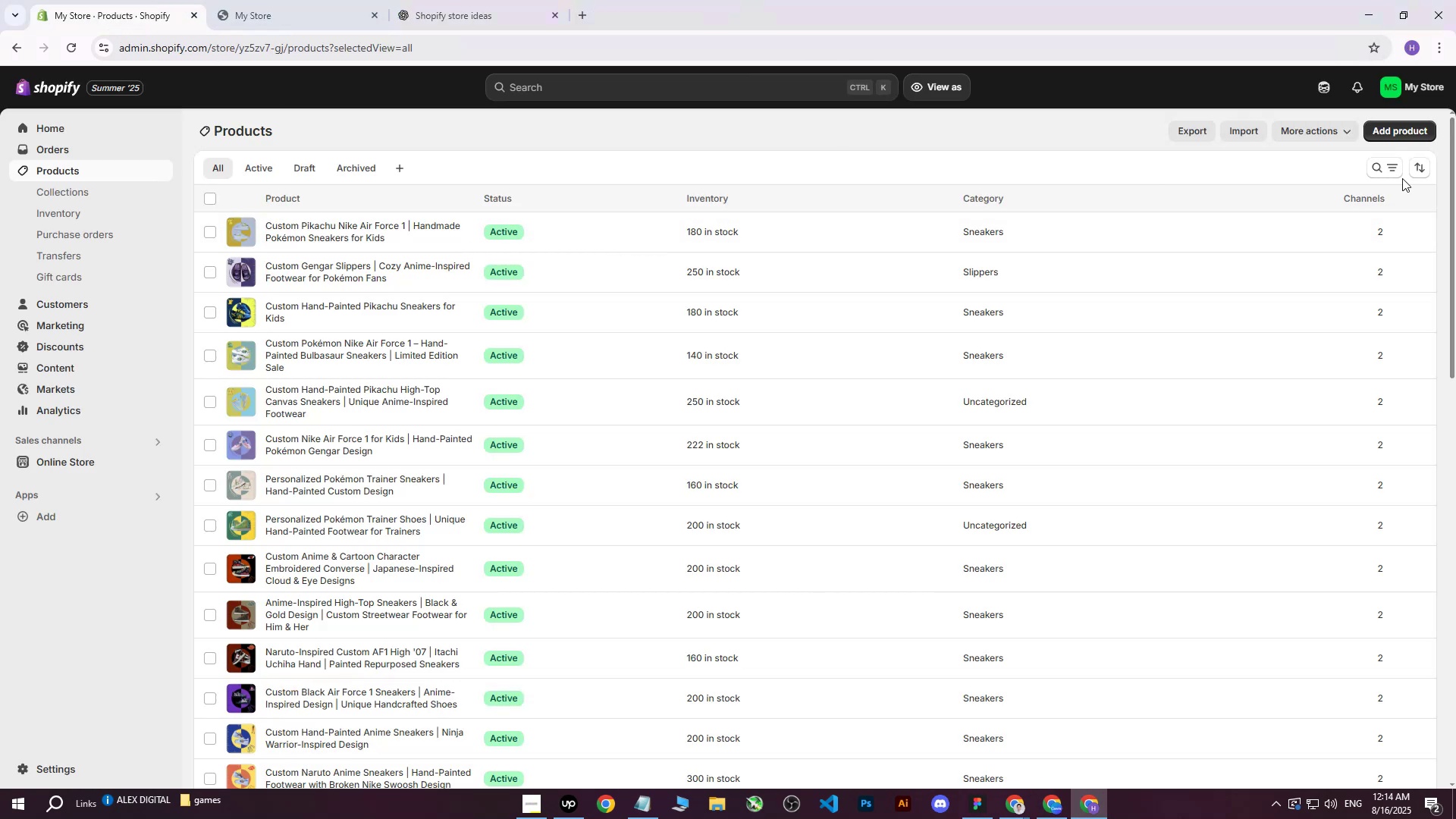 
left_click([1385, 121])
 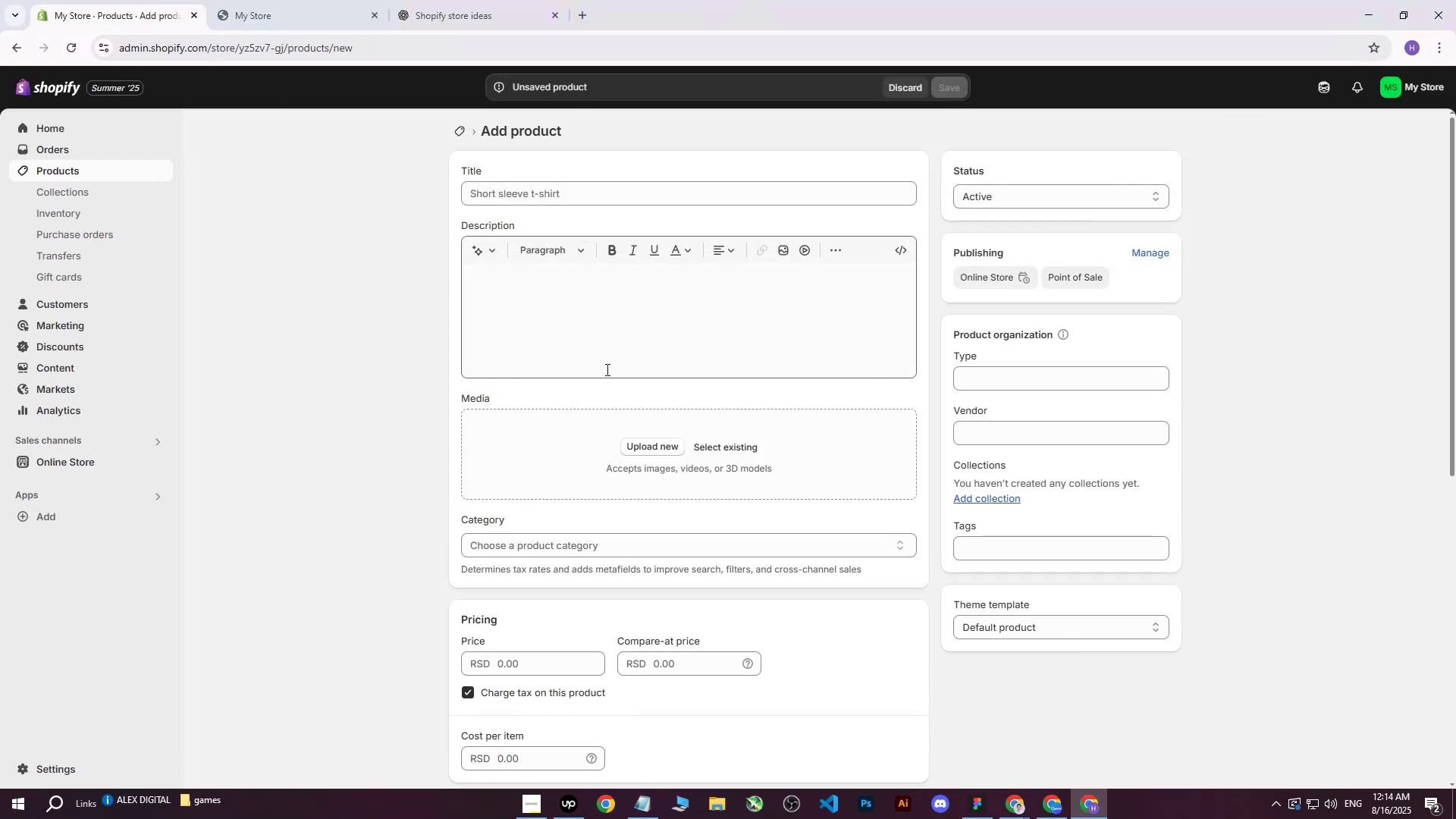 
left_click([648, 438])
 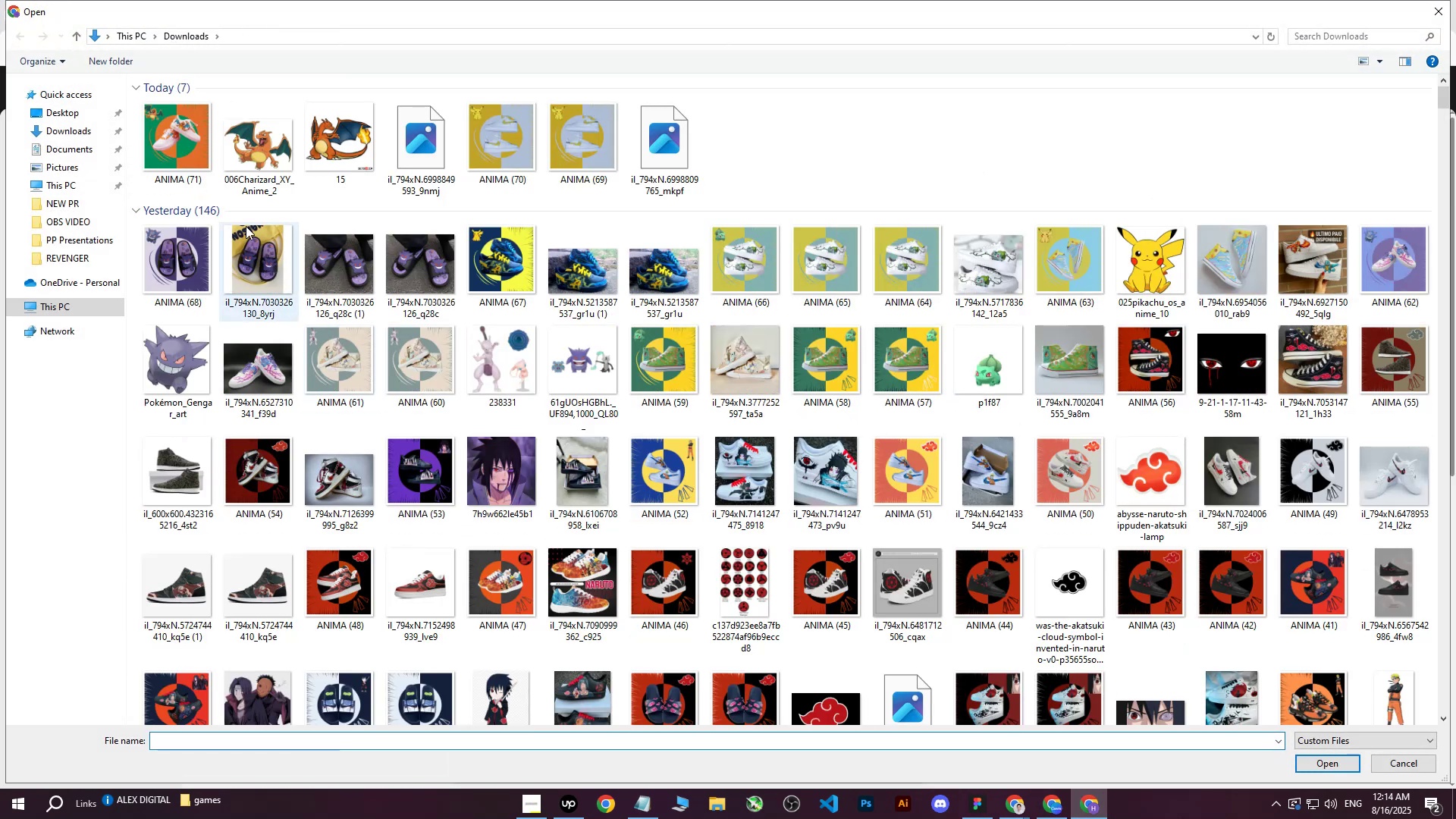 
left_click([176, 143])
 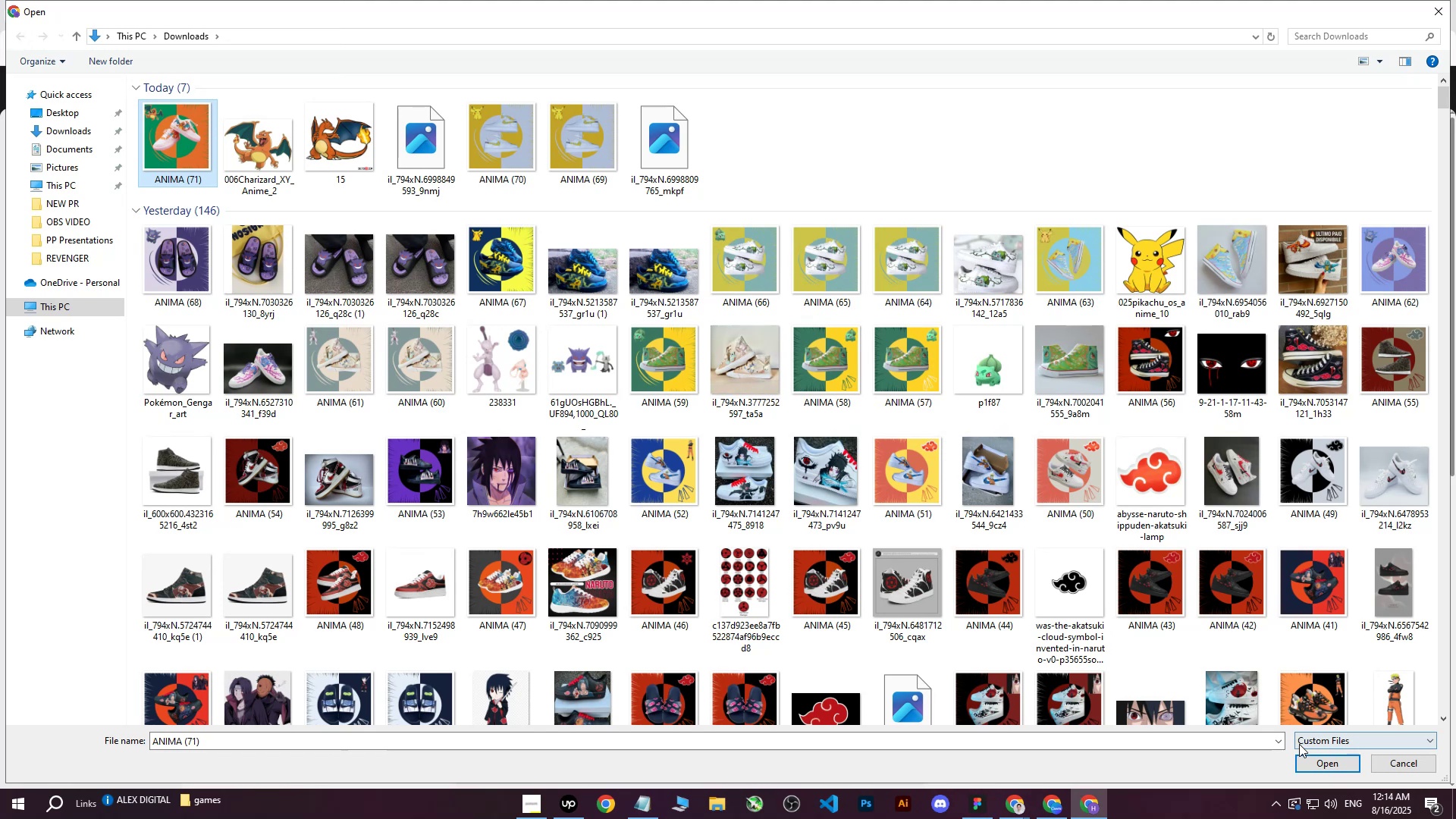 
left_click([1313, 766])
 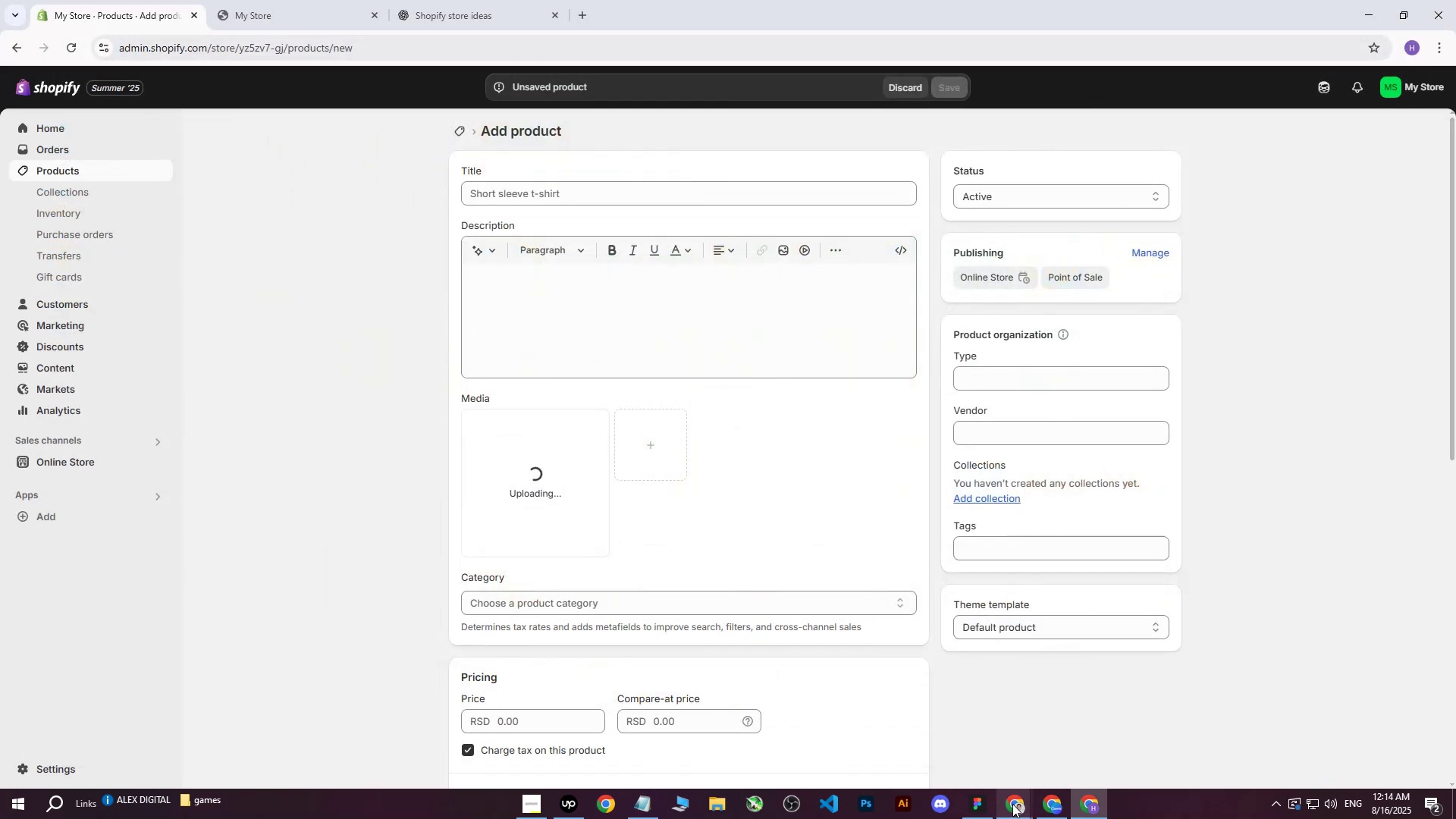 
double_click([911, 740])
 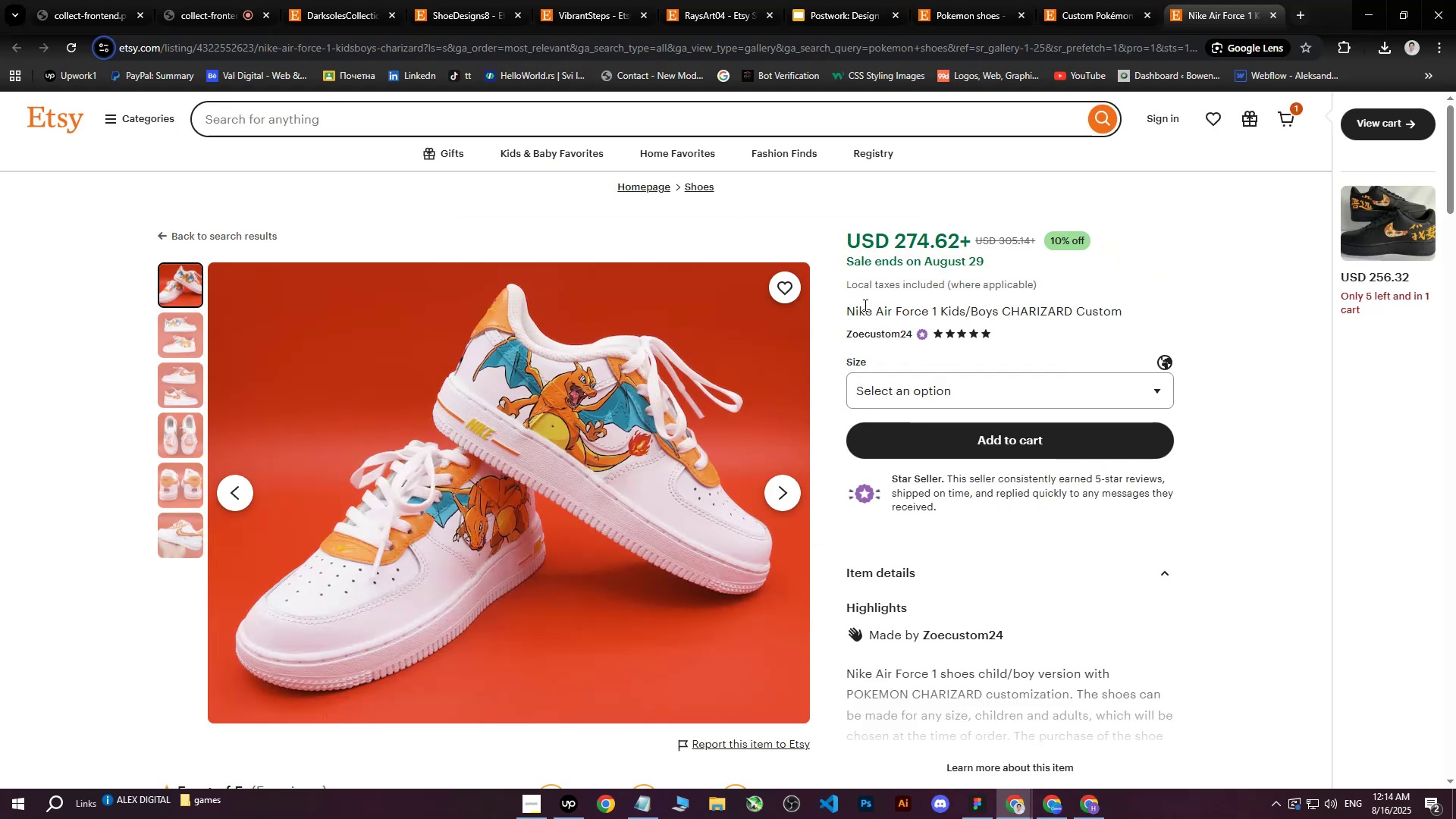 
left_click_drag(start_coordinate=[852, 309], to_coordinate=[1145, 309])
 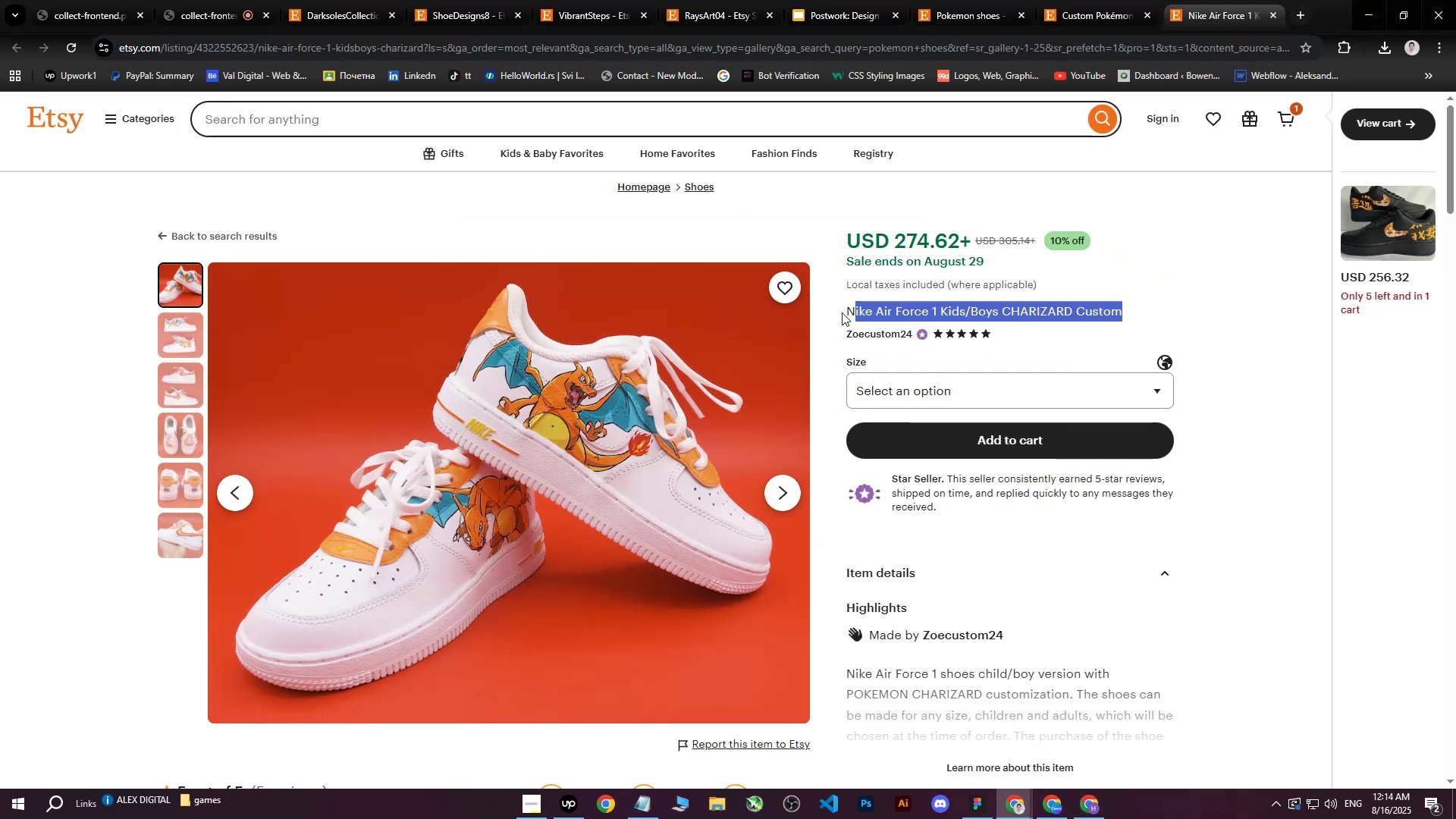 
double_click([840, 312])
 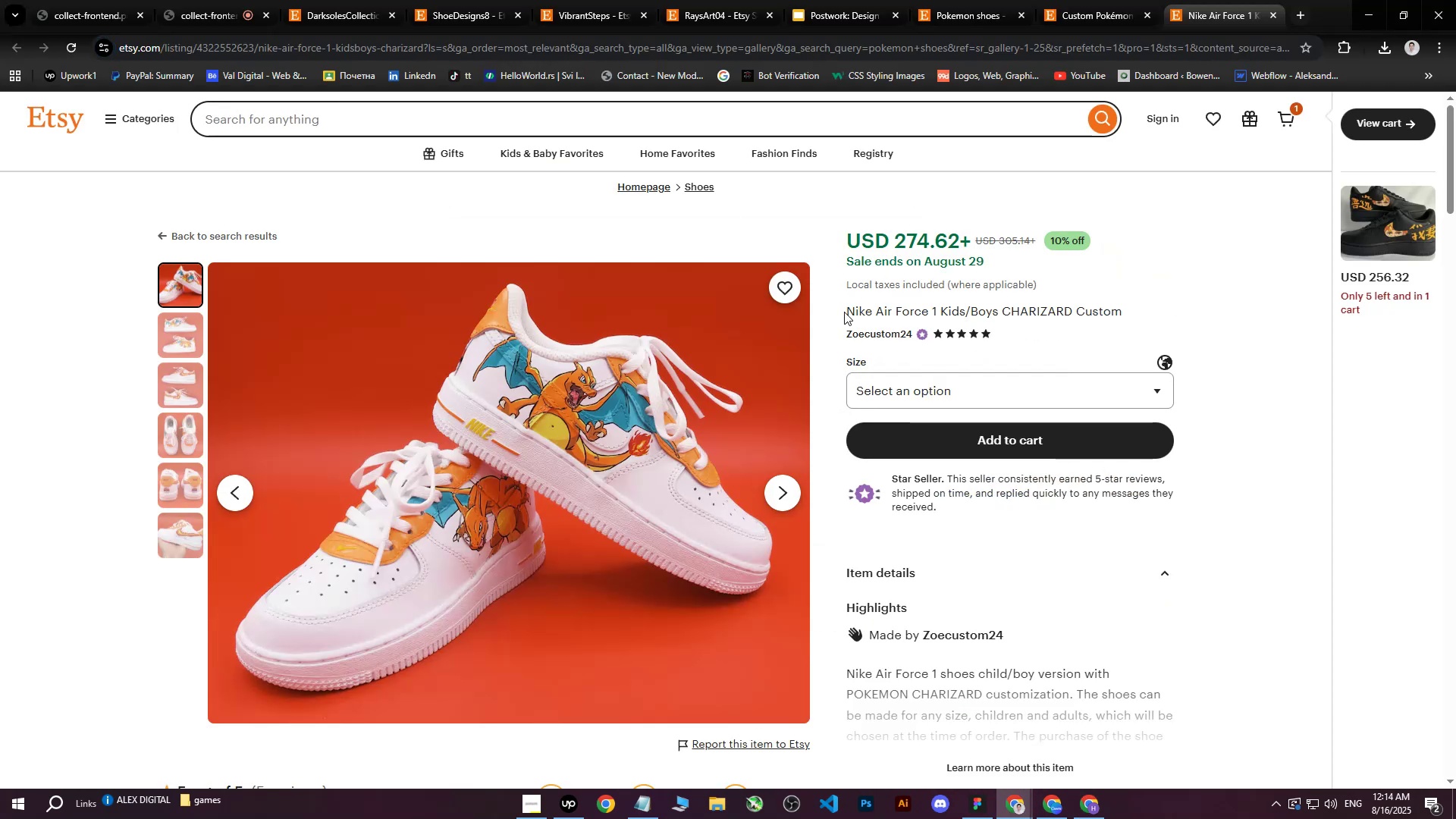 
left_click_drag(start_coordinate=[846, 311], to_coordinate=[1052, 304])
 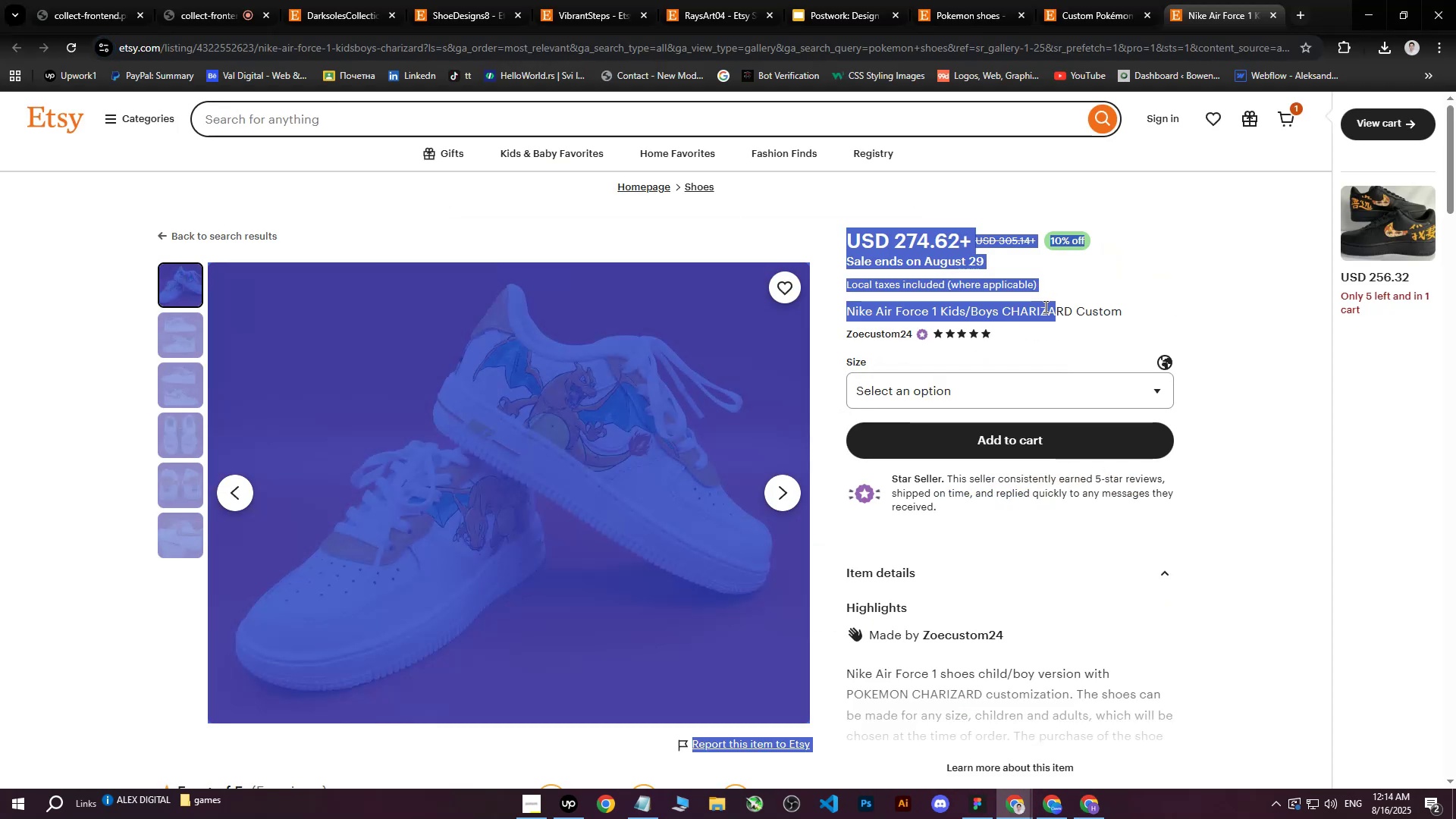 
left_click([1044, 306])
 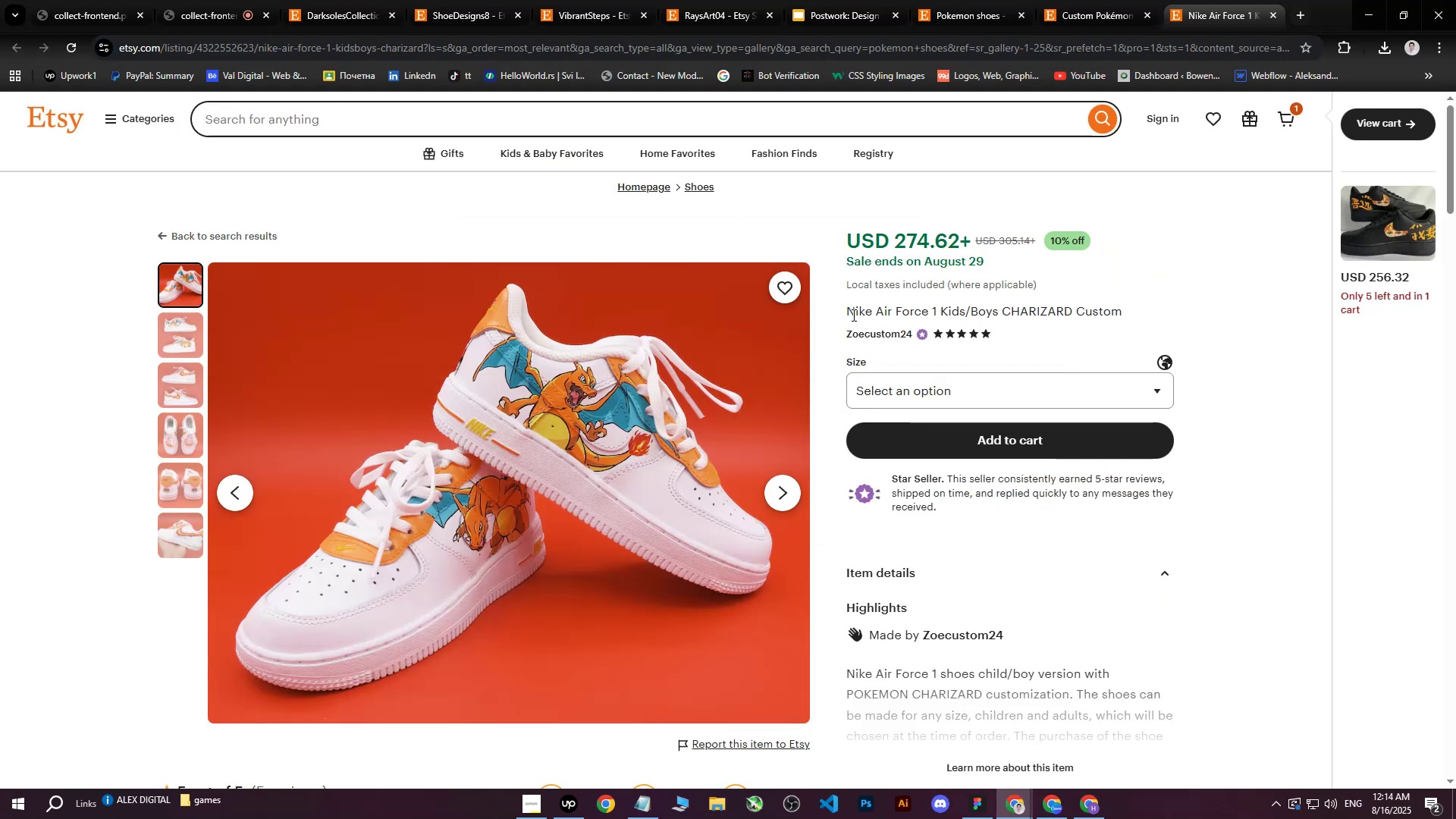 
left_click_drag(start_coordinate=[850, 313], to_coordinate=[1134, 311])
 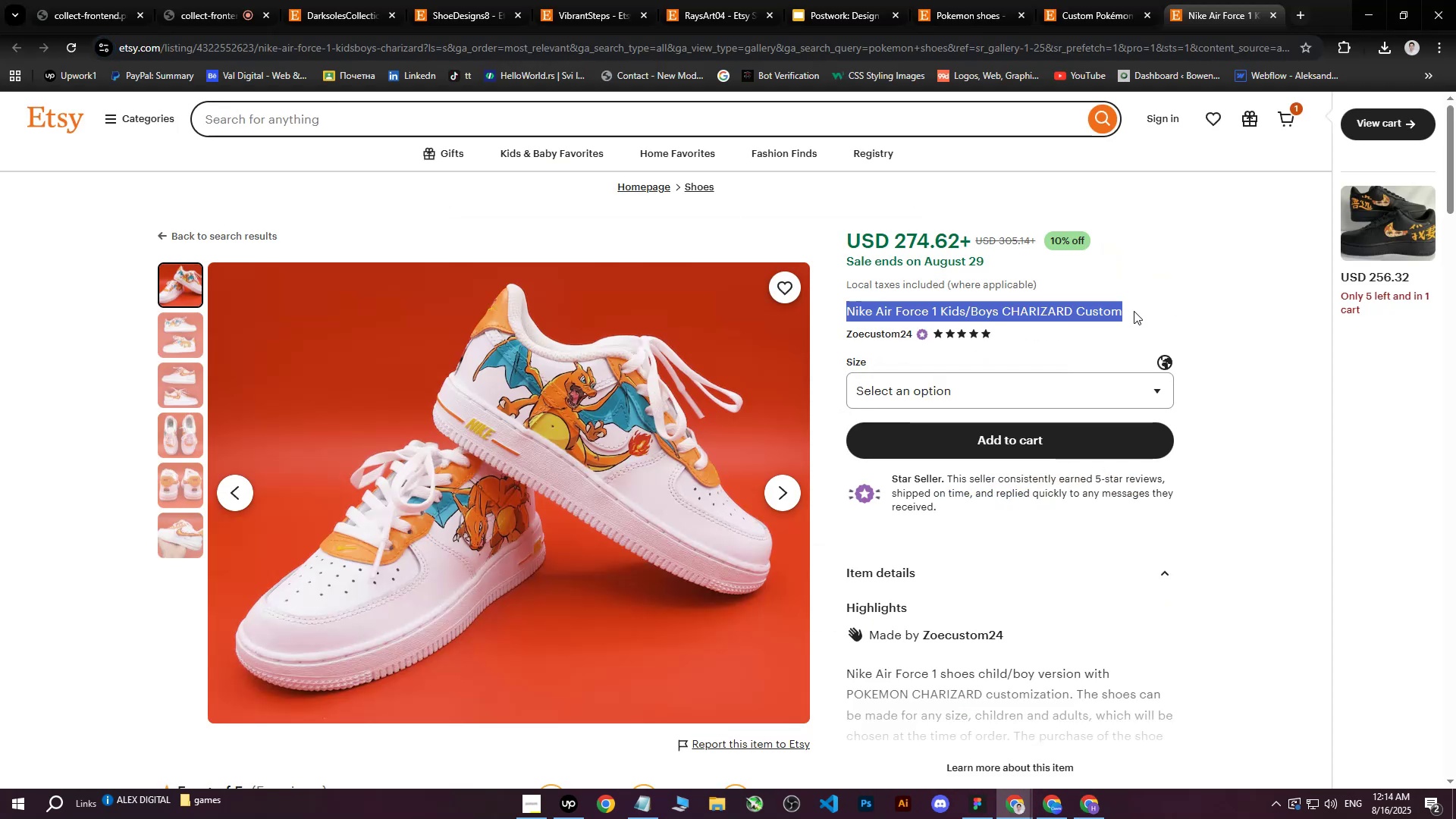 
key(Control+ControlLeft)
 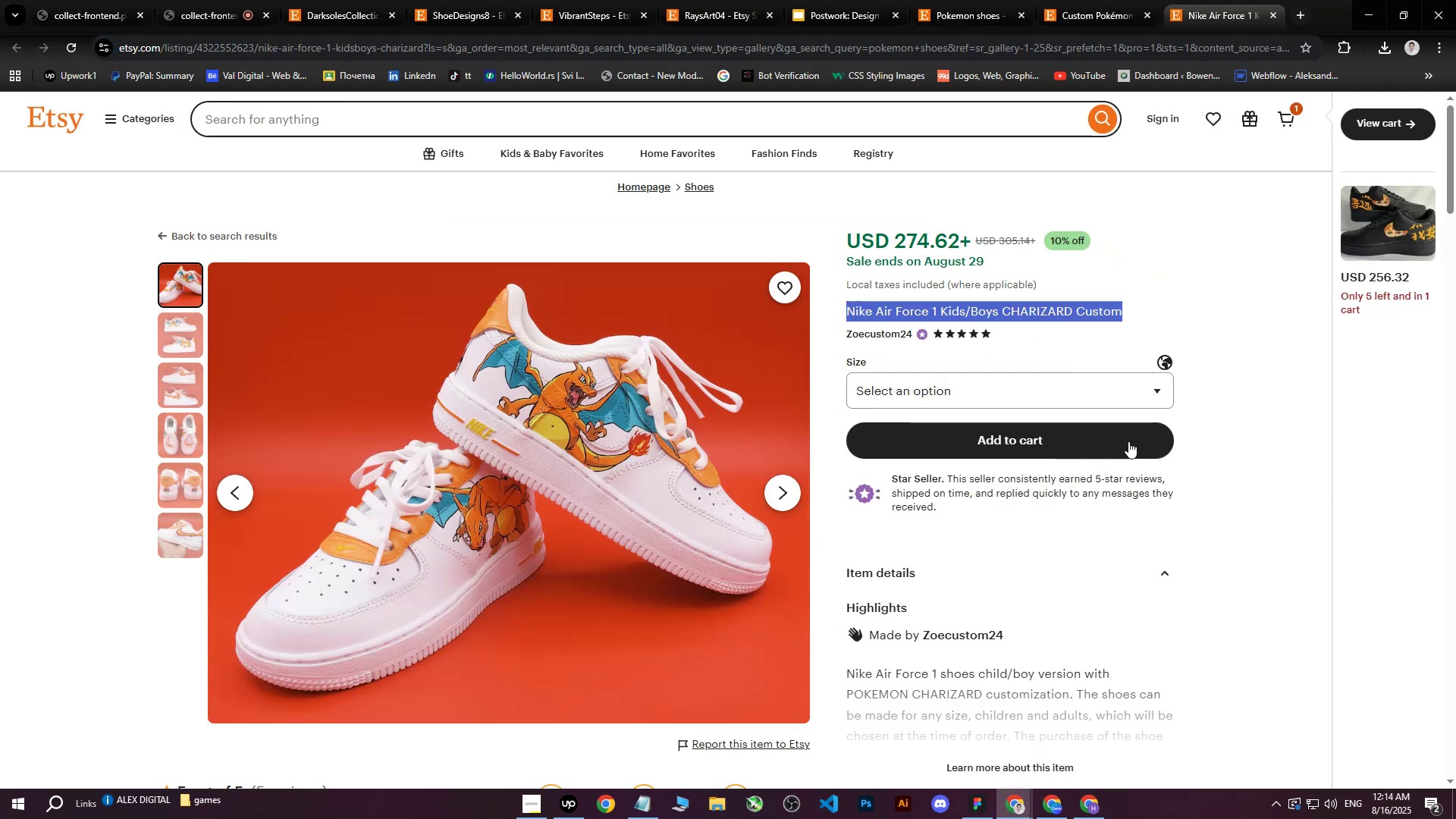 
key(Control+C)
 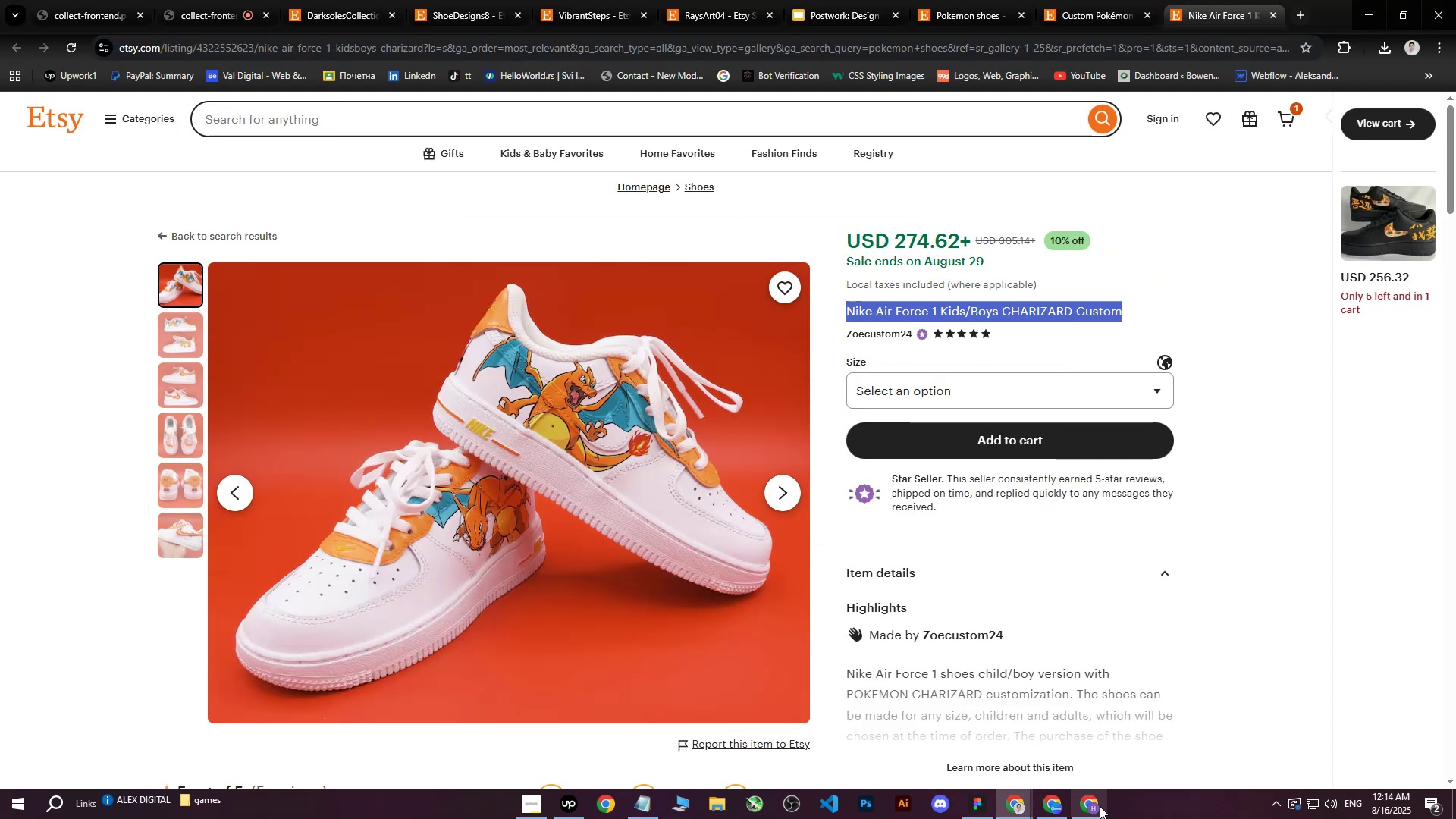 
left_click([1100, 807])
 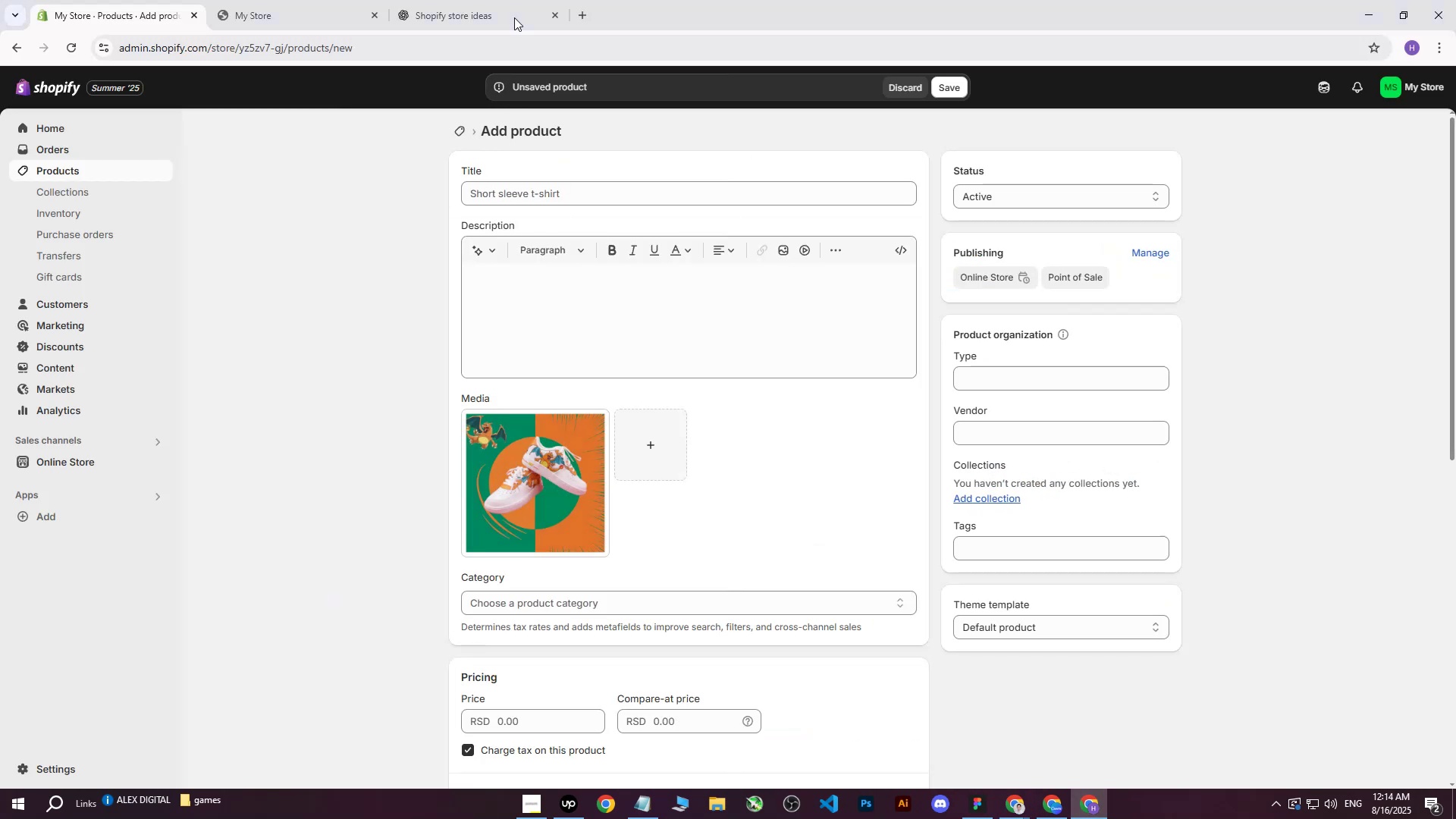 
left_click([475, 0])
 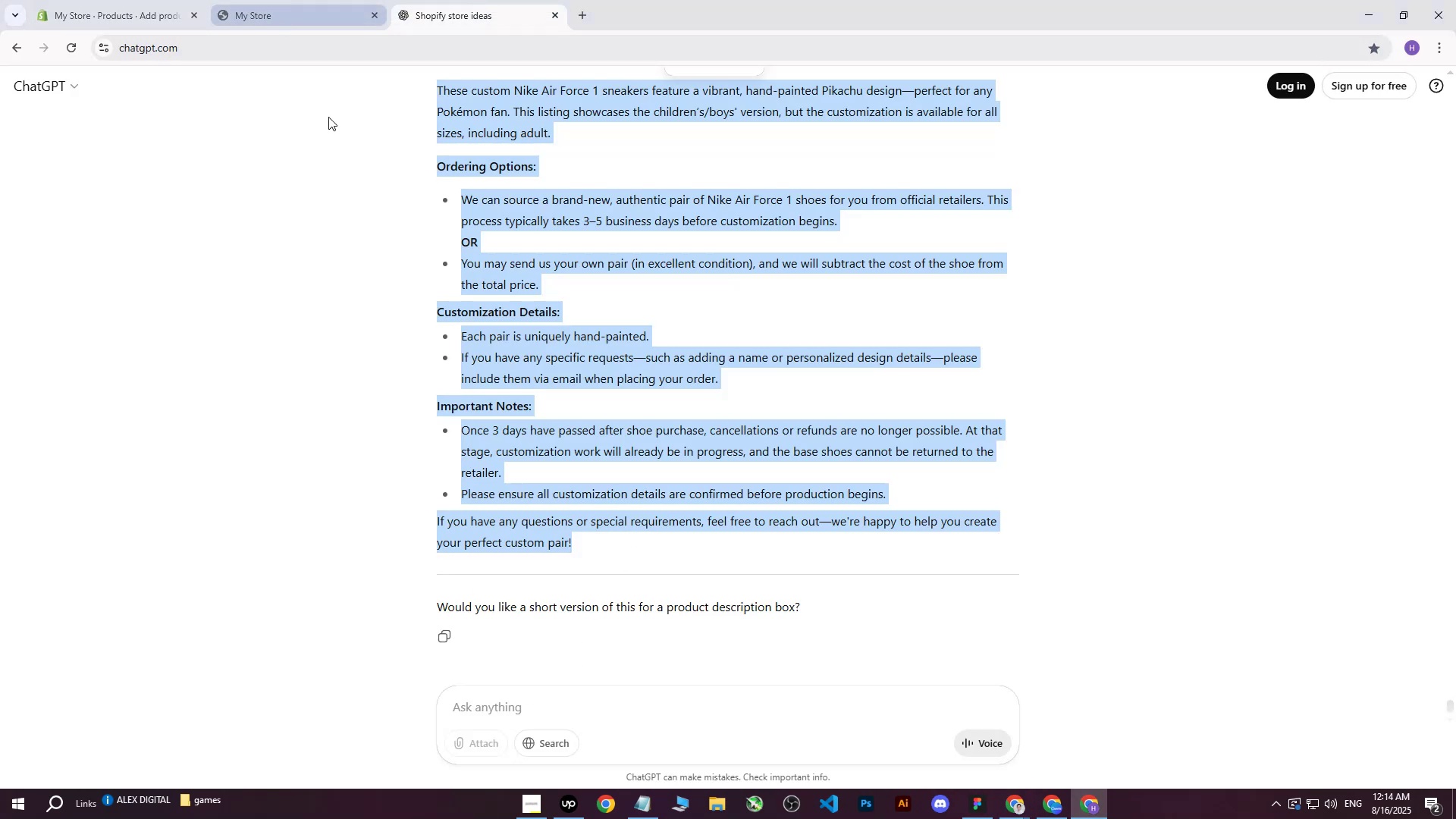 
left_click([494, 704])
 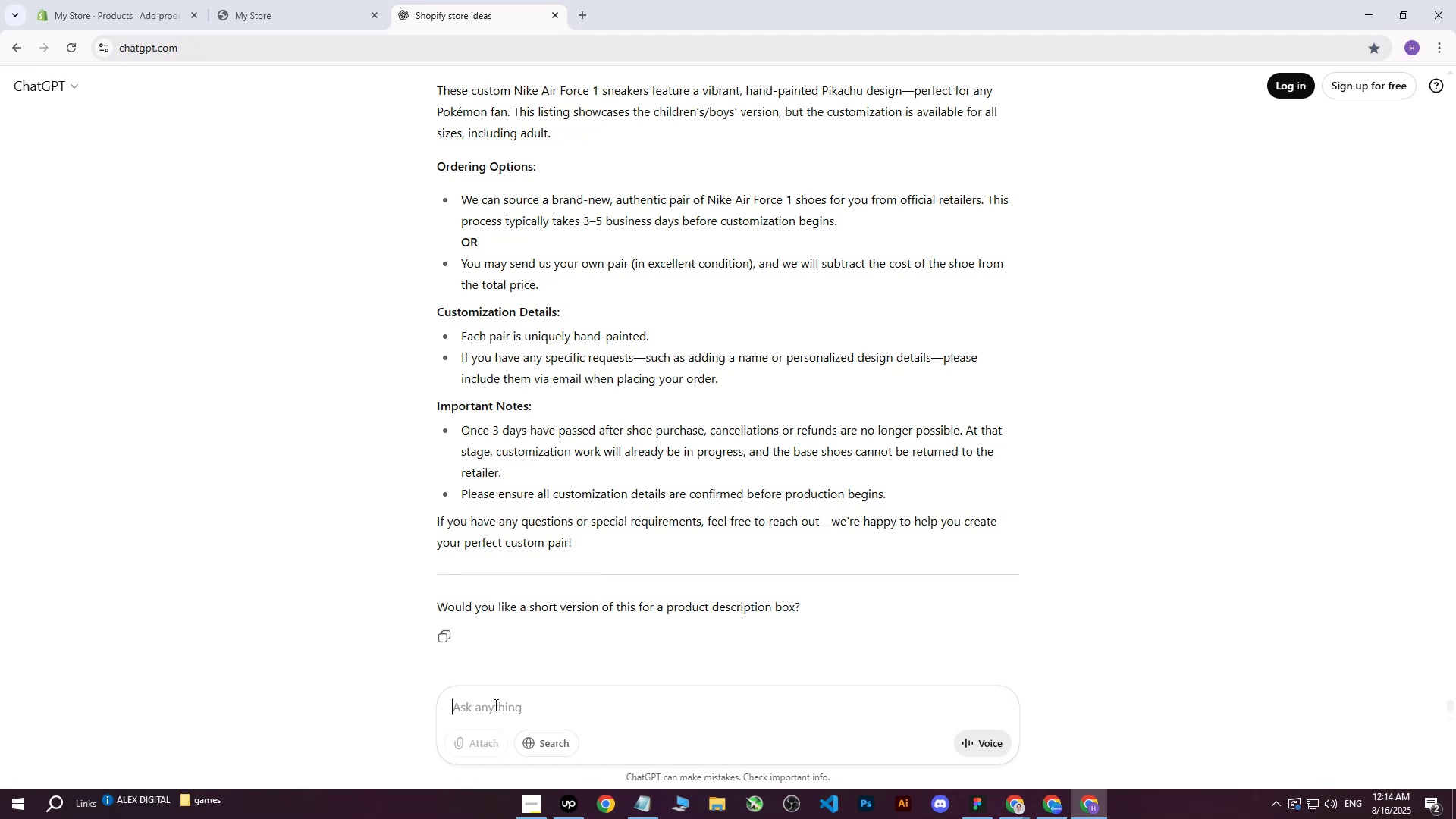 
type(write me this on more professional way : )
 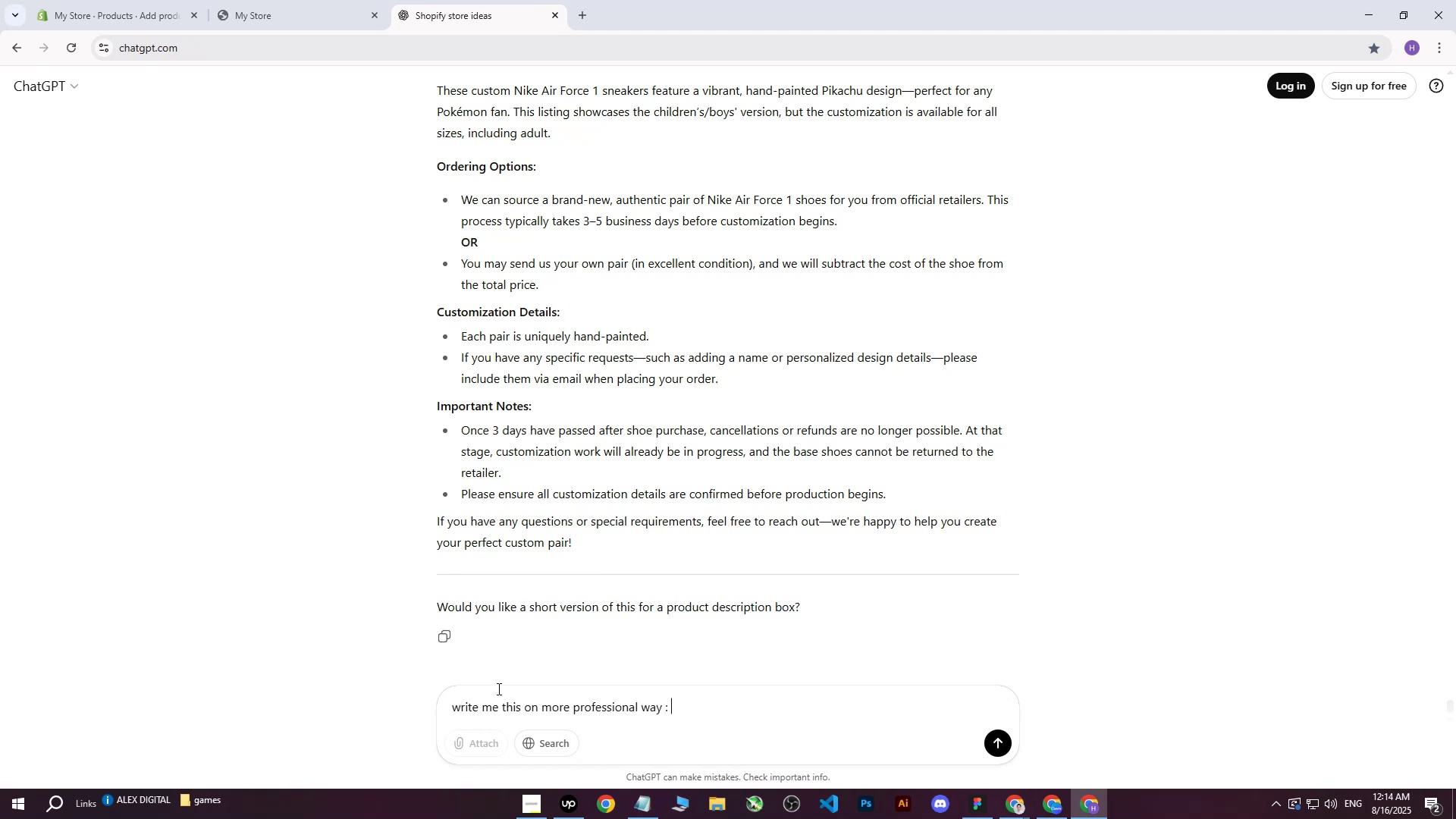 
key(Control+ControlLeft)
 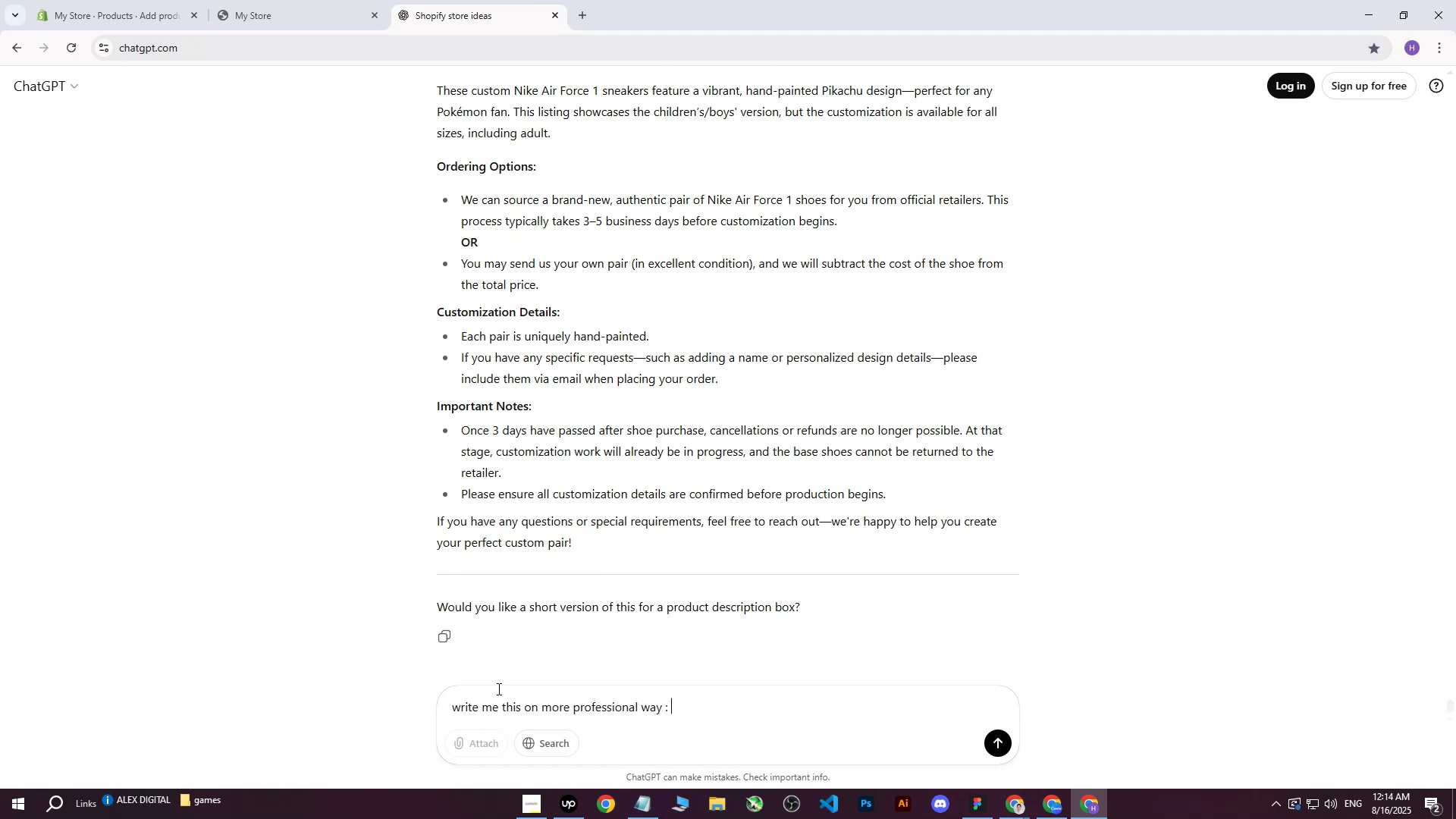 
key(Control+V)
 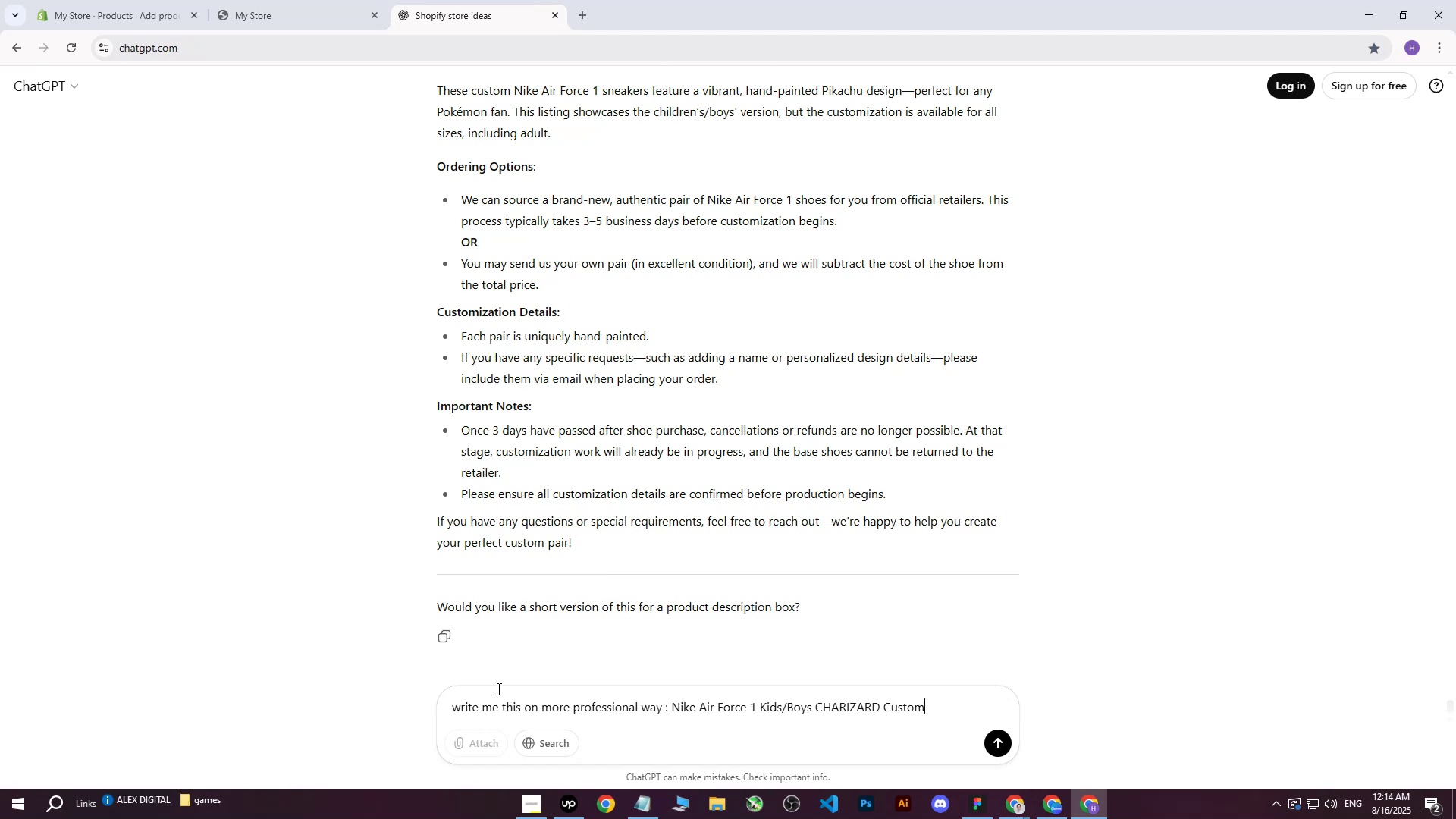 
key(Enter)
 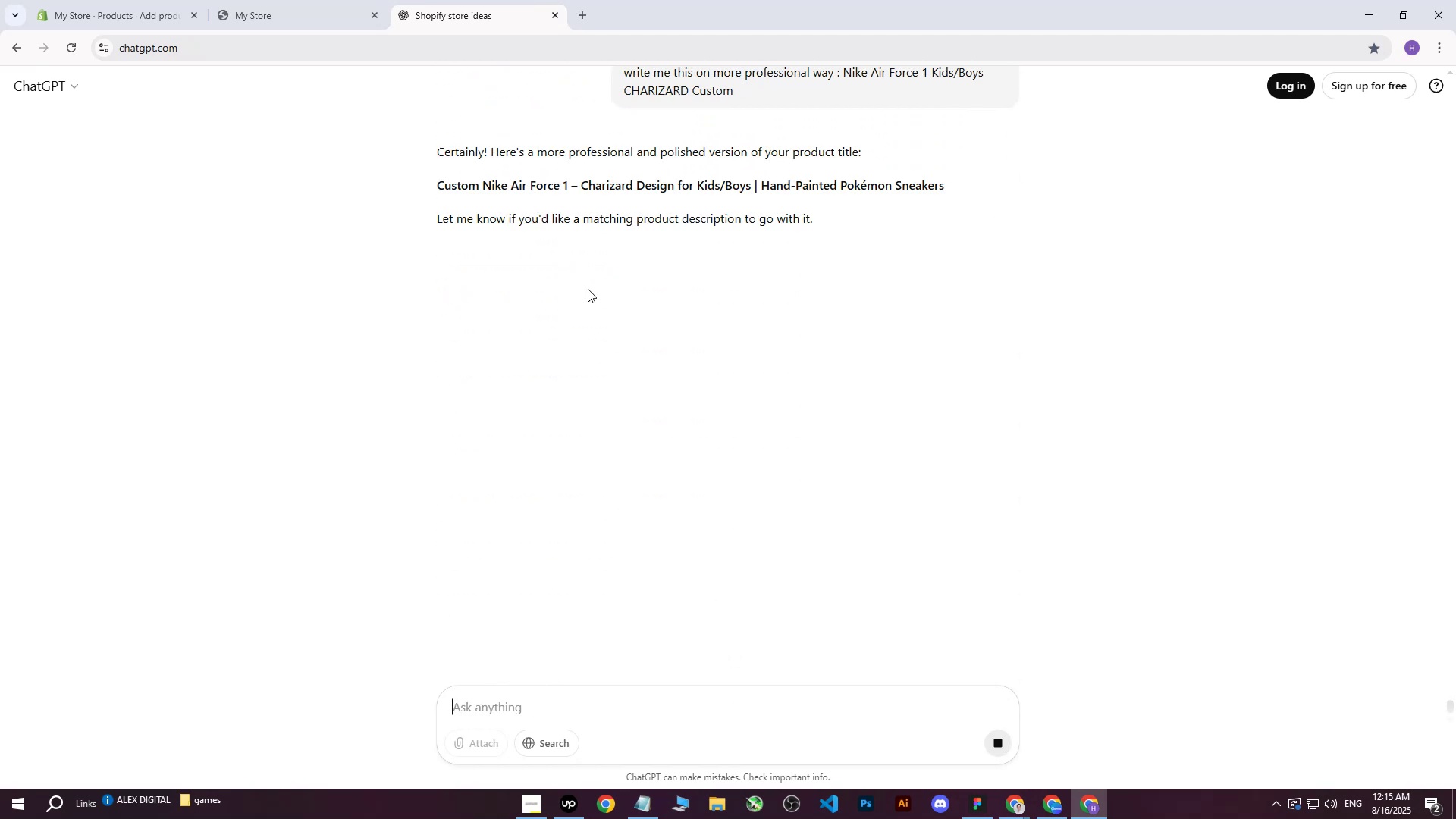 
left_click_drag(start_coordinate=[438, 188], to_coordinate=[985, 179])
 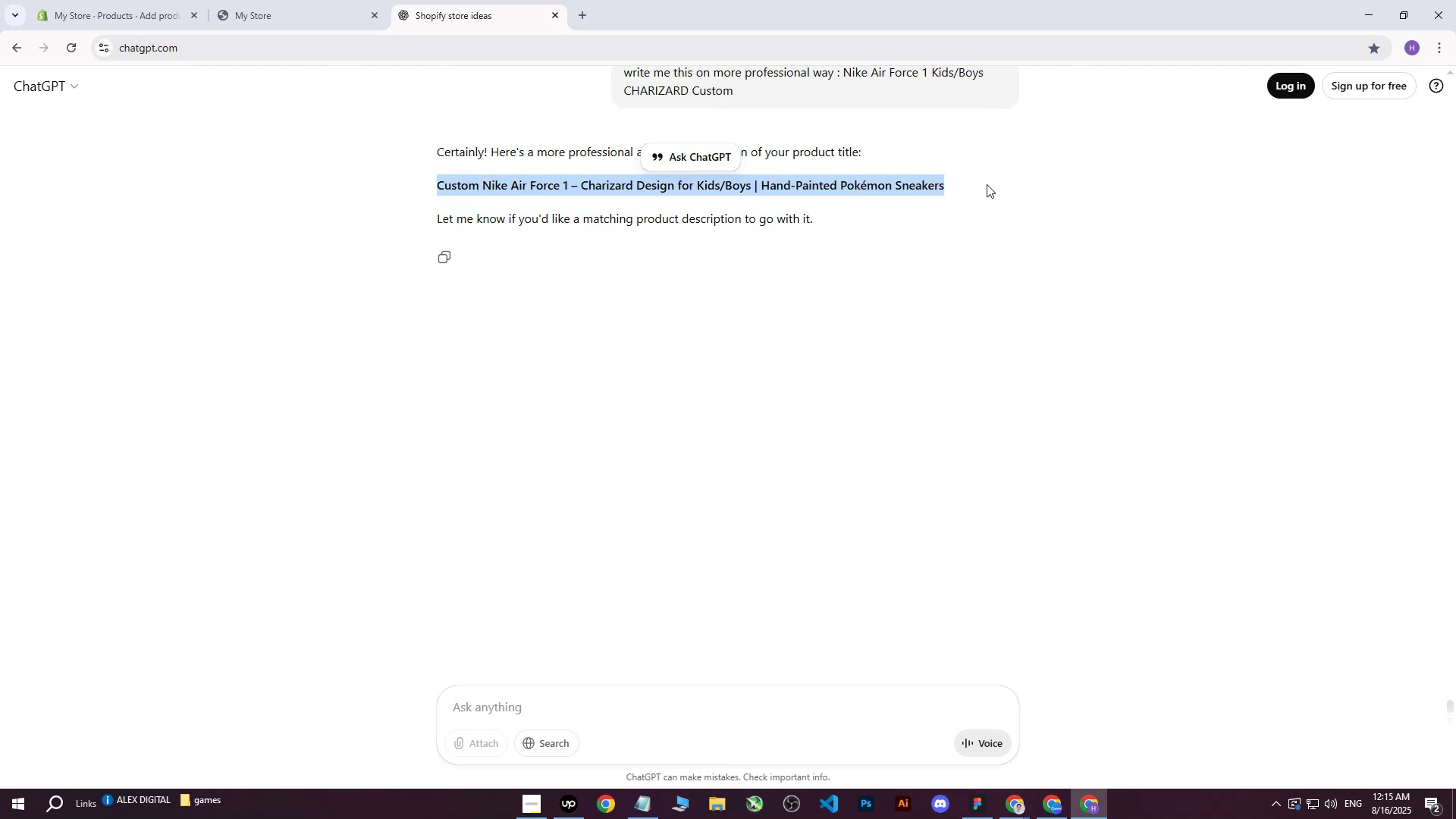 
key(Control+ControlLeft)
 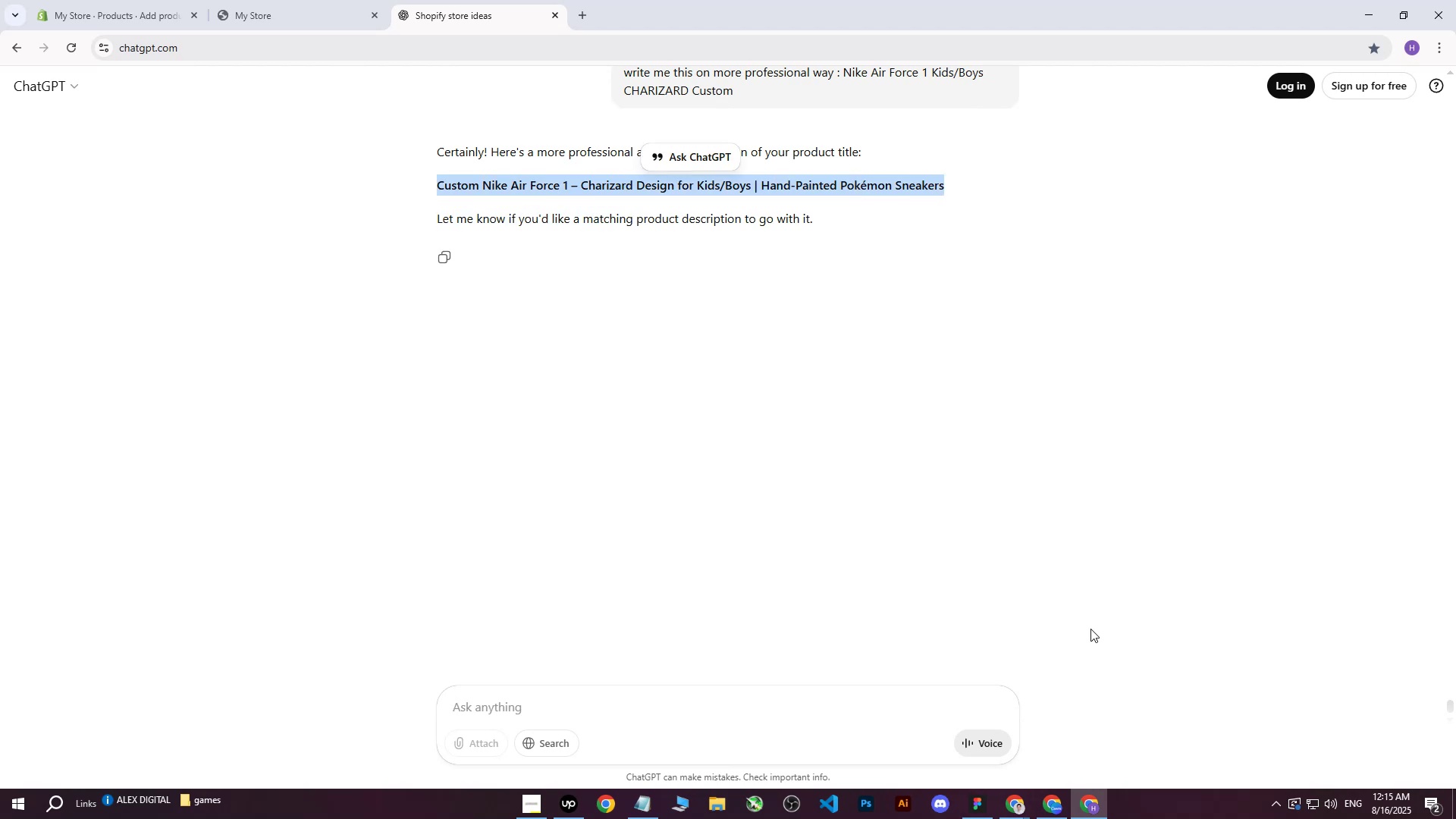 
key(Control+C)
 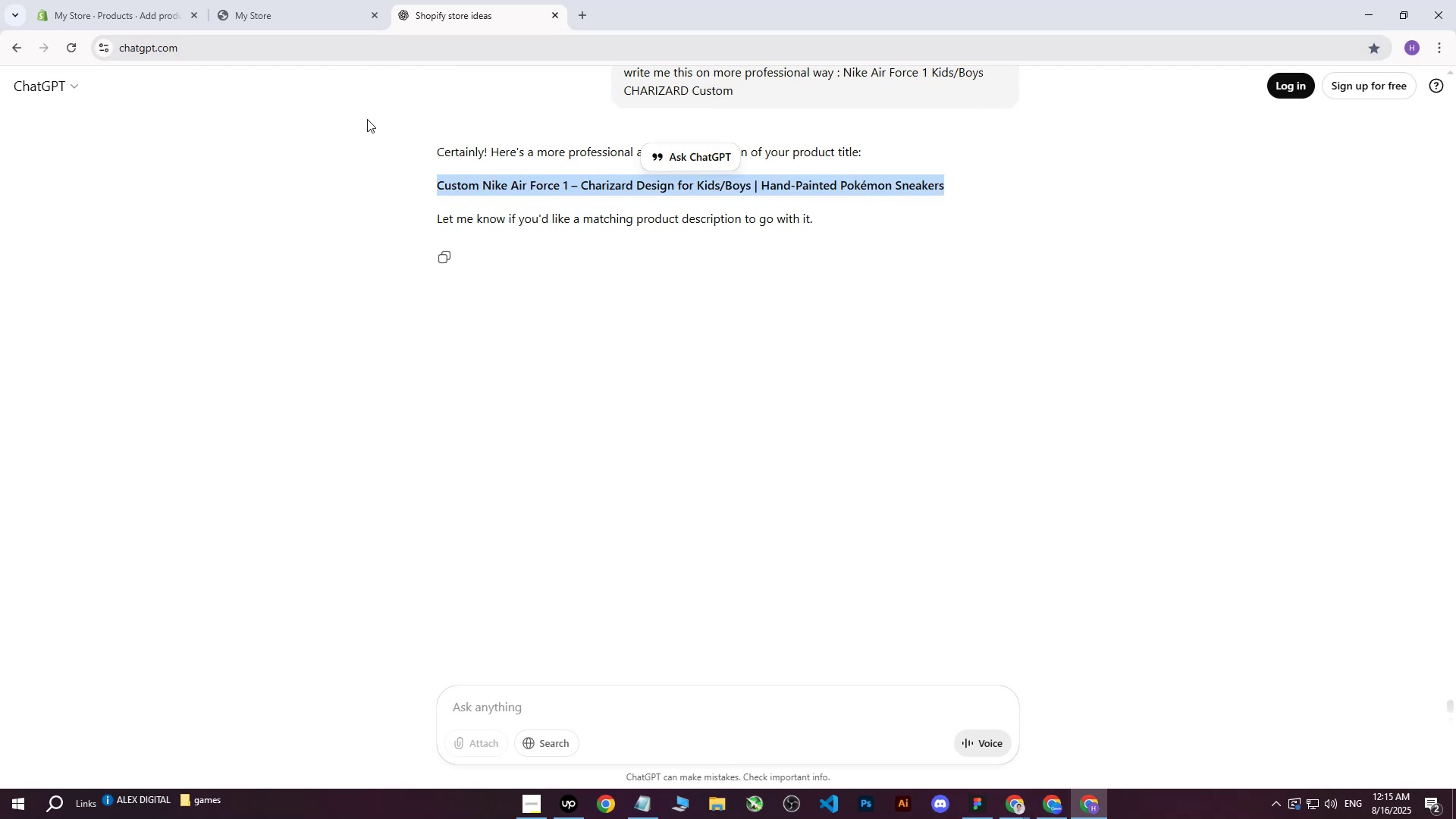 
left_click([103, 0])
 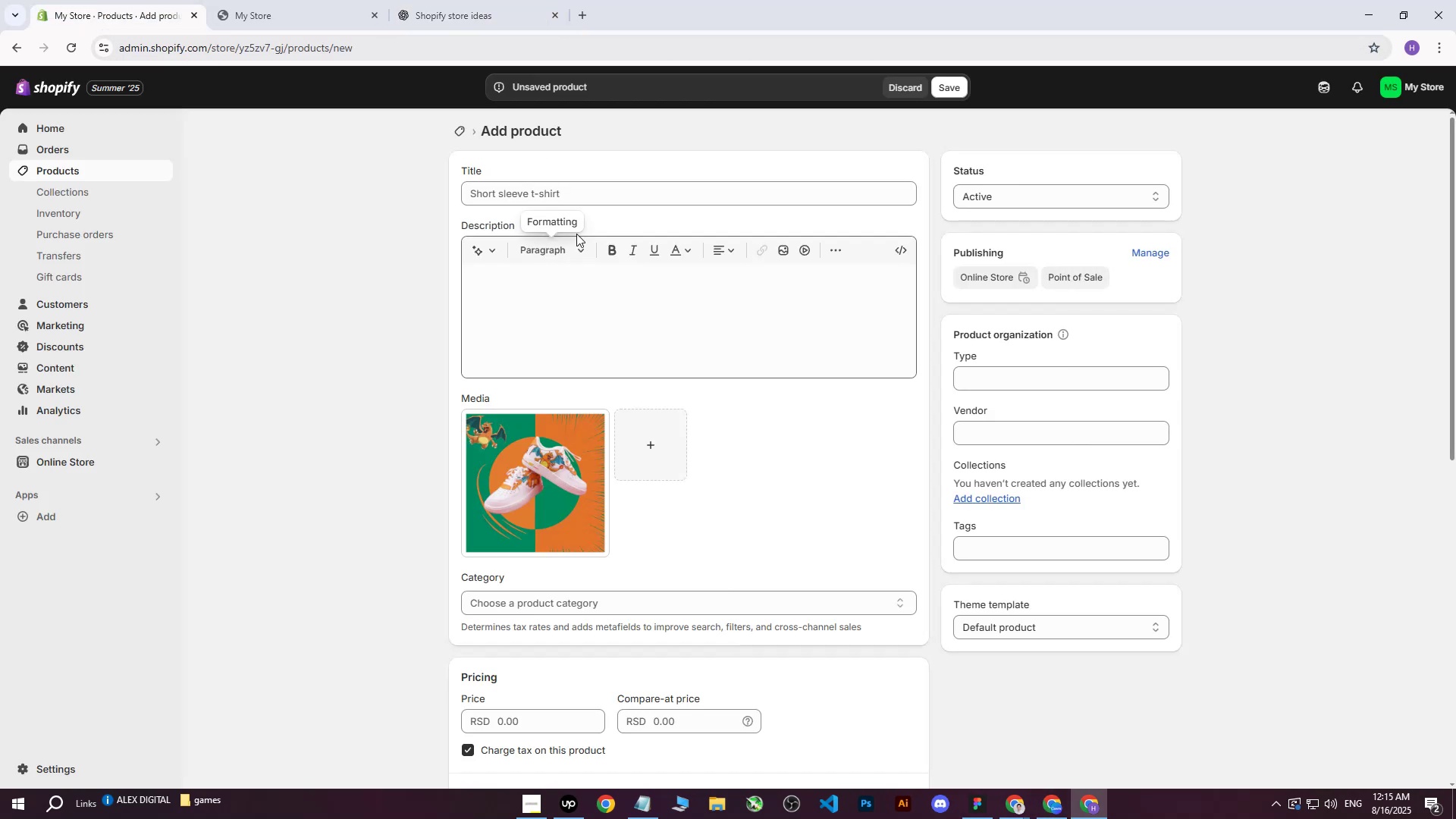 
left_click([563, 204])
 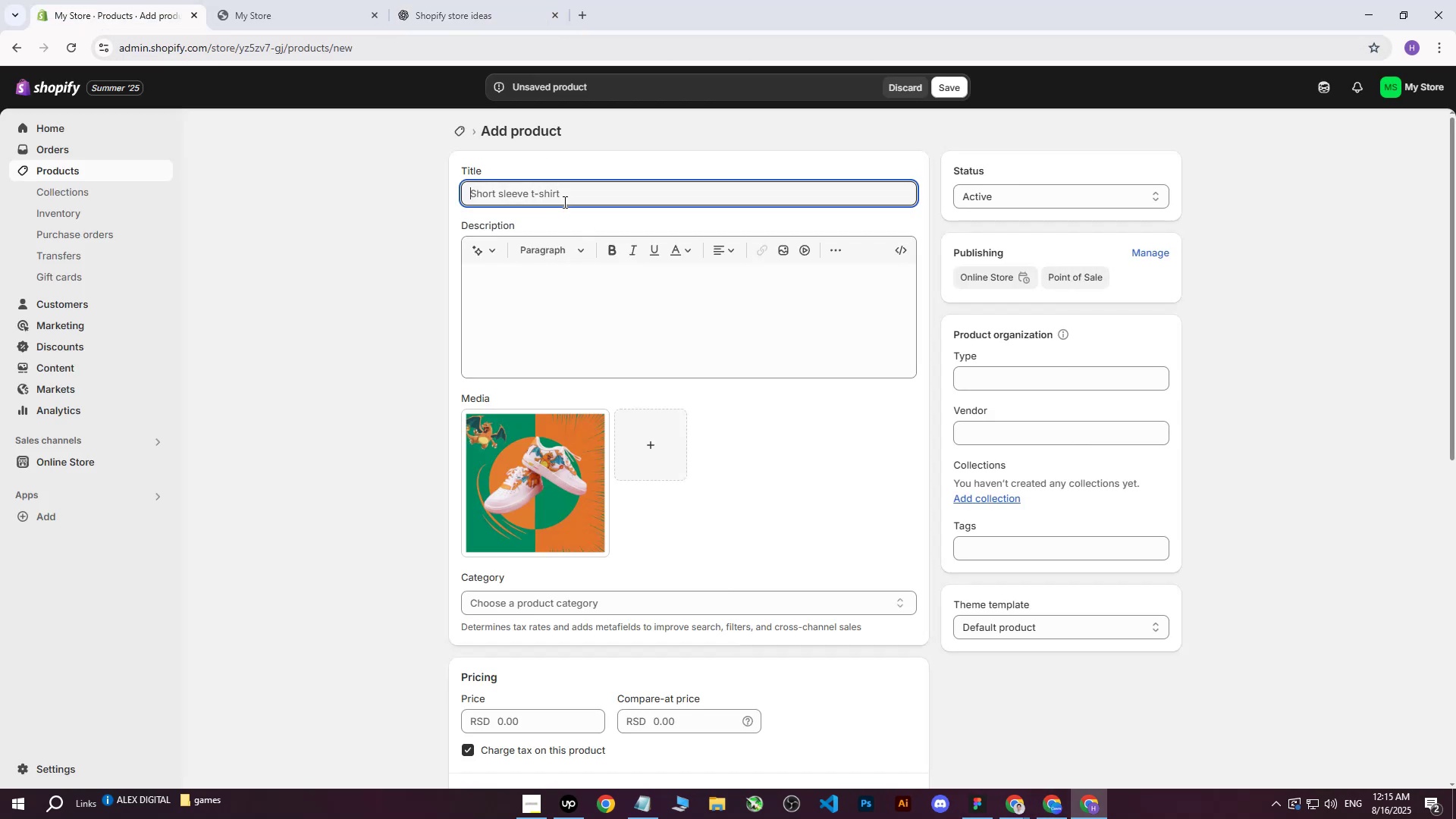 
key(Control+ControlLeft)
 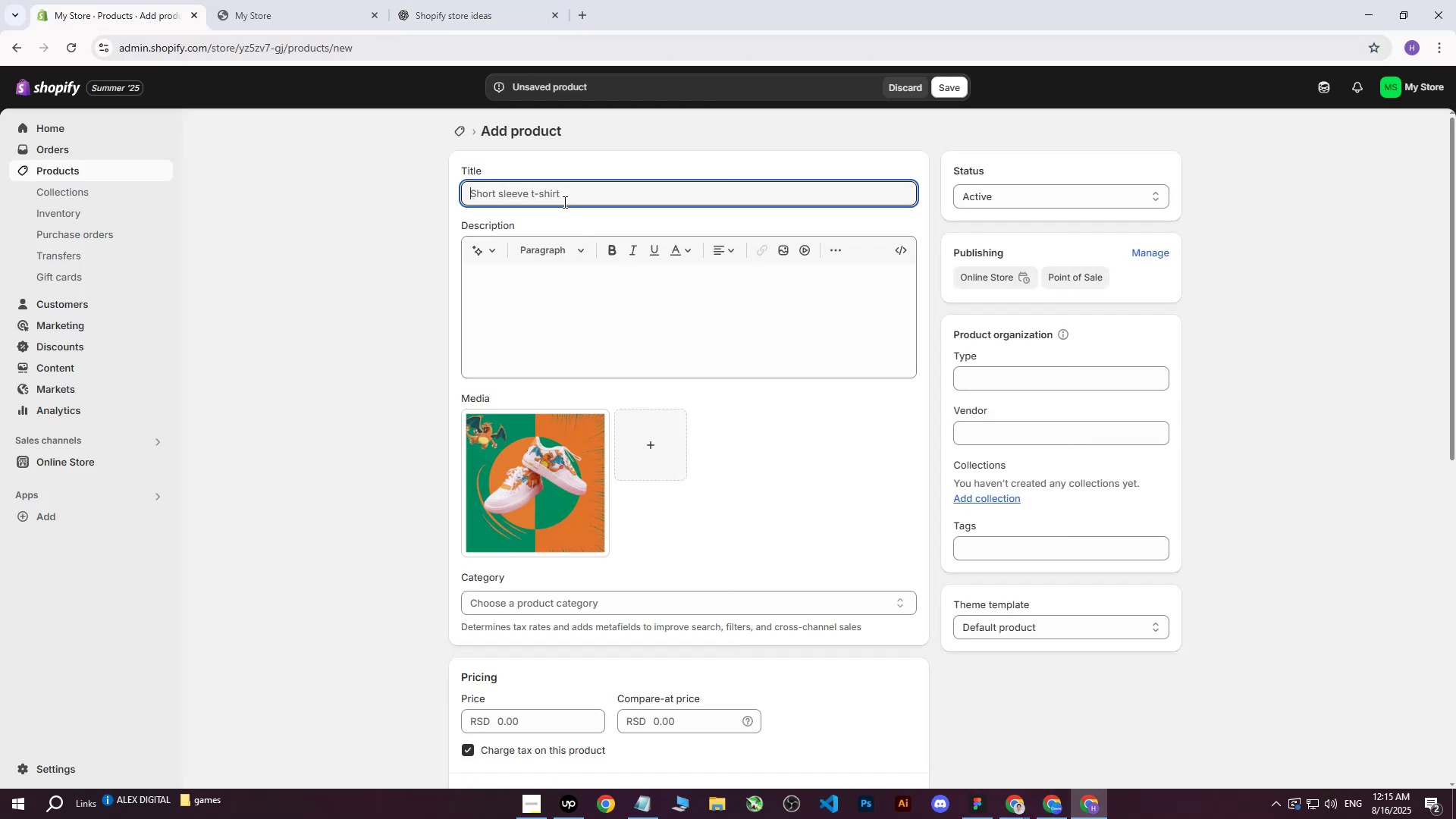 
key(Control+V)
 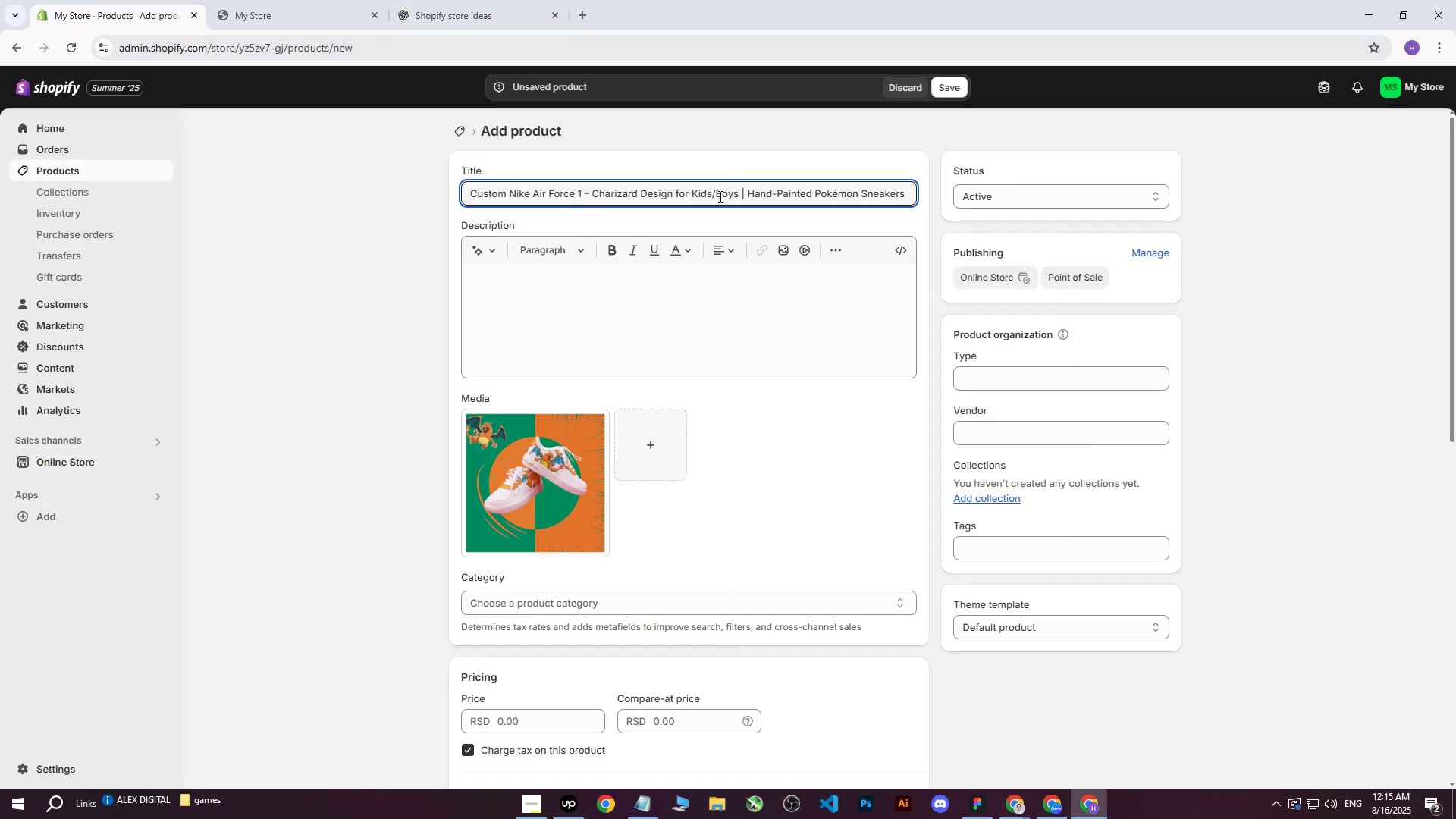 
left_click_drag(start_coordinate=[739, 192], to_coordinate=[585, 198])
 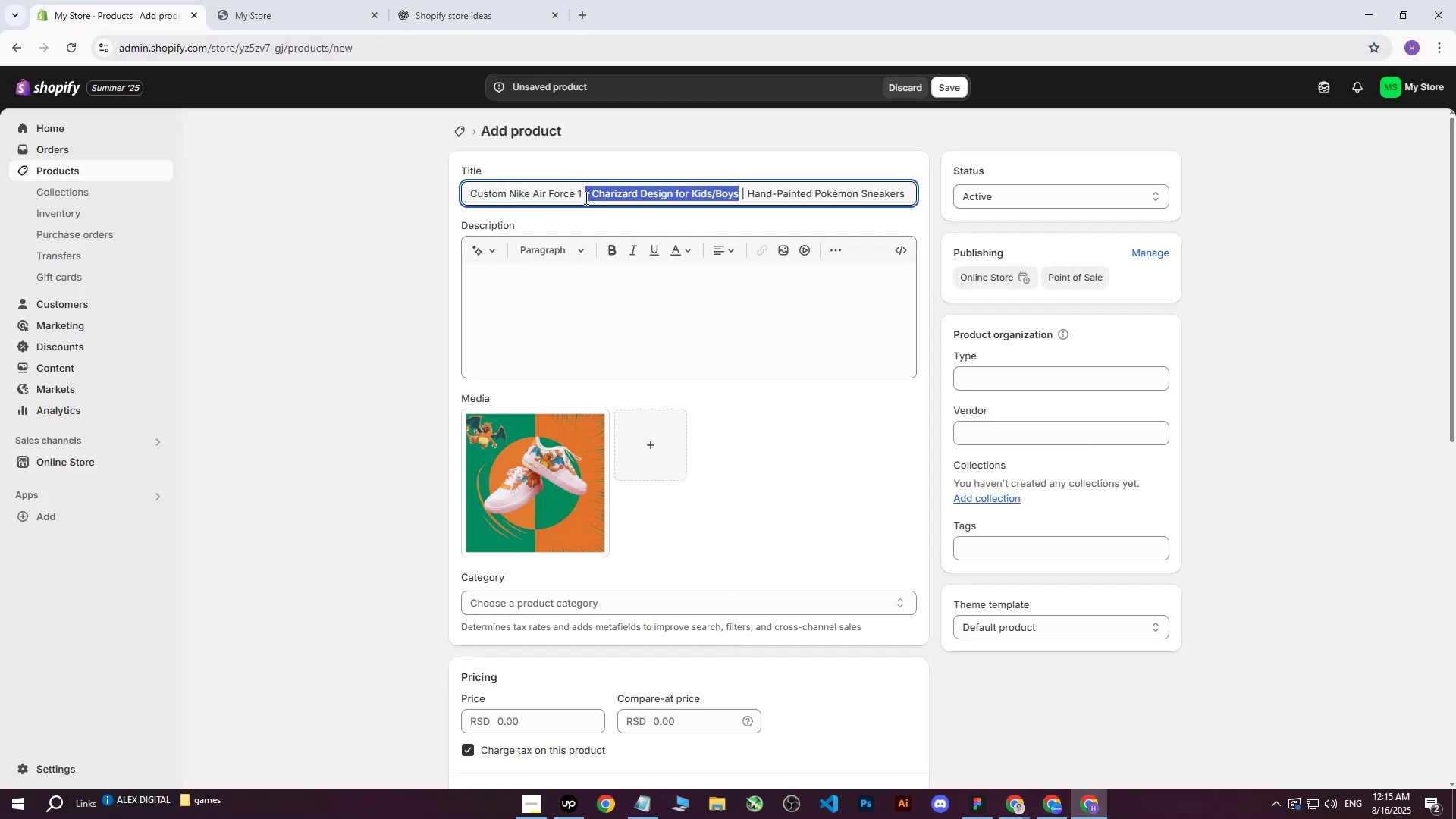 
key(Backspace)
 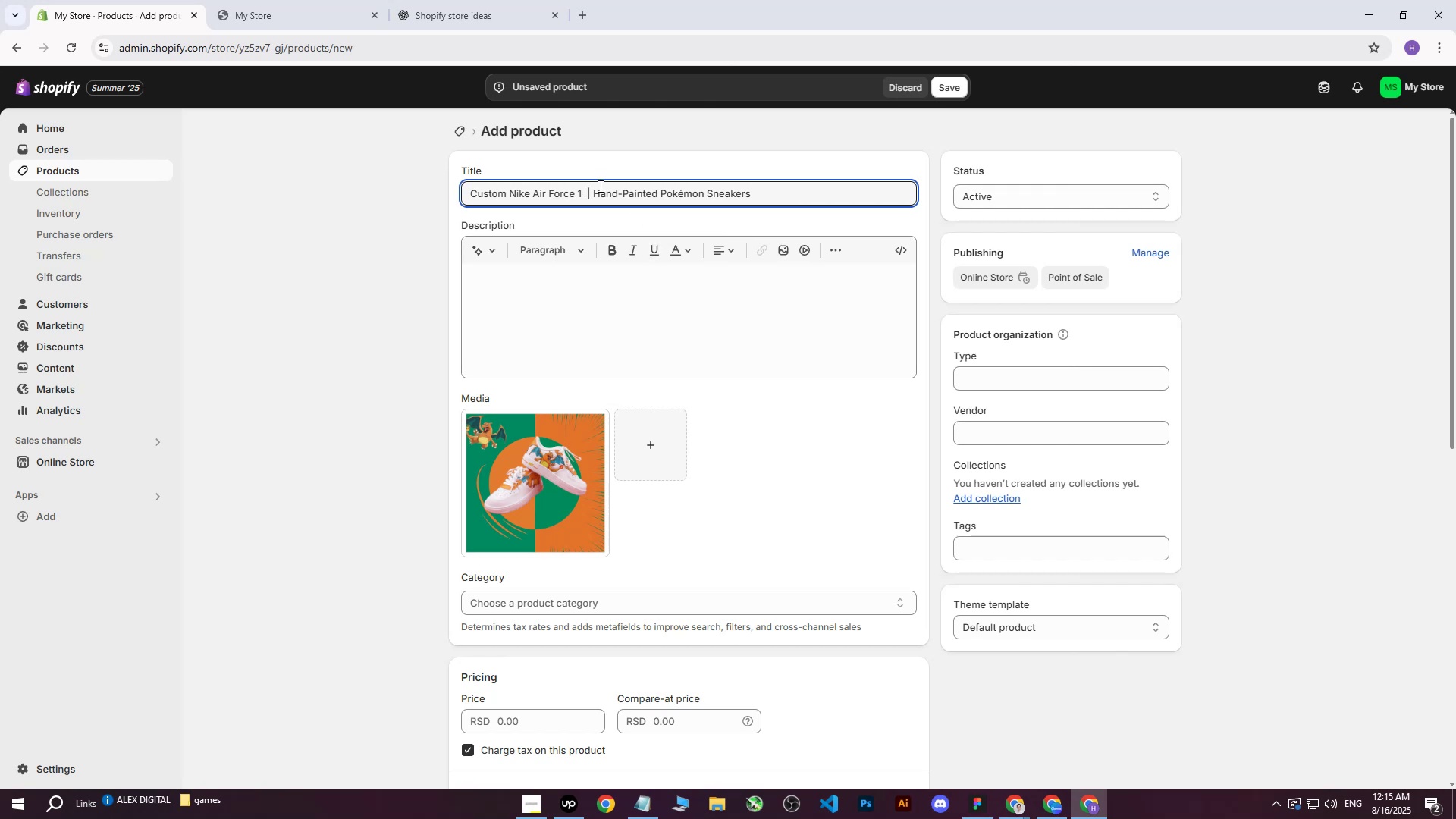 
left_click([588, 195])
 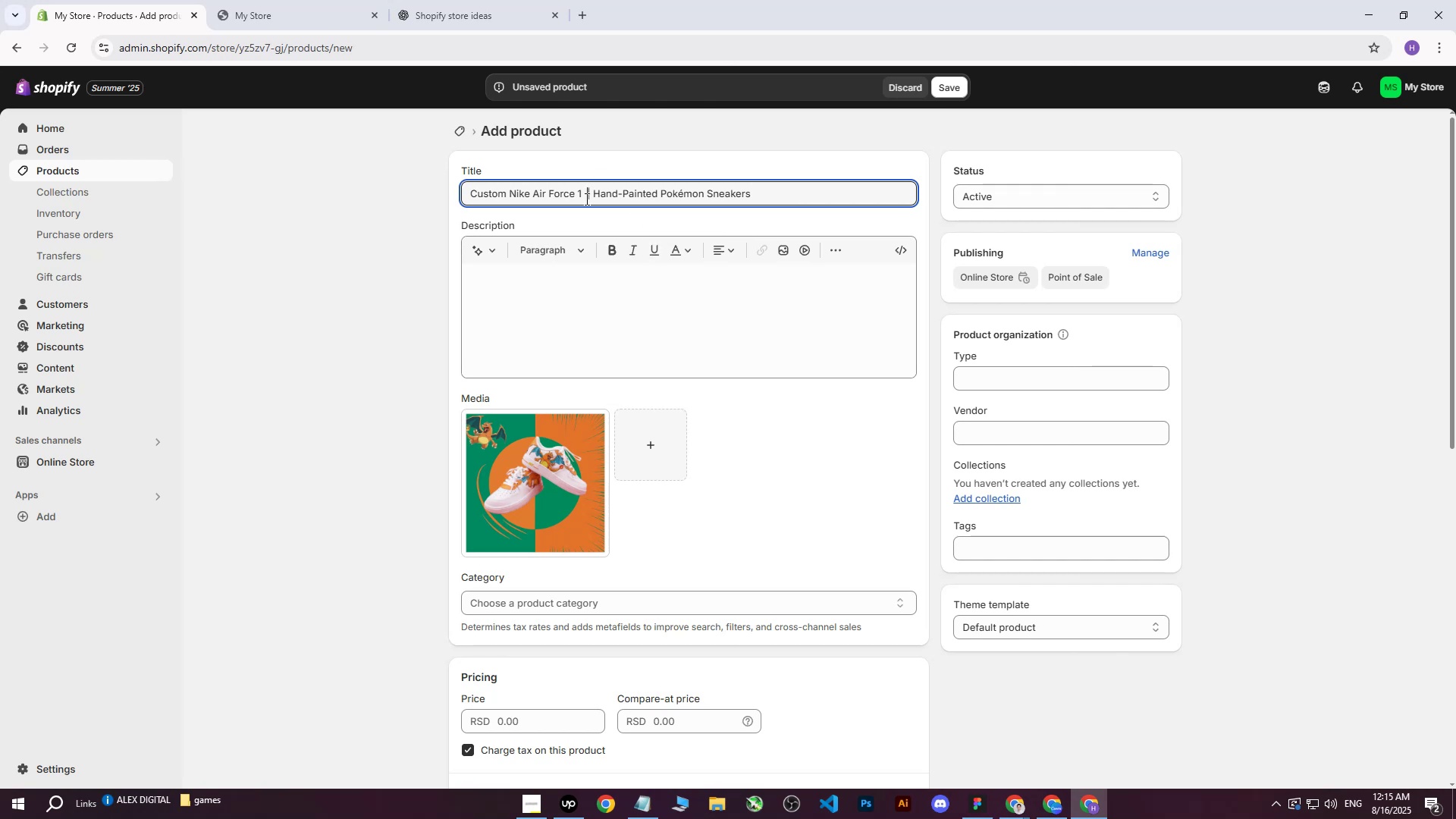 
key(Backspace)
 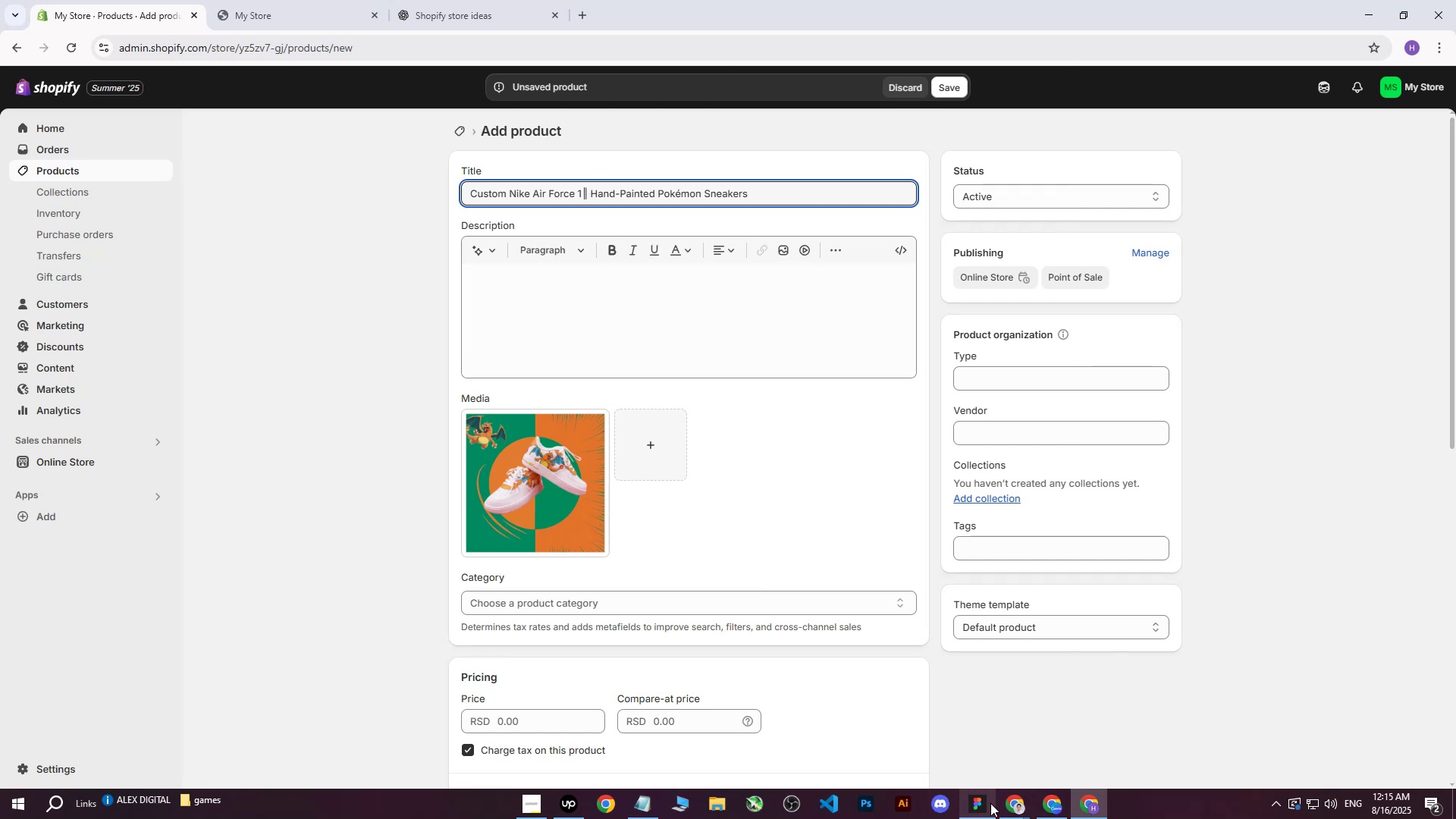 
double_click([934, 748])
 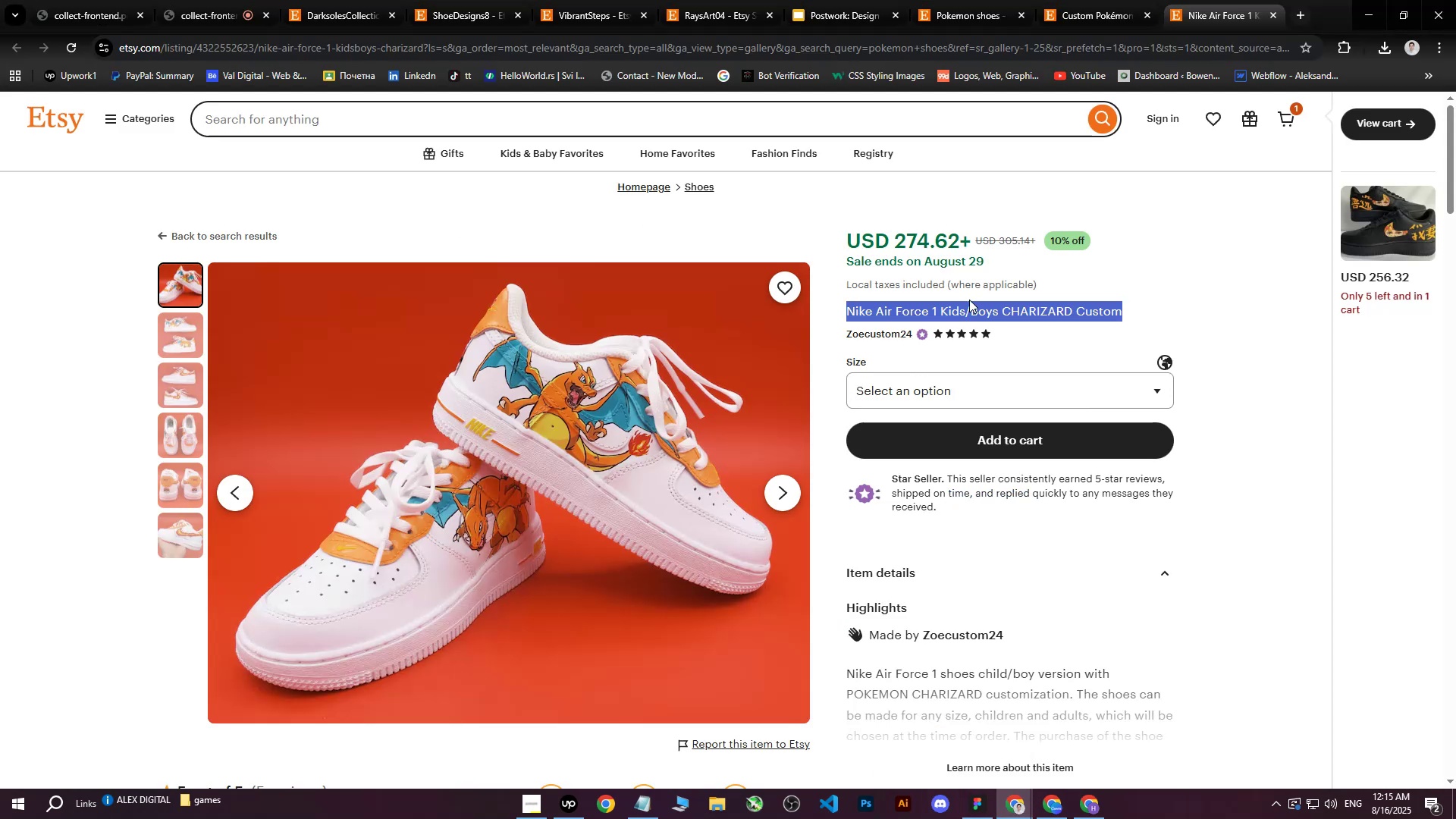 
scroll: coordinate [1063, 441], scroll_direction: down, amount: 3.0
 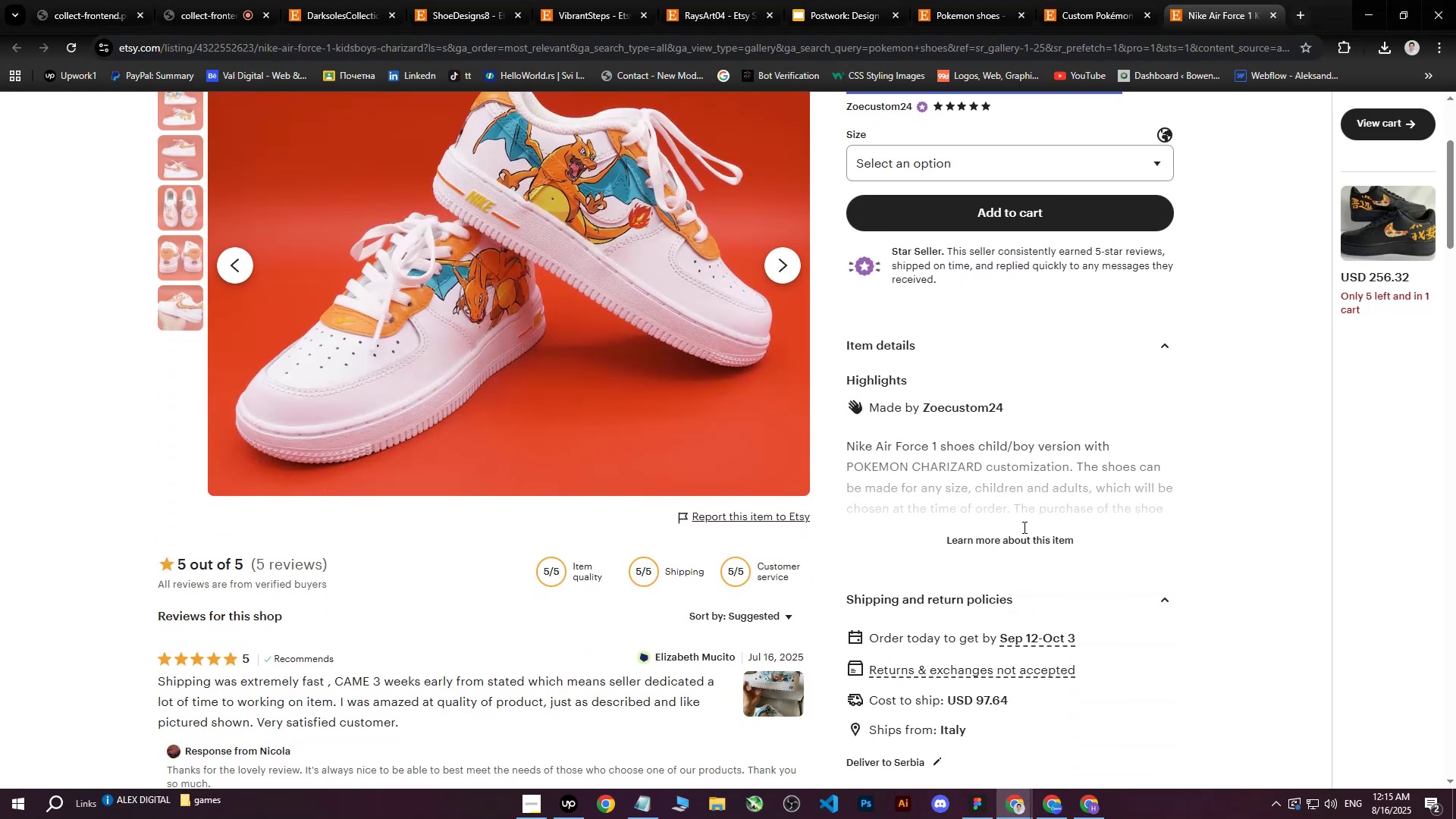 
left_click([1016, 540])
 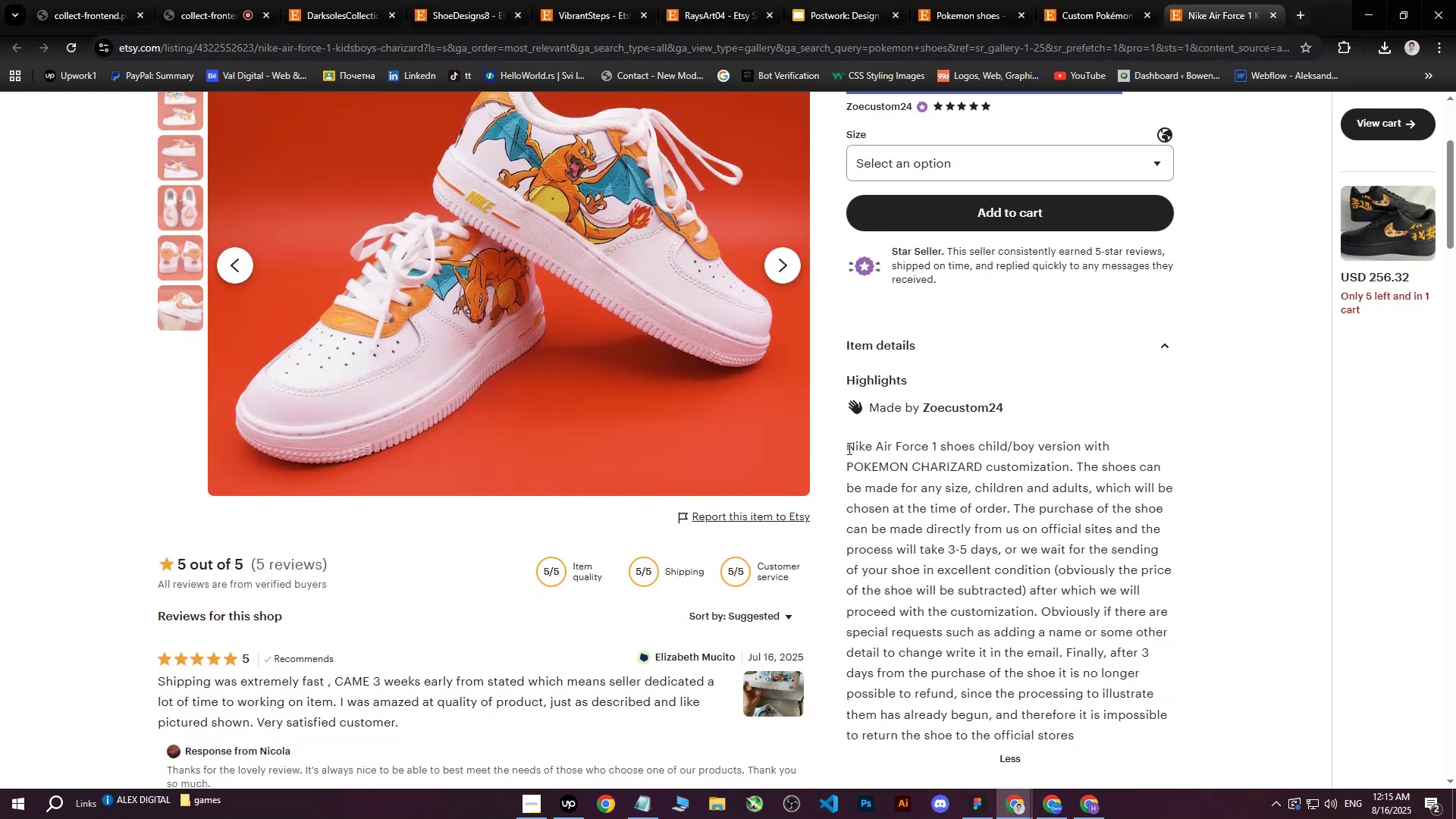 
left_click_drag(start_coordinate=[849, 446], to_coordinate=[1085, 356])
 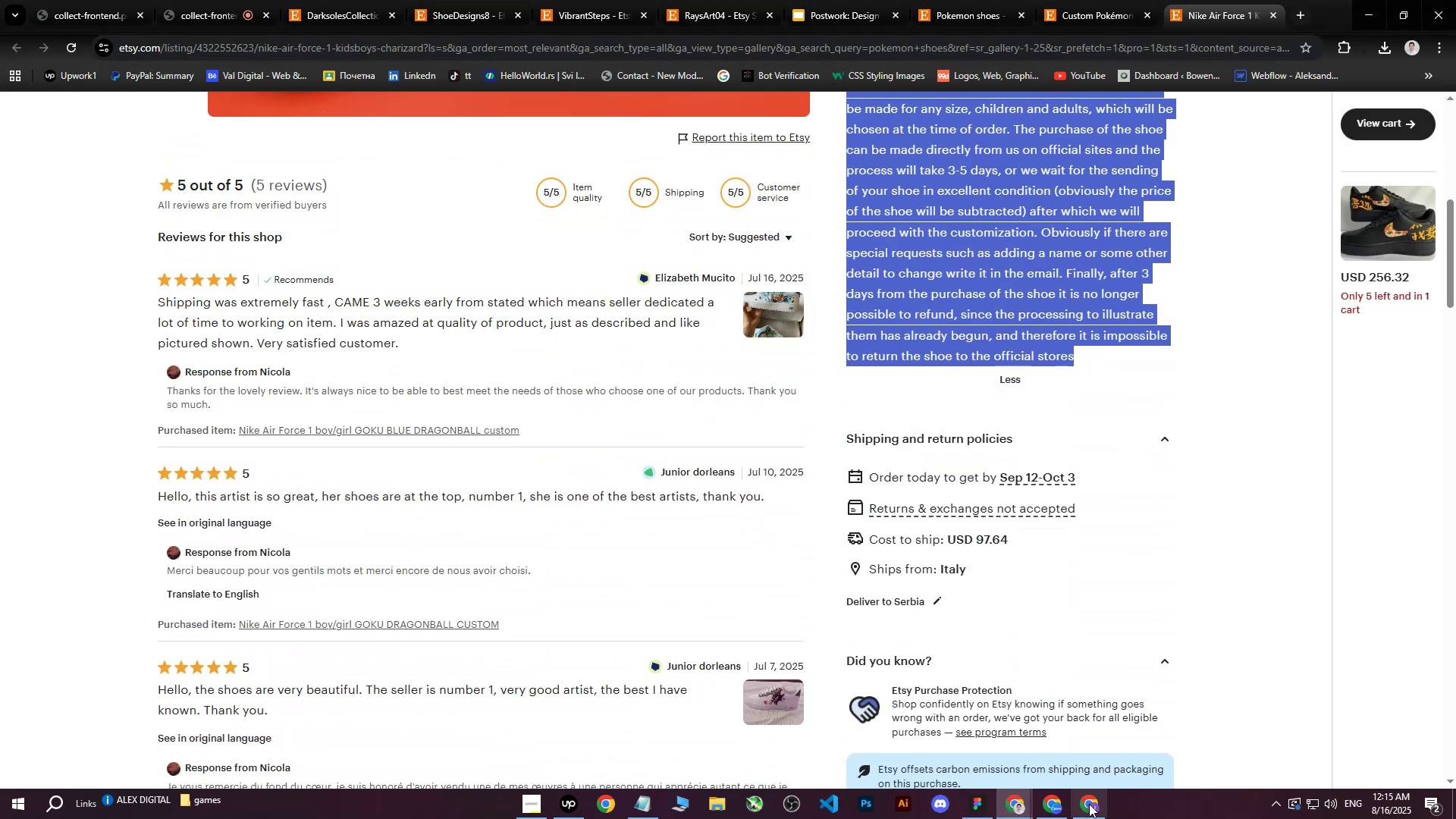 
scroll: coordinate [1201, 441], scroll_direction: down, amount: 5.0
 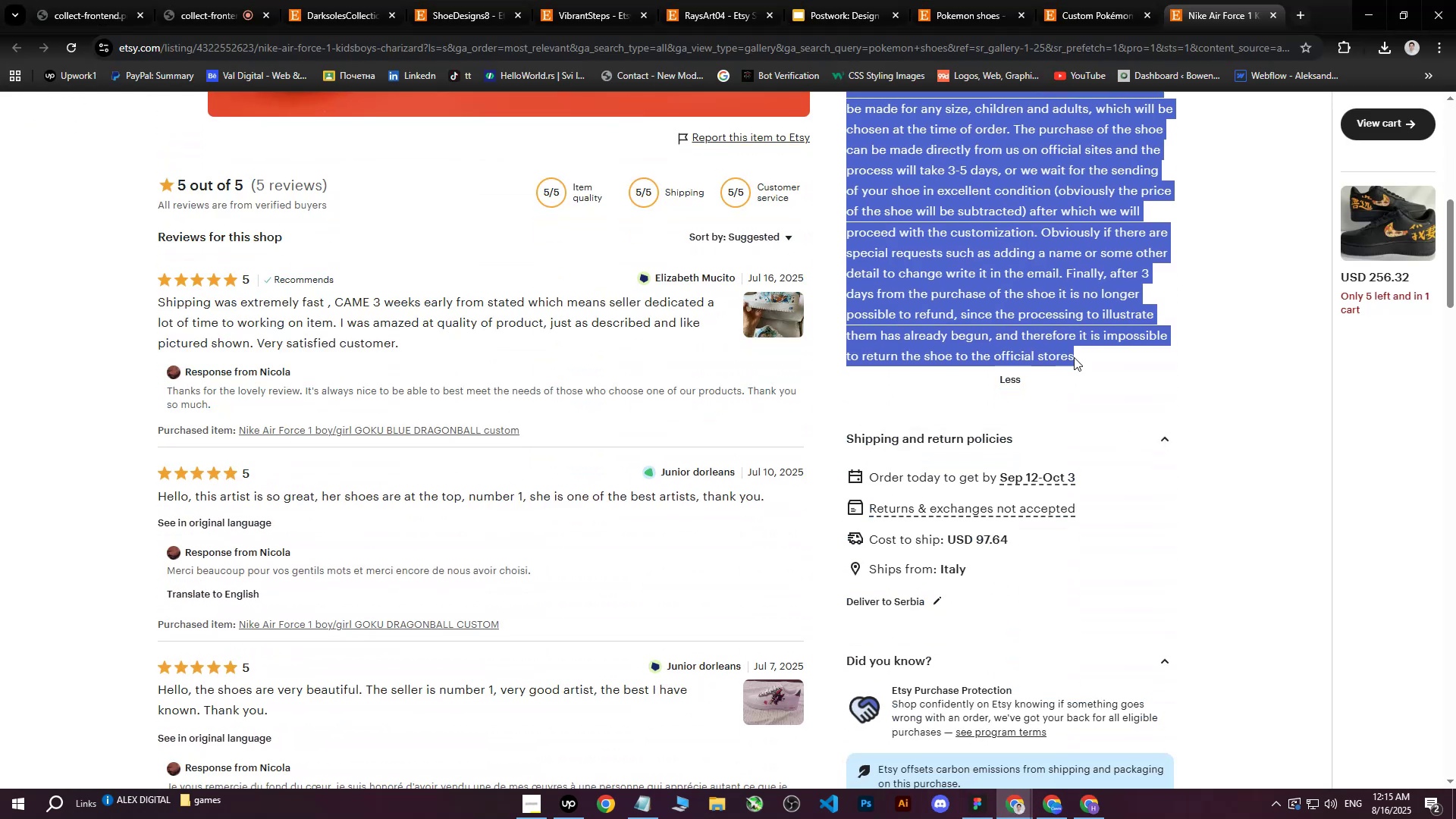 
key(Control+ControlLeft)
 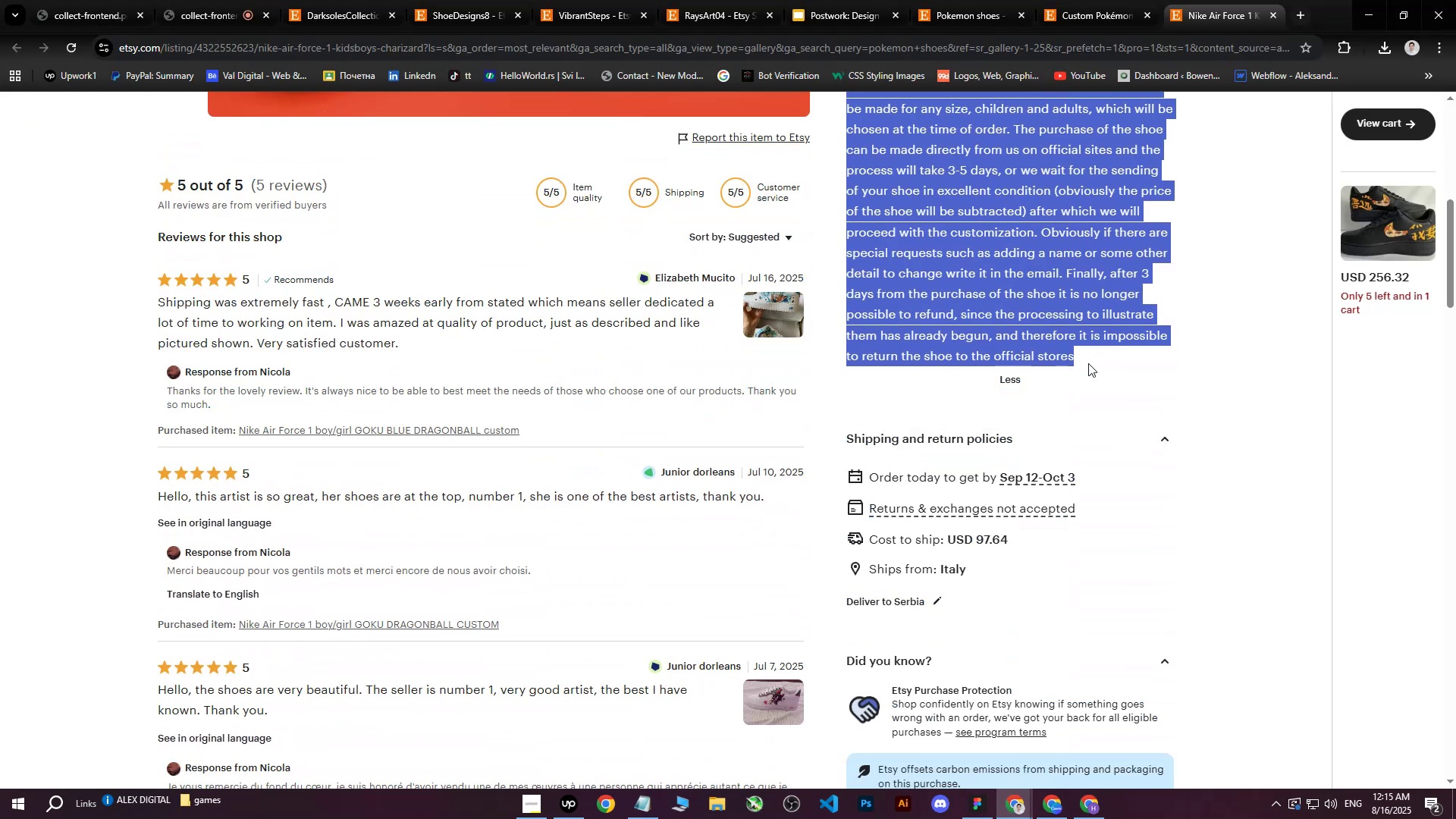 
key(Control+C)
 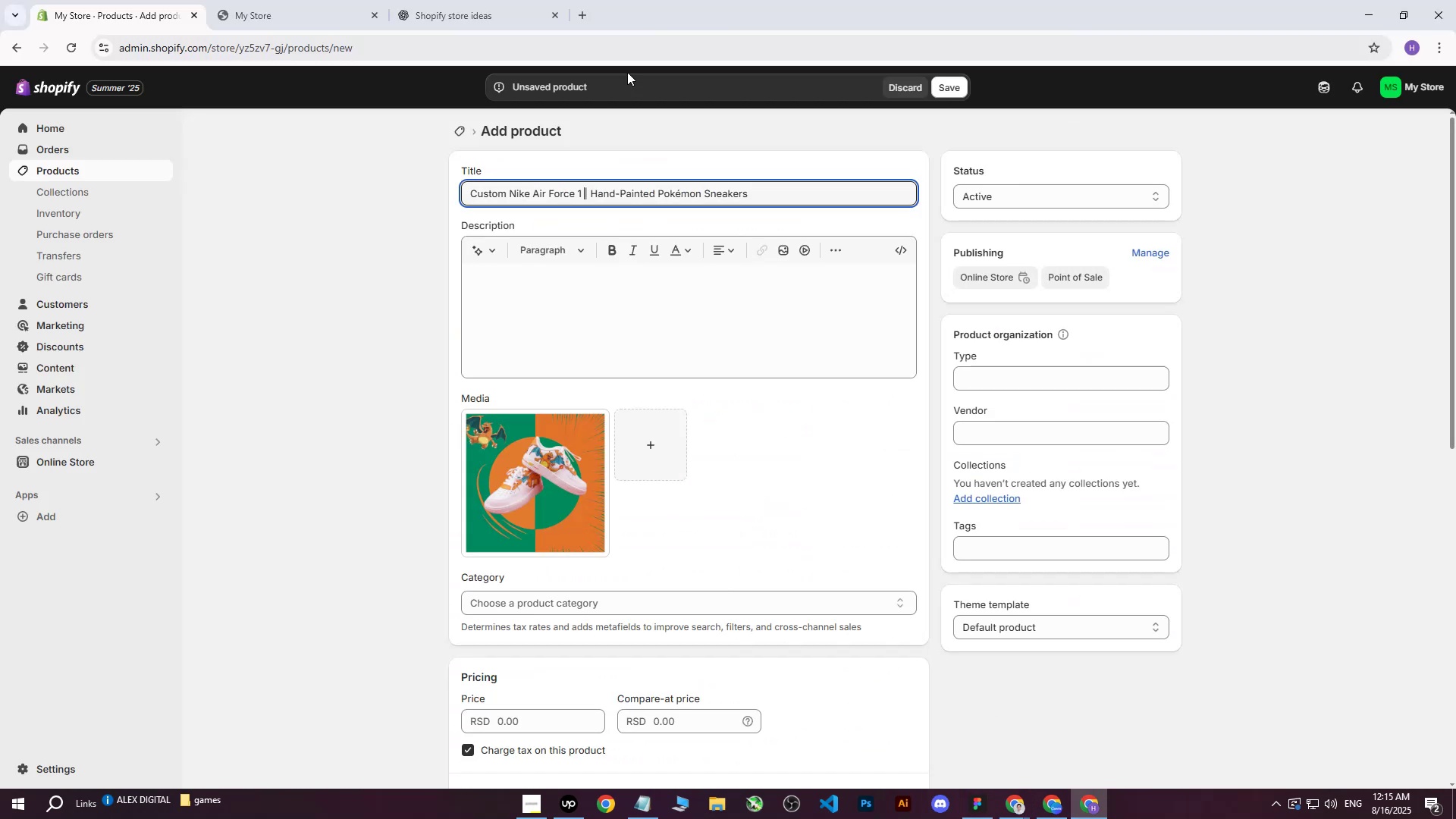 
left_click([510, 0])
 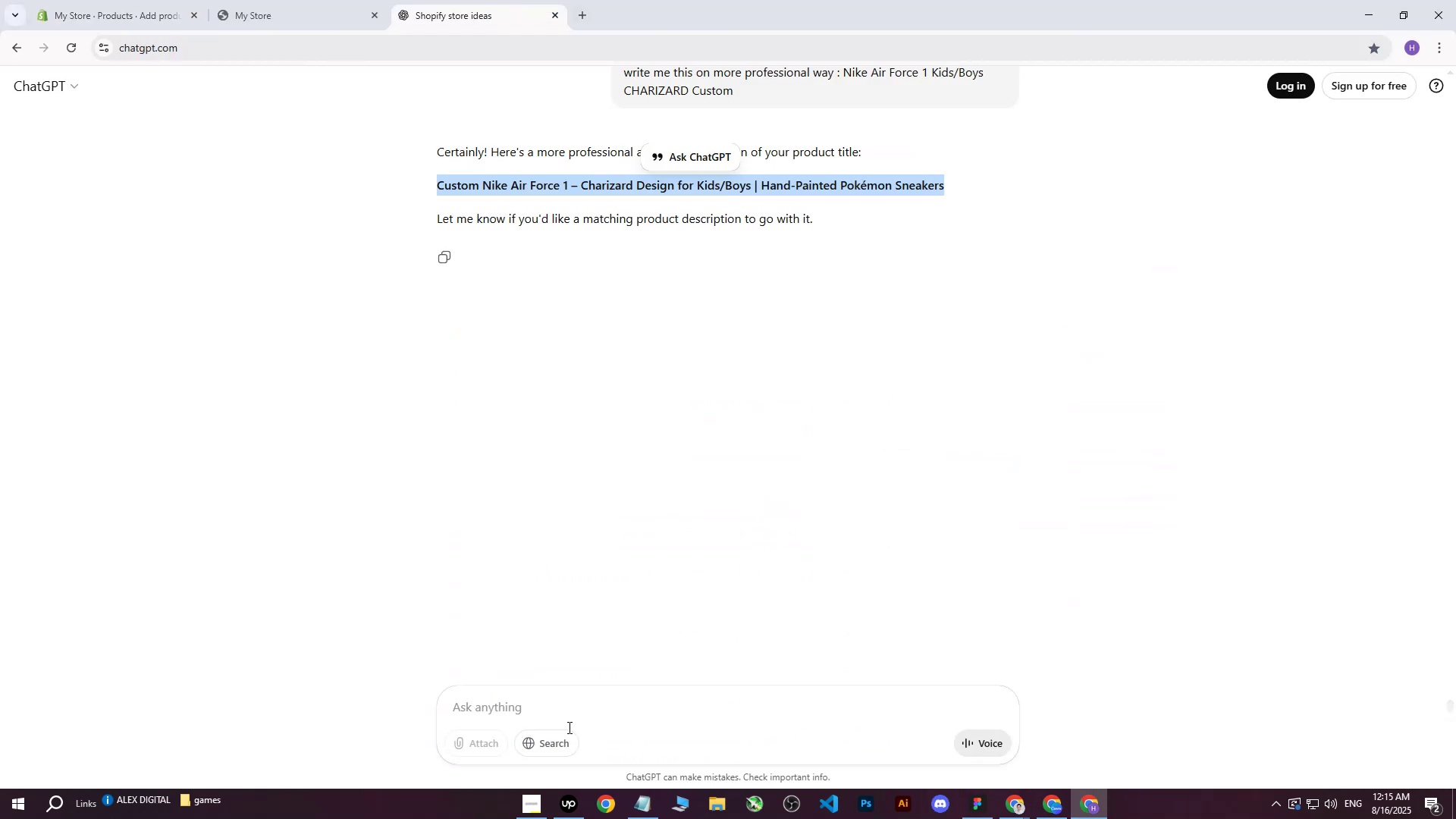 
left_click([567, 719])
 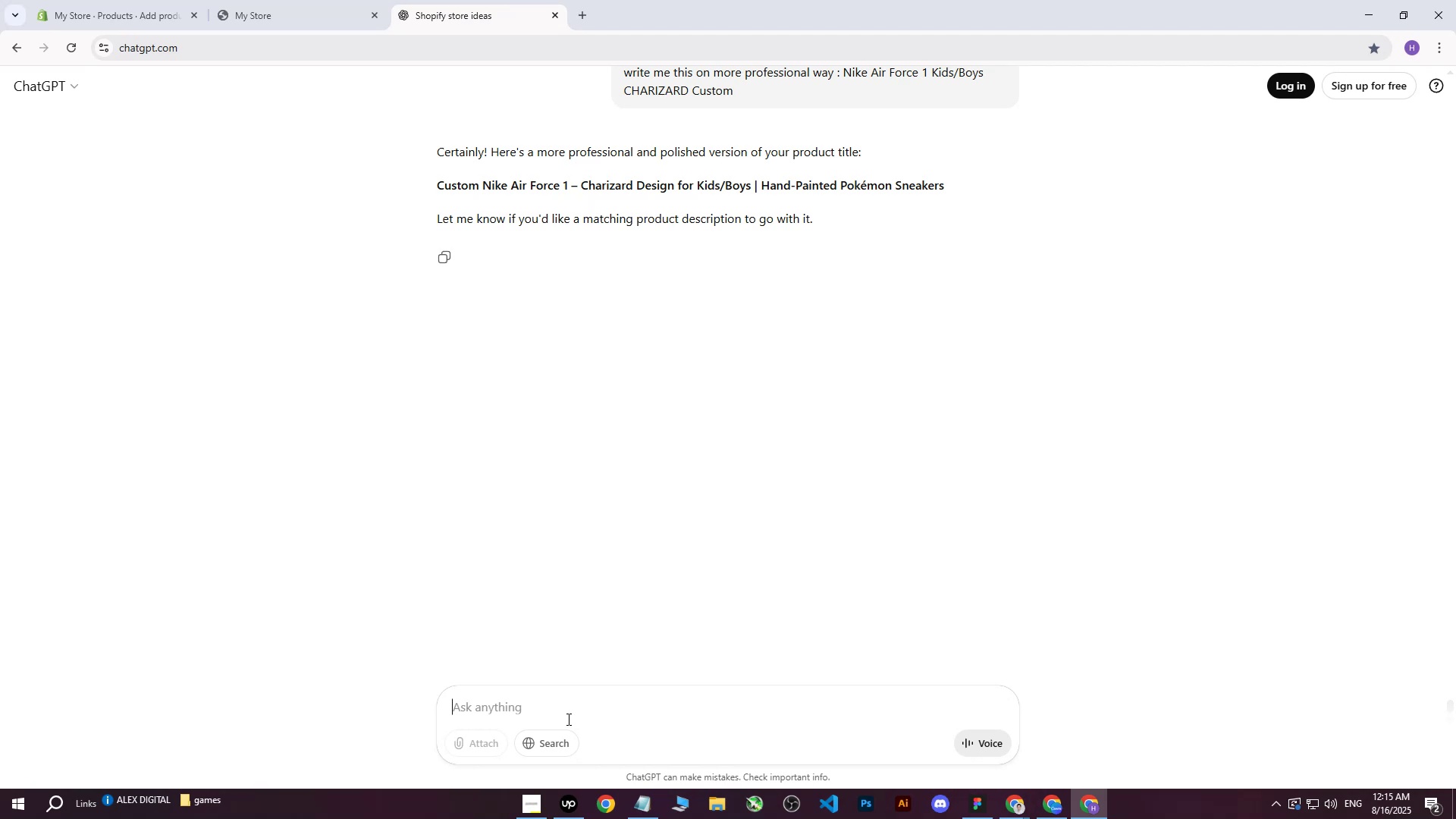 
type(wruit)
key(Backspace)
key(Backspace)
key(Backspace)
type(ite me this onb )
key(Backspace)
key(Backspace)
key(Backspace)
type( )
key(Backspace)
type(n more professo)
key(Backspace)
type(ional way : )
 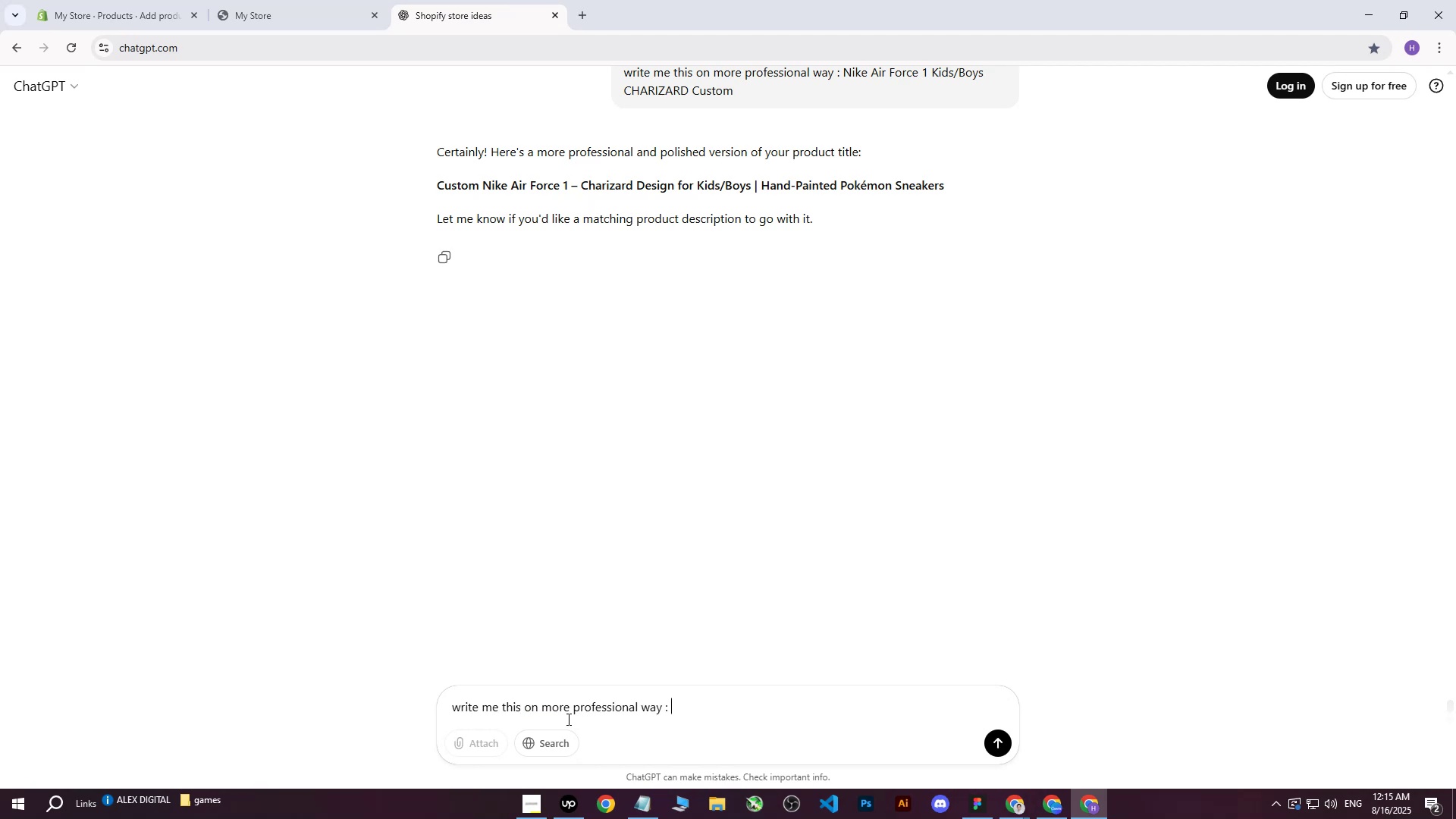 
key(Control+ControlLeft)
 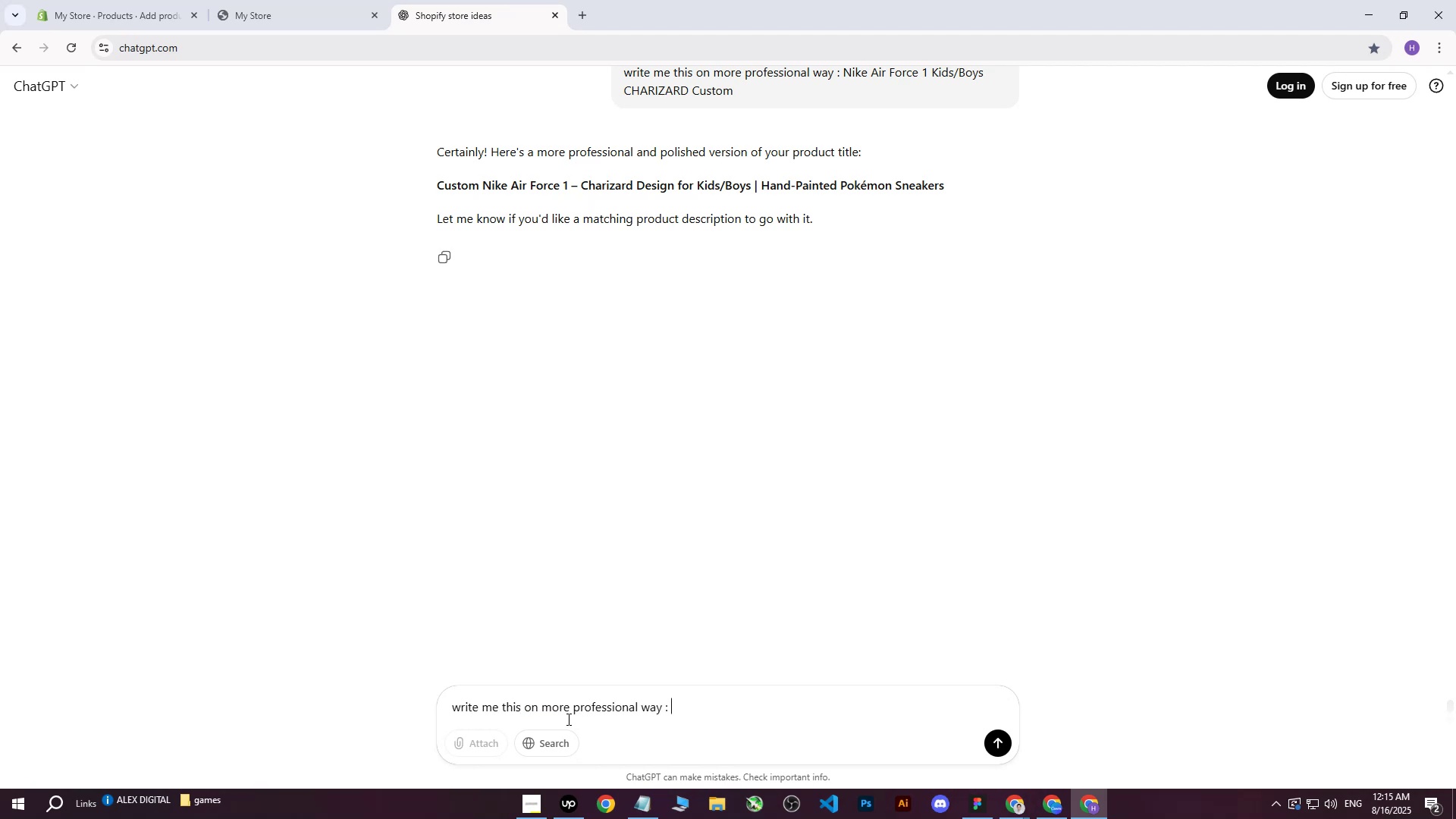 
key(Control+V)
 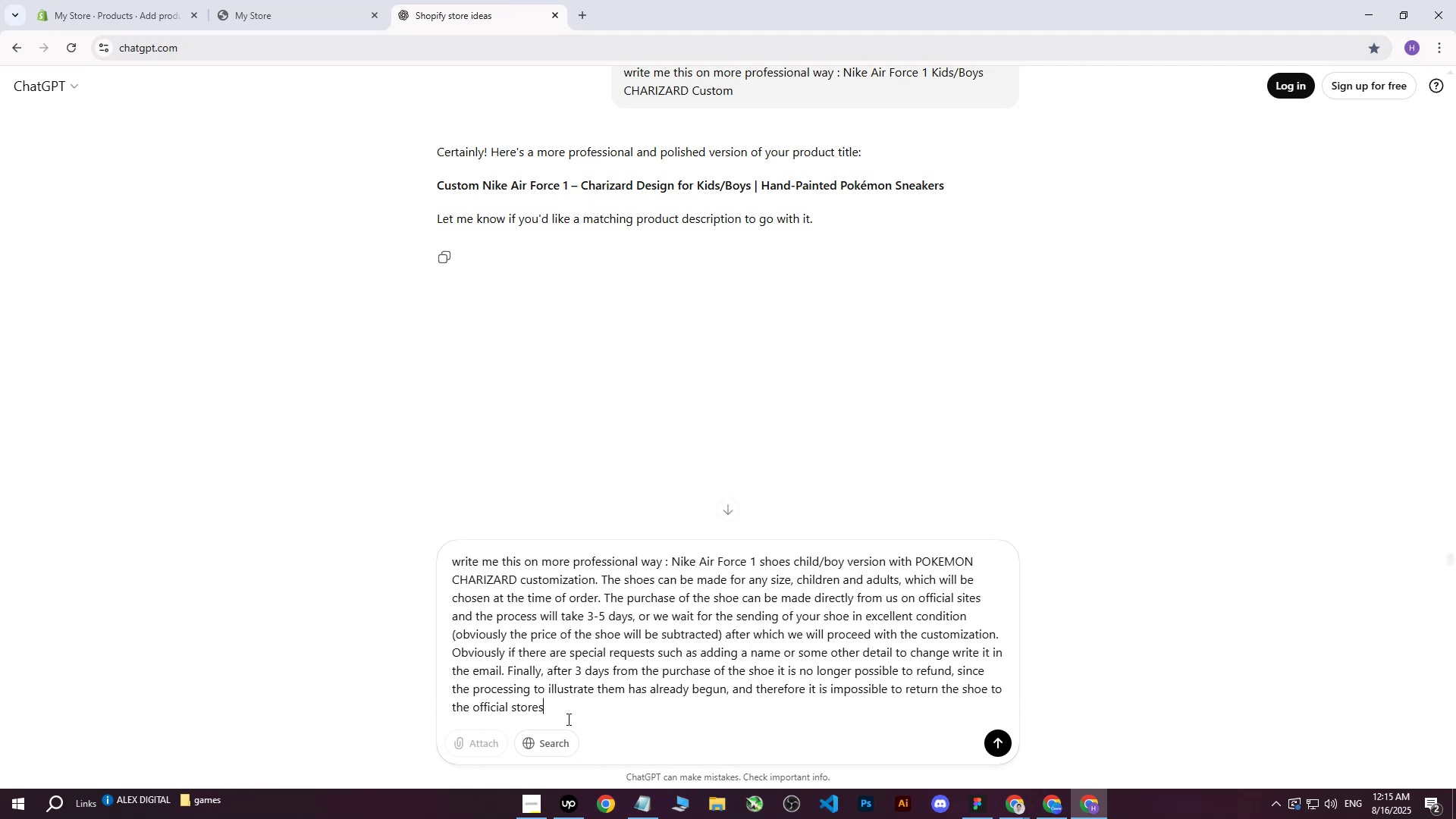 
key(Enter)
 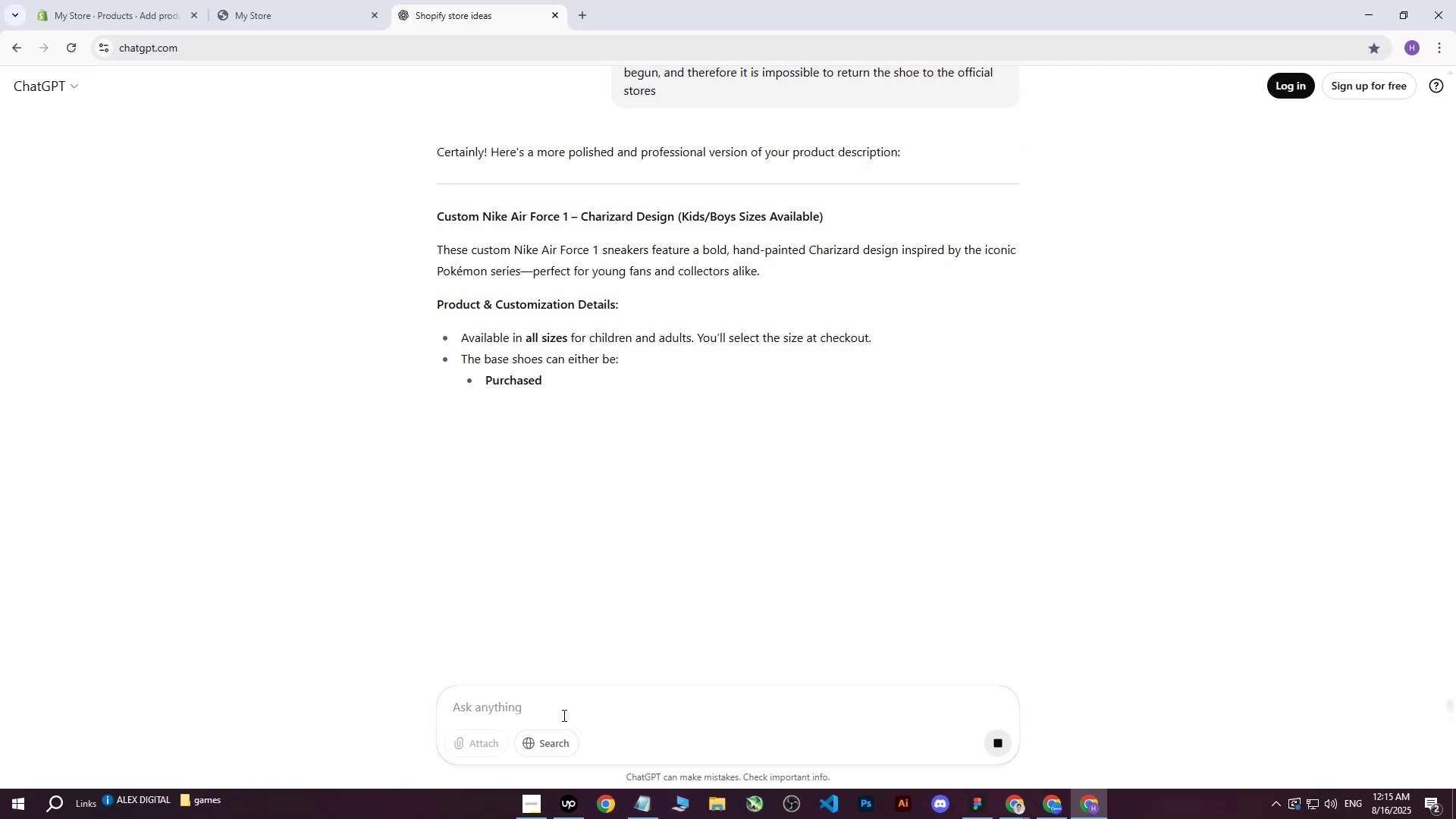 
wait(5.97)
 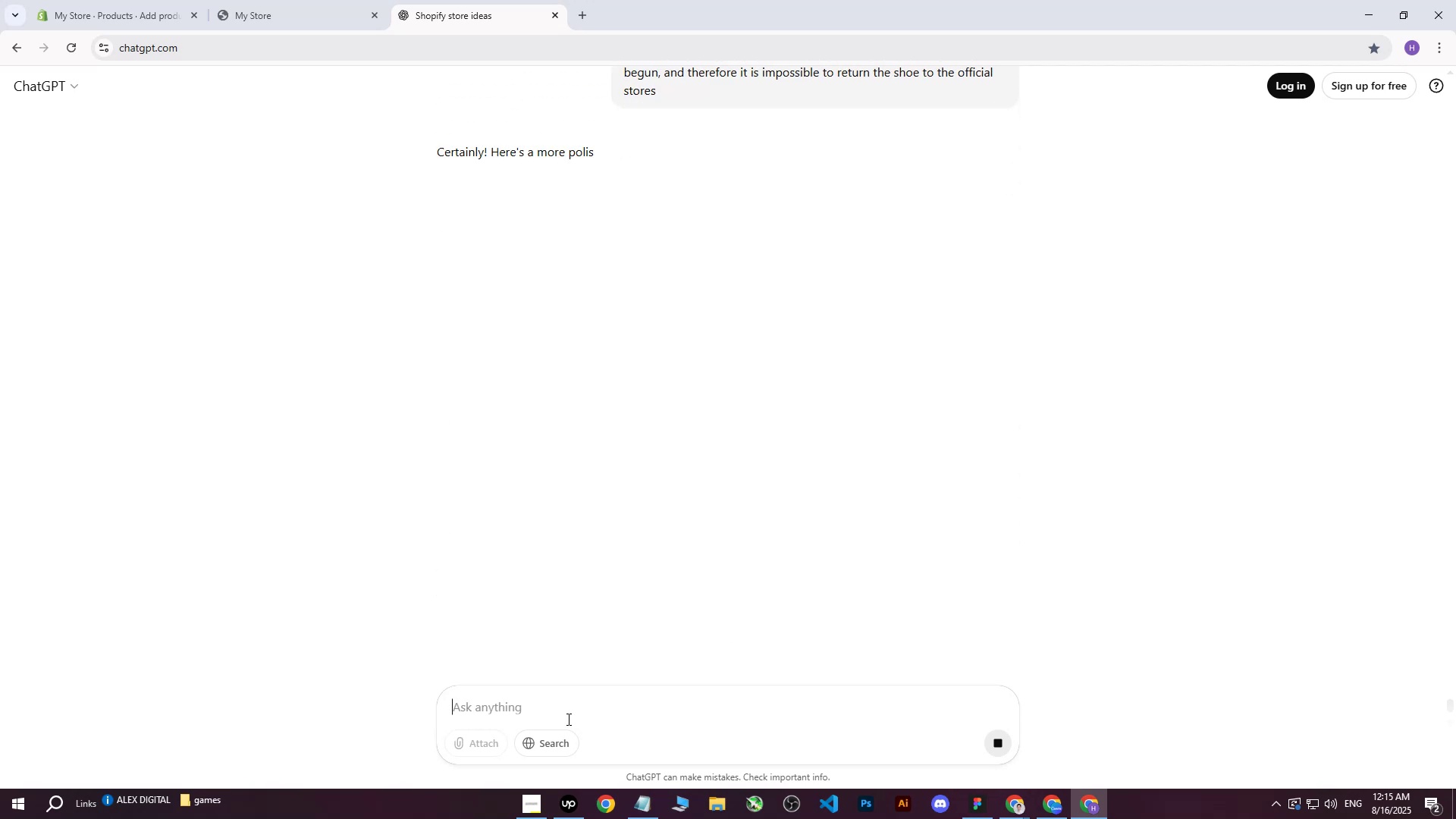 
left_click_drag(start_coordinate=[437, 249], to_coordinate=[823, 559])
 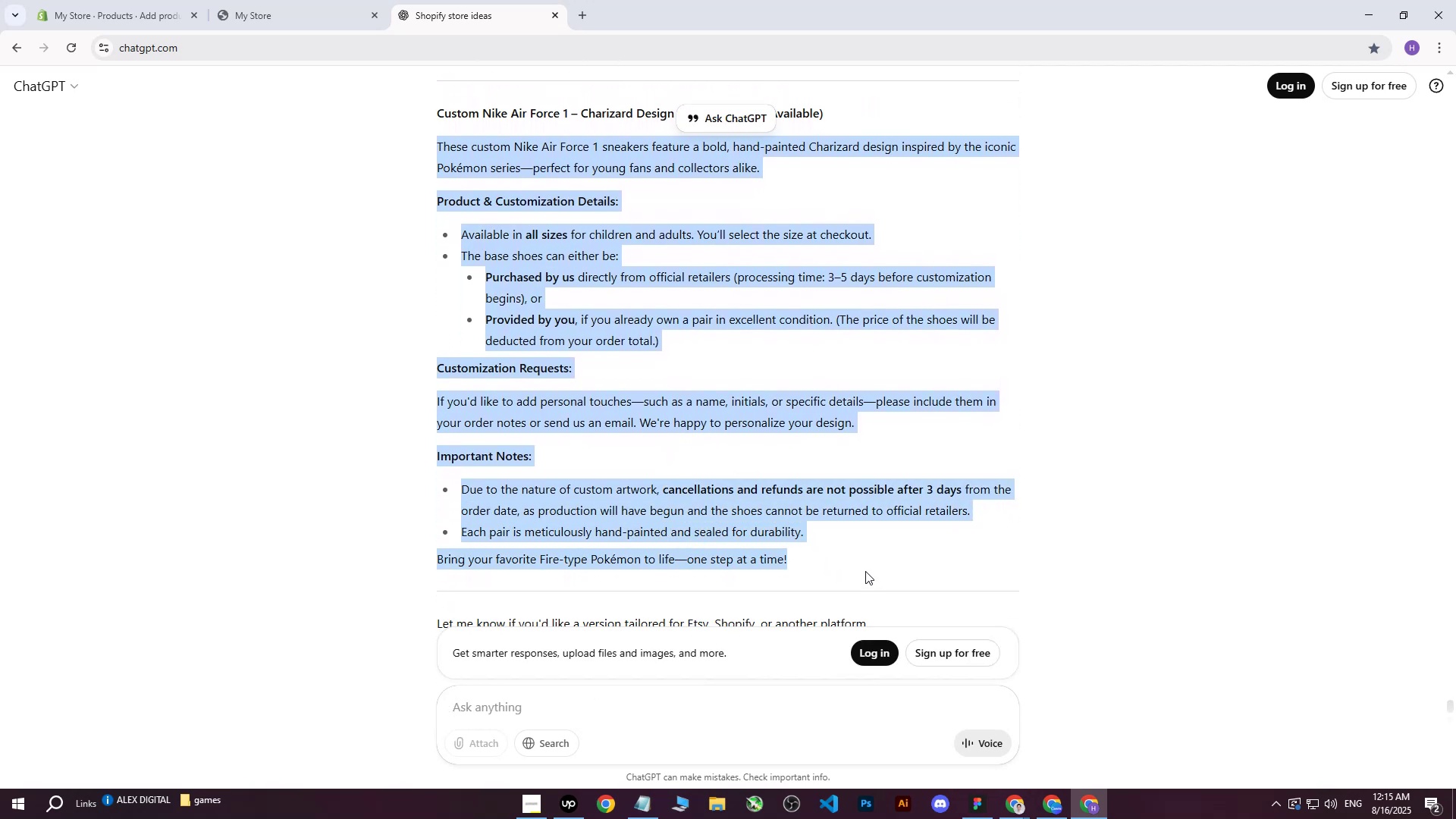 
scroll: coordinate [662, 536], scroll_direction: down, amount: 4.0
 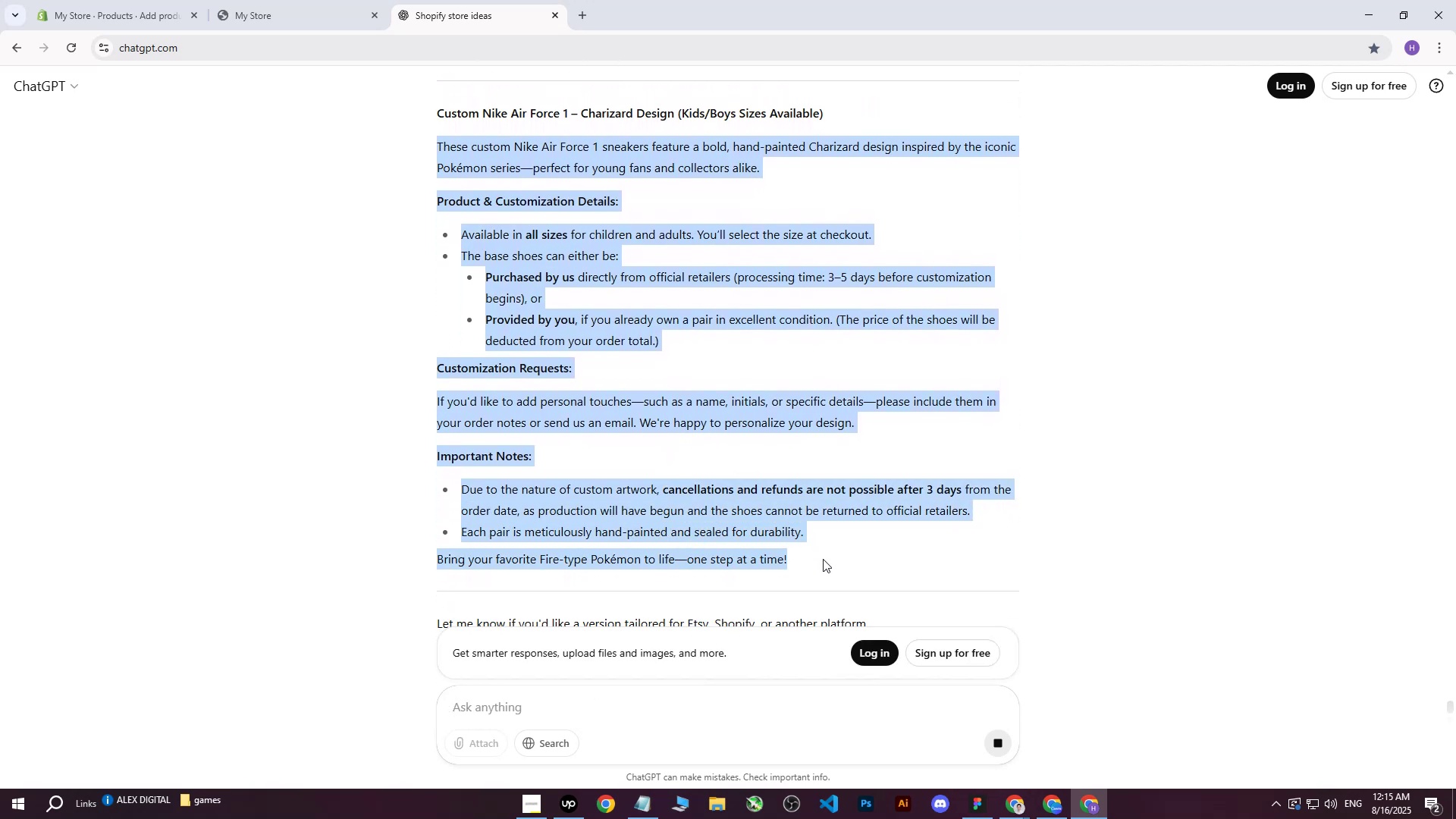 
key(Control+C)
 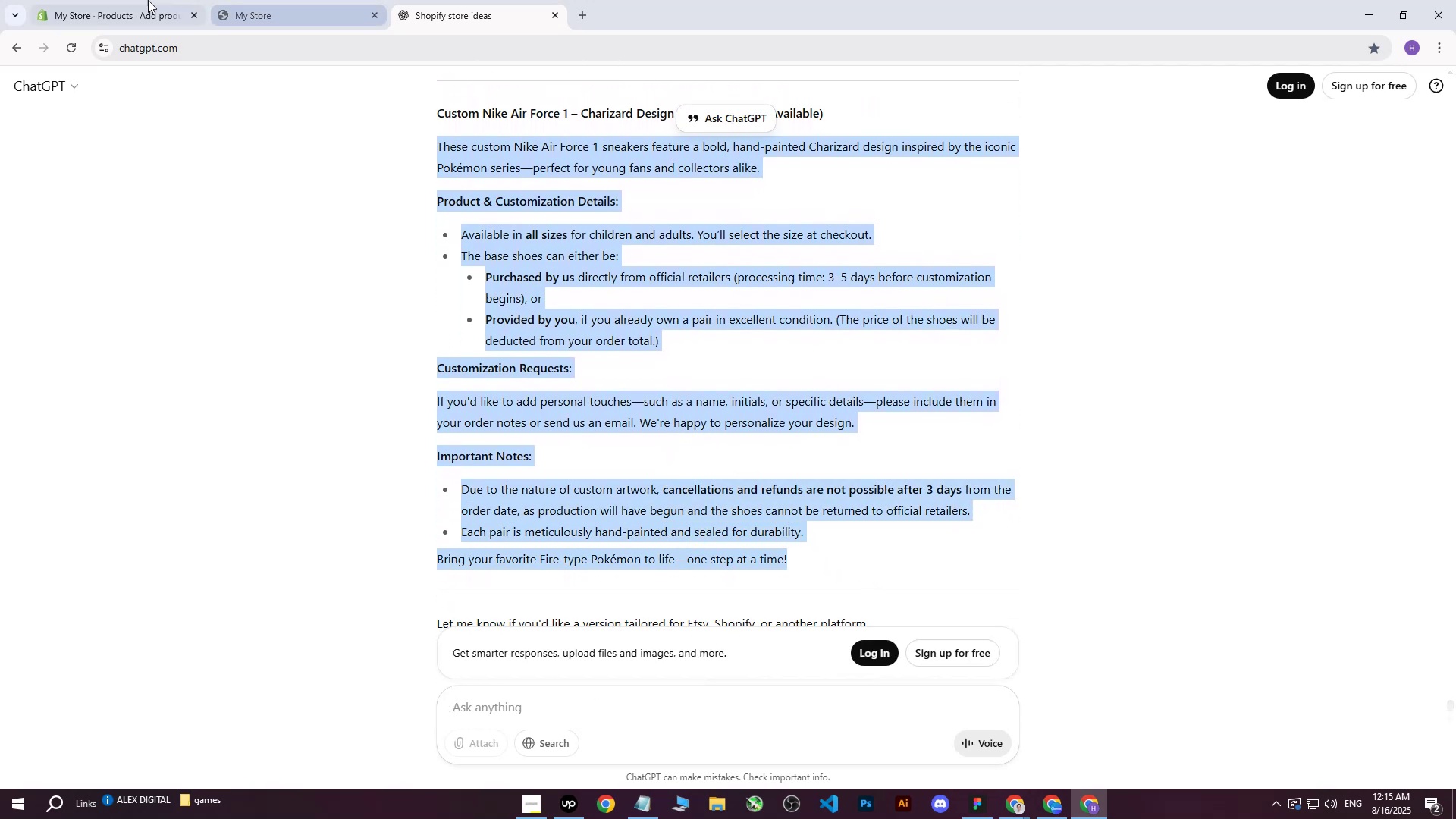 
left_click([102, 0])
 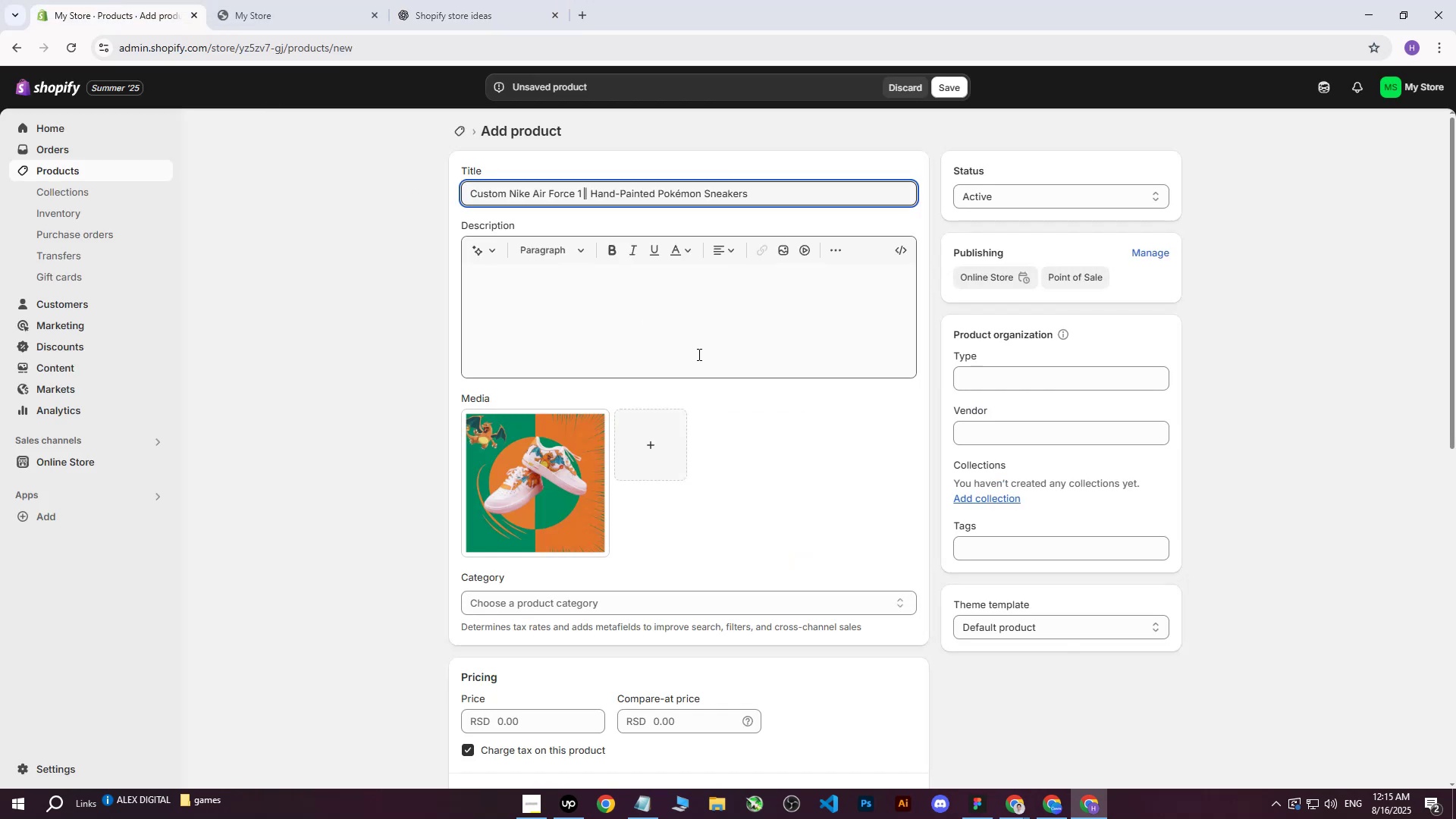 
left_click([659, 323])
 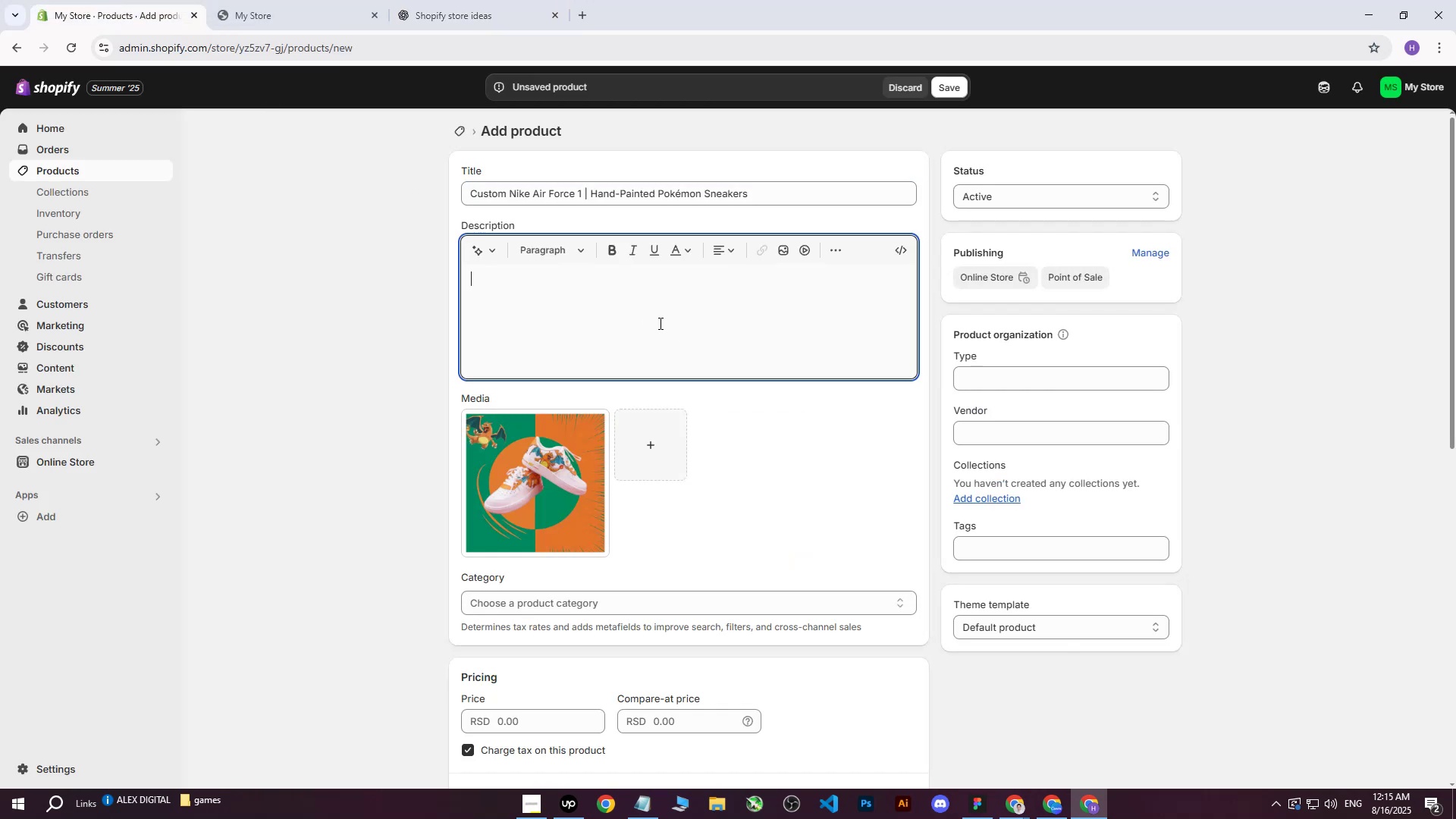 
key(Control+ControlLeft)
 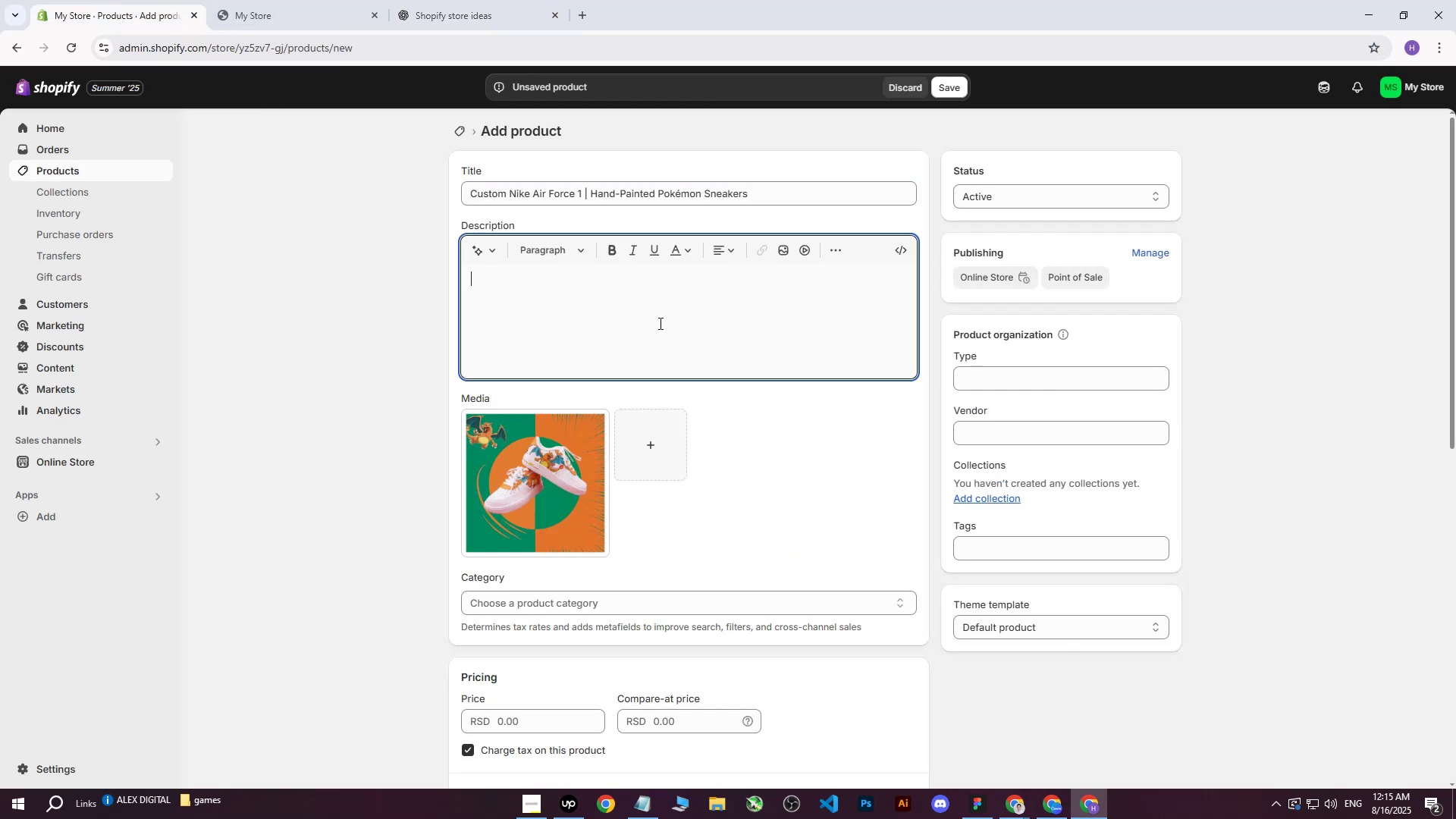 
key(Control+V)
 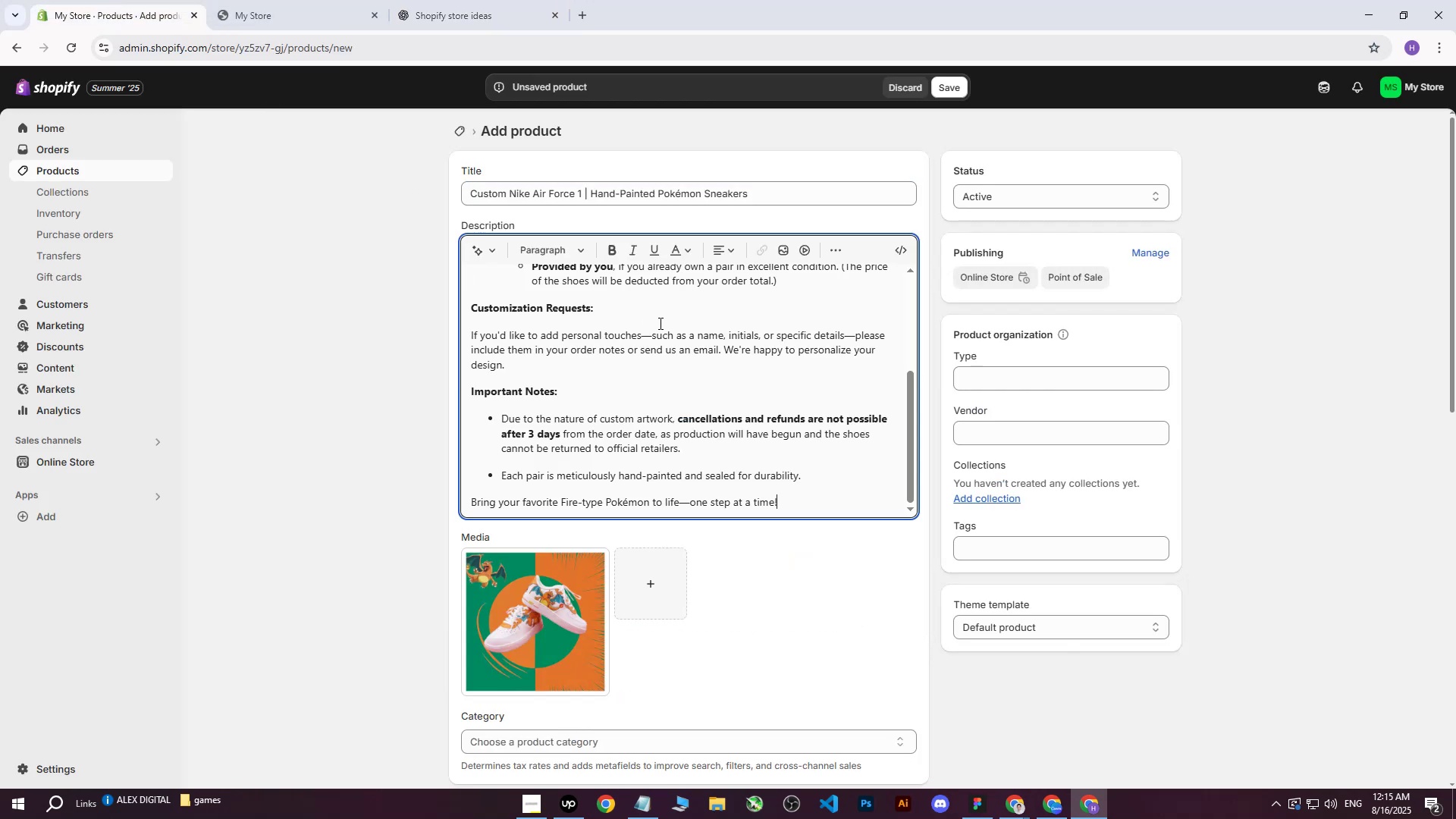 
scroll: coordinate [585, 380], scroll_direction: up, amount: 8.0
 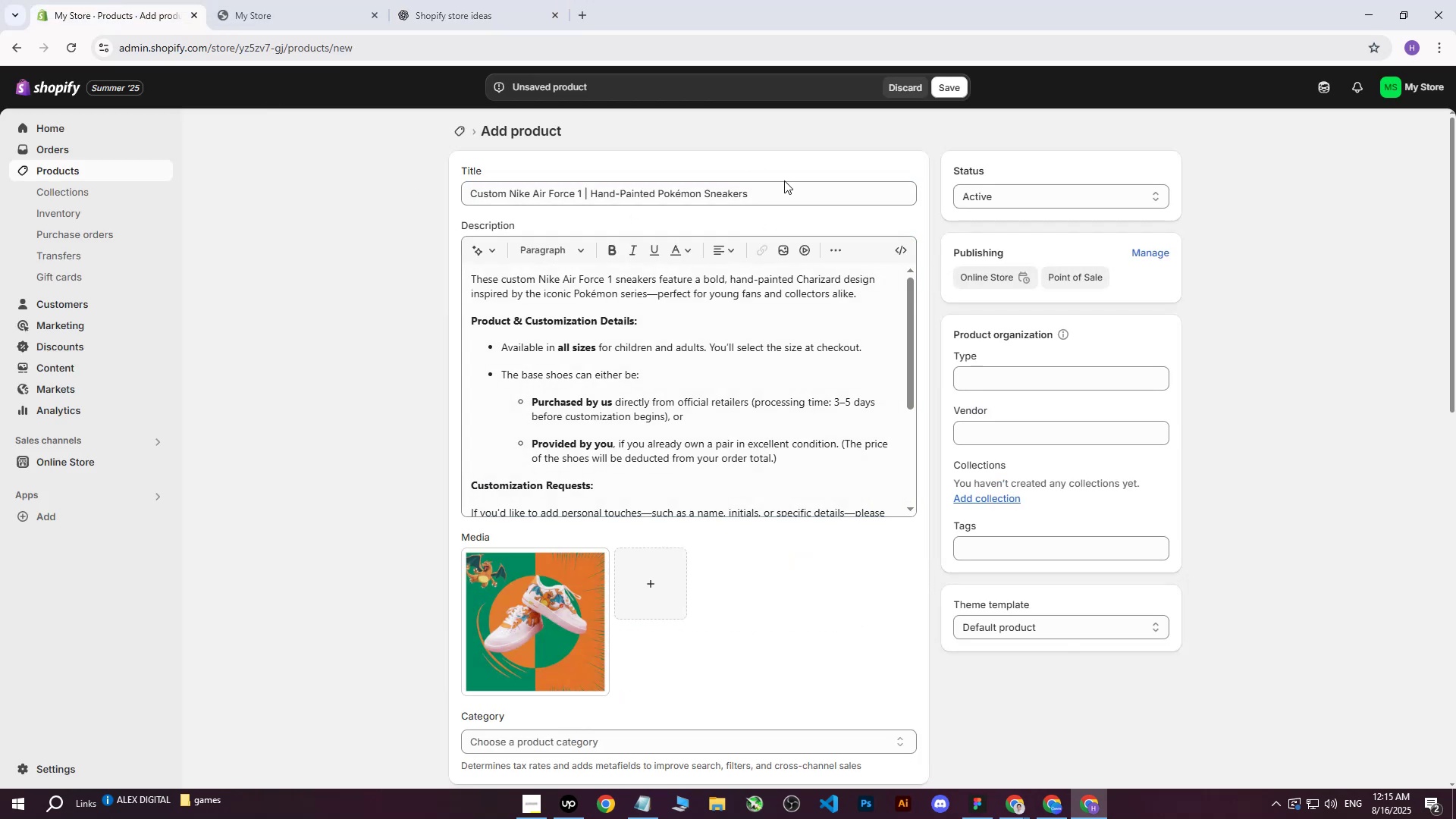 
double_click([966, 79])
 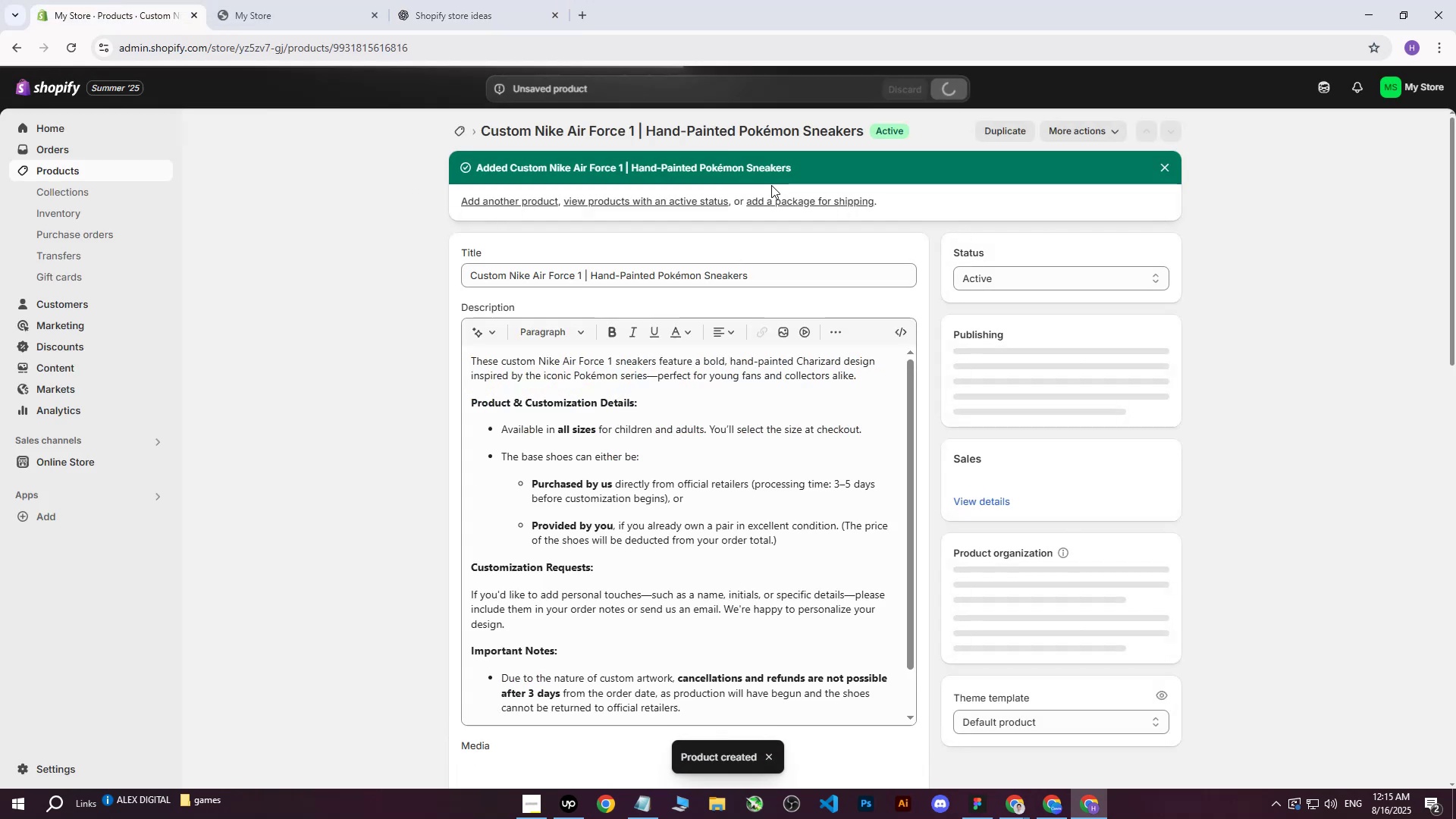 
left_click_drag(start_coordinate=[764, 272], to_coordinate=[332, 285])
 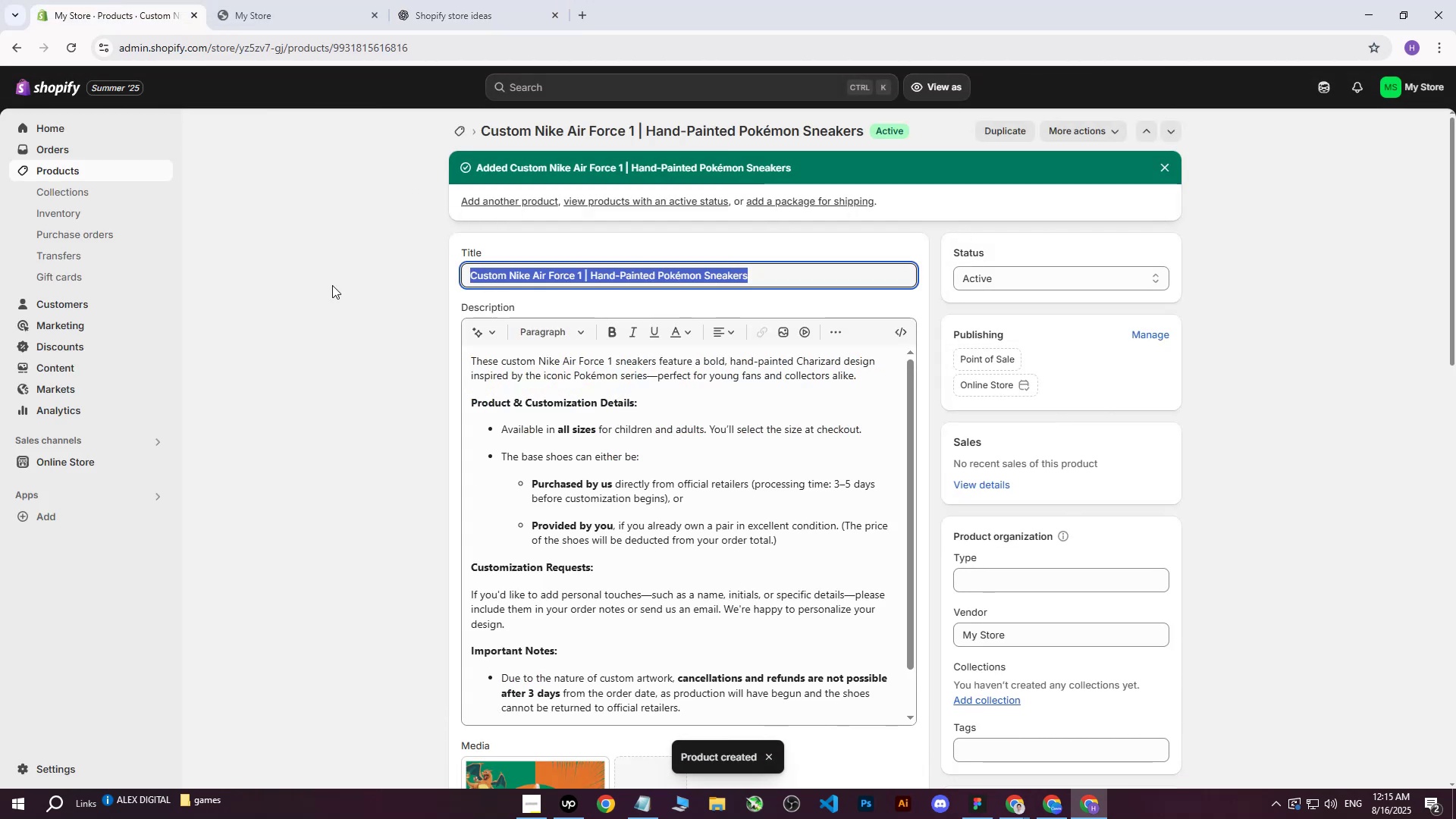 
key(Control+ControlLeft)
 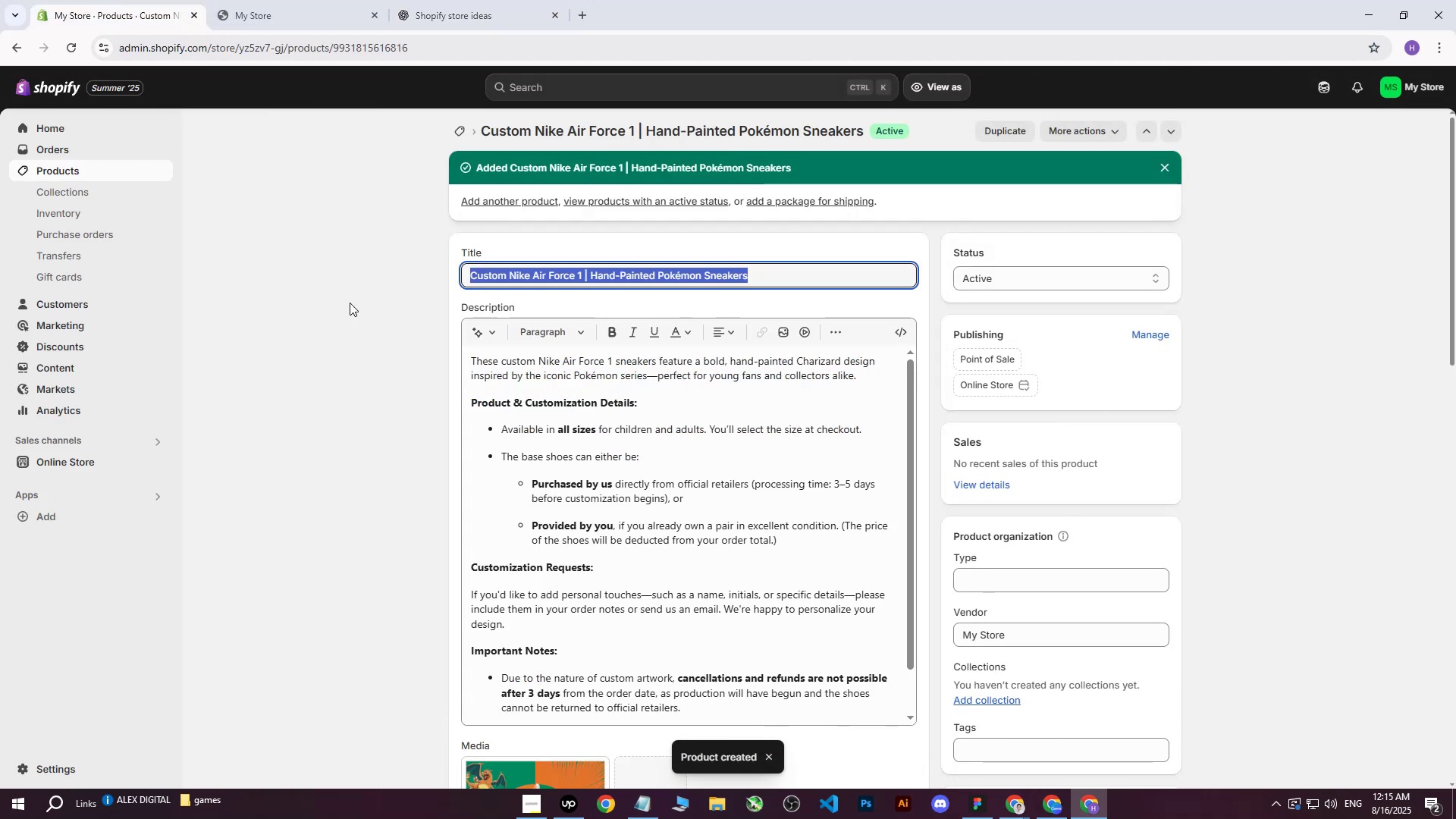 
key(Control+C)
 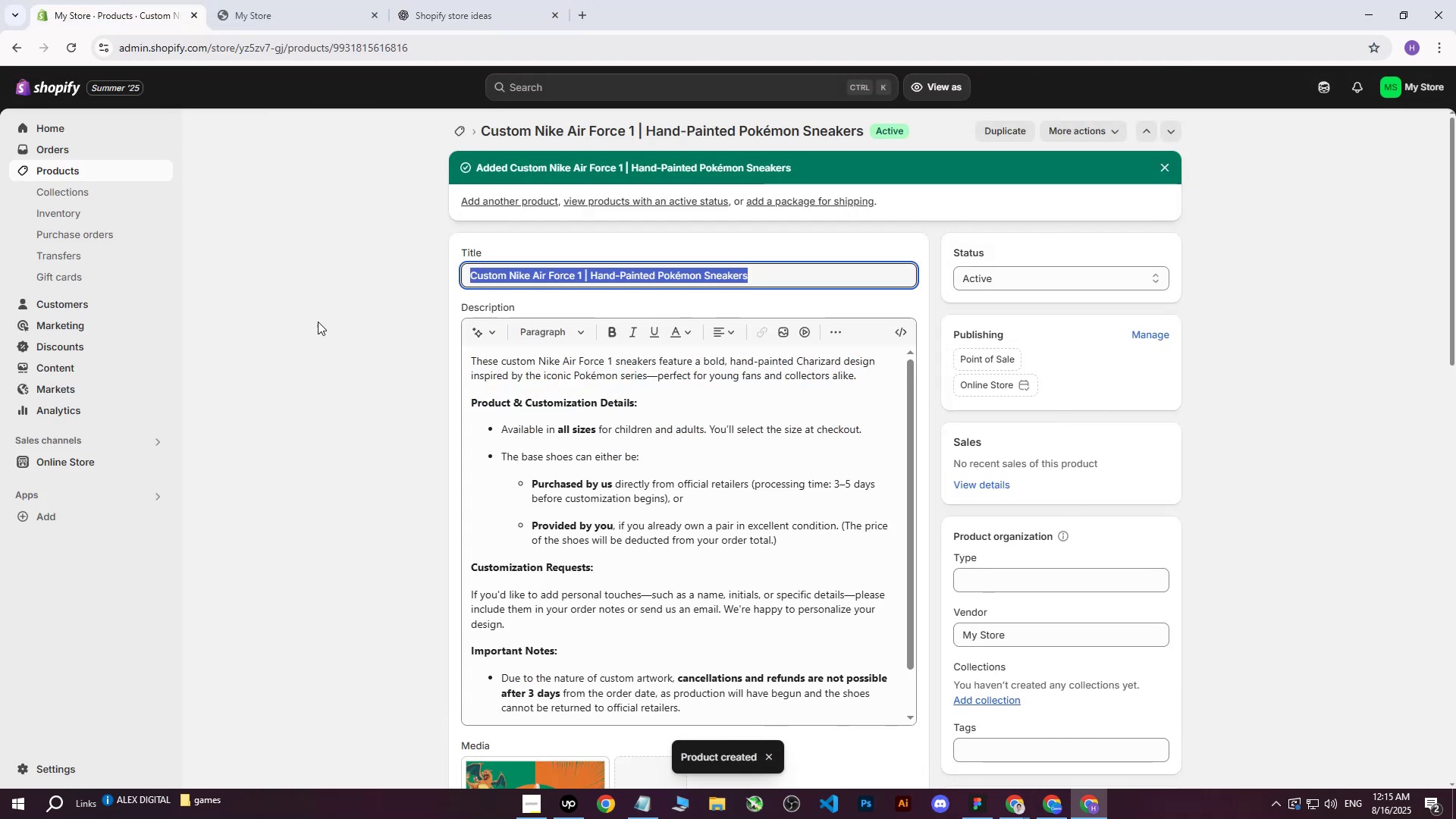 
scroll: coordinate [318, 321], scroll_direction: down, amount: 3.0
 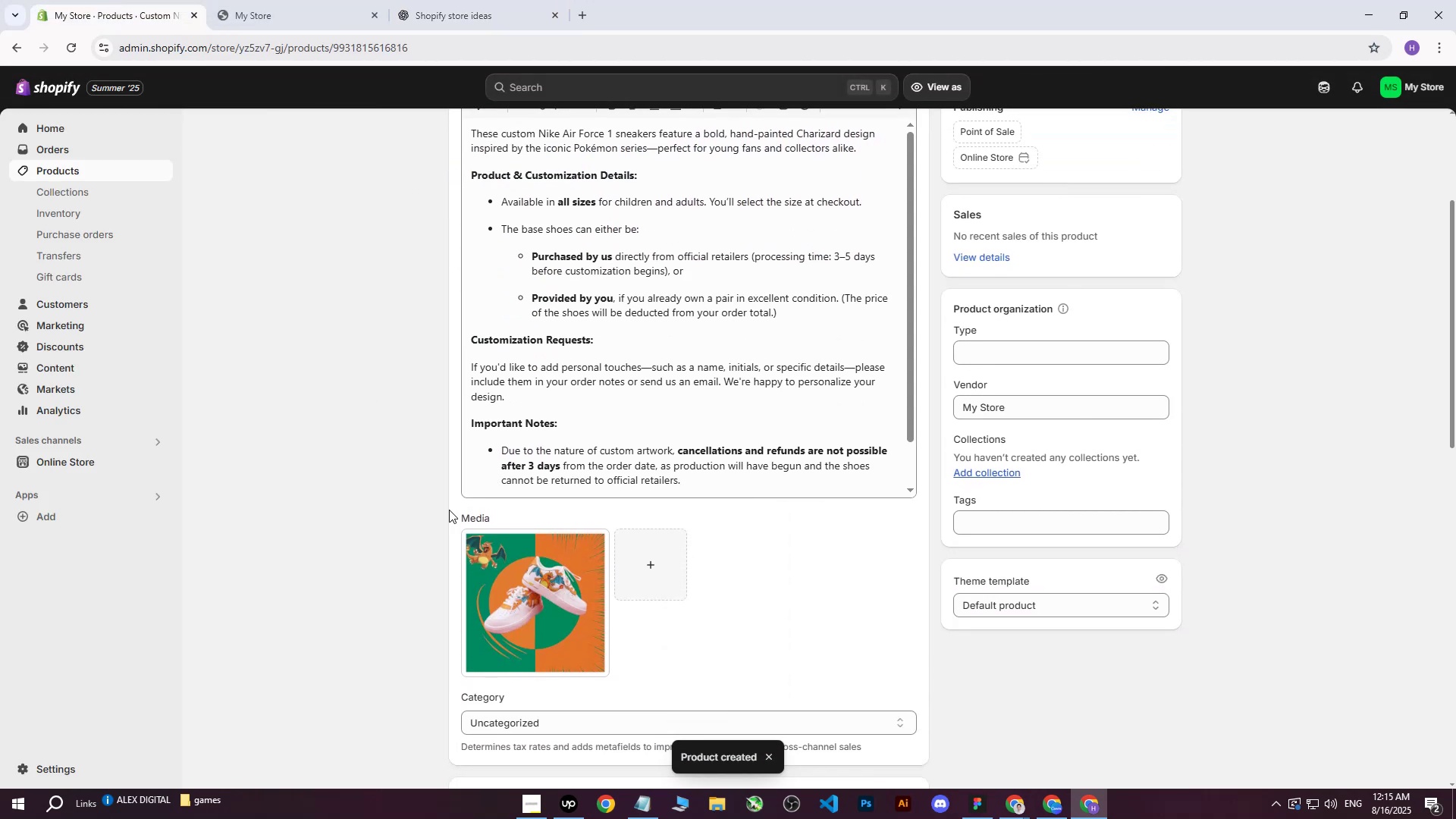 
left_click([516, 596])
 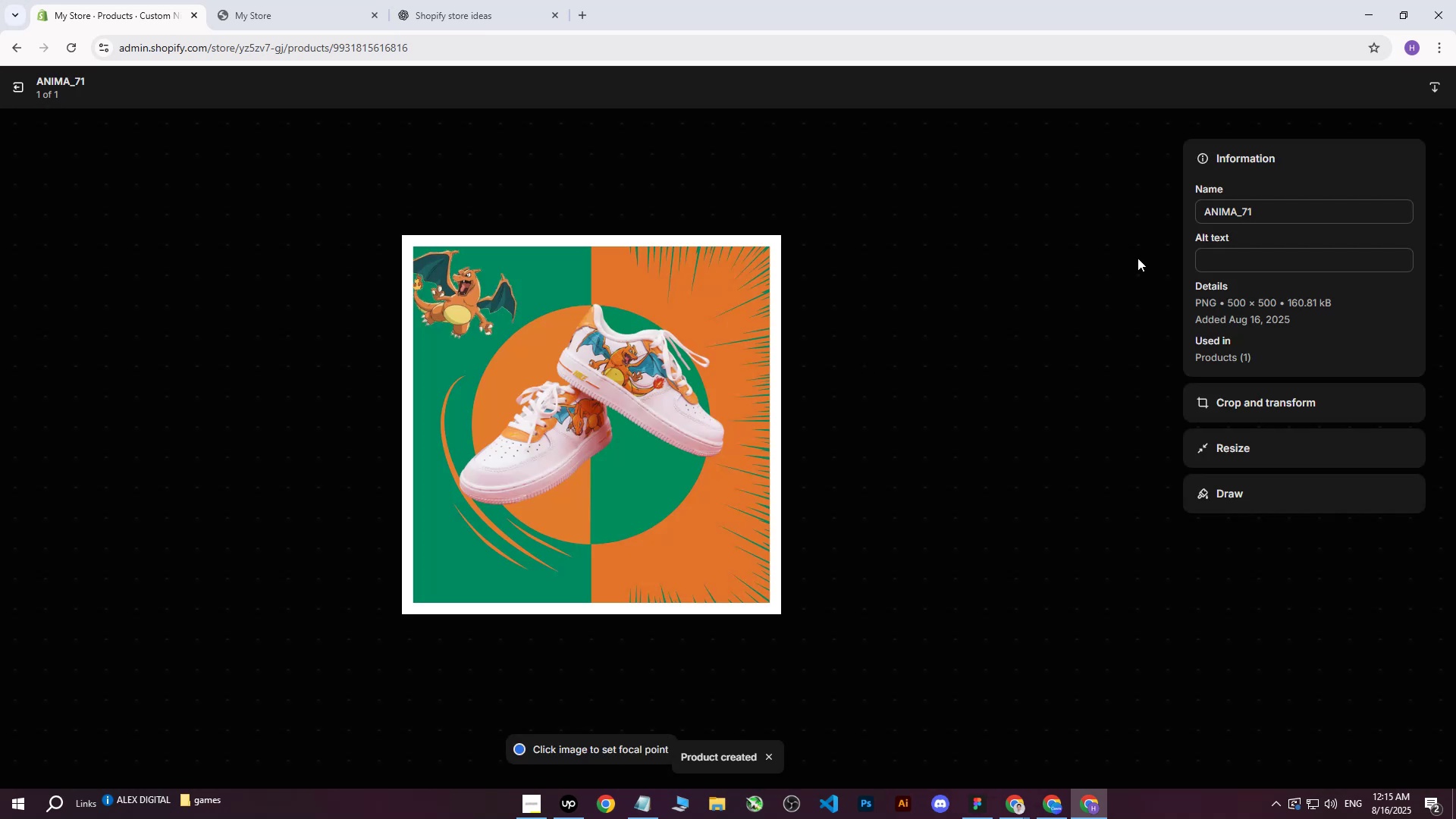 
left_click([1243, 262])
 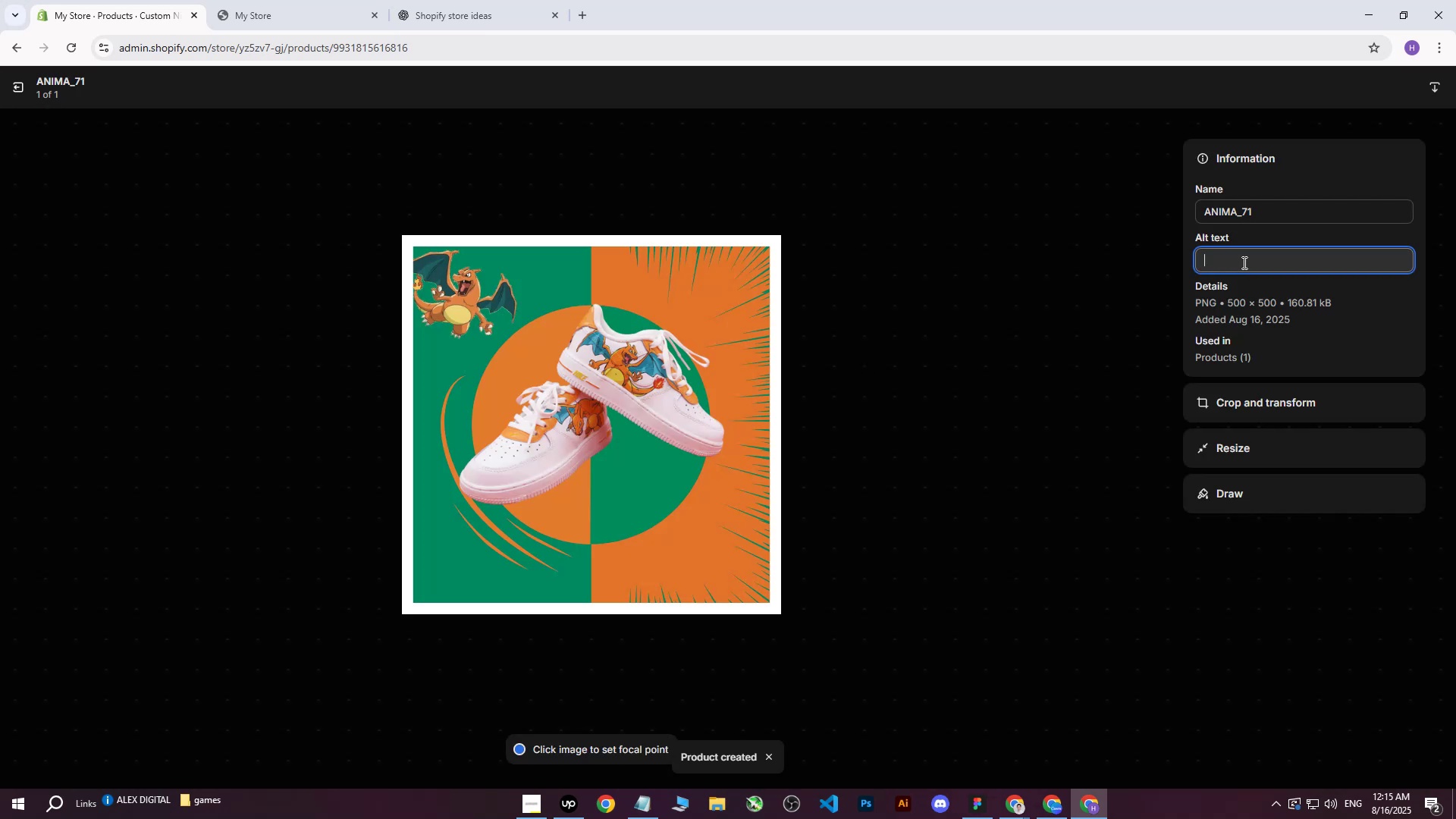 
key(Control+ControlLeft)
 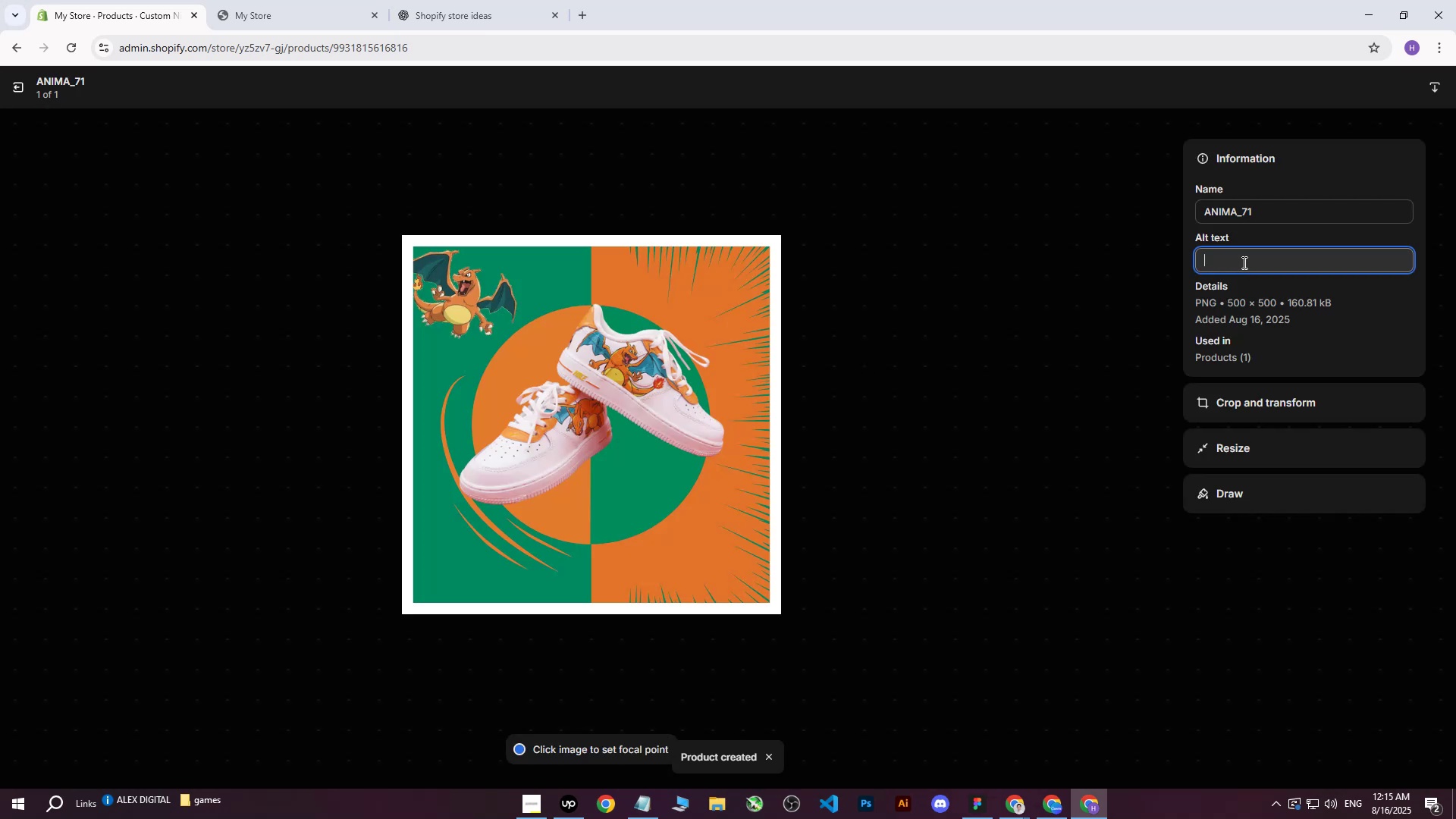 
key(Control+V)
 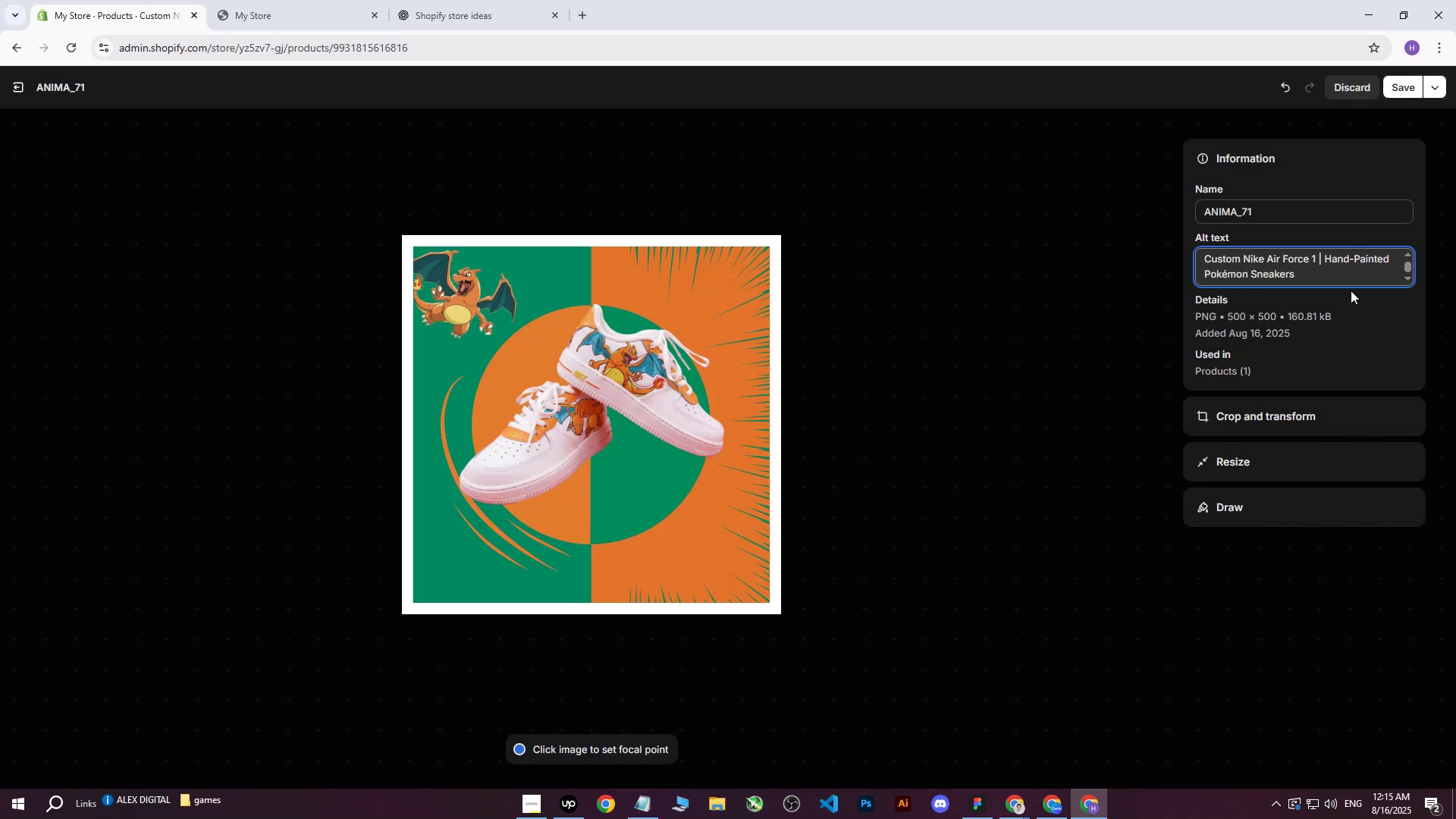 
type( on orange and green background iwth )
key(Backspace)
key(Backspace)
key(Backspace)
key(Backspace)
key(Backspace)
type(wiu)
key(Backspace)
type(th Charizard image and )
 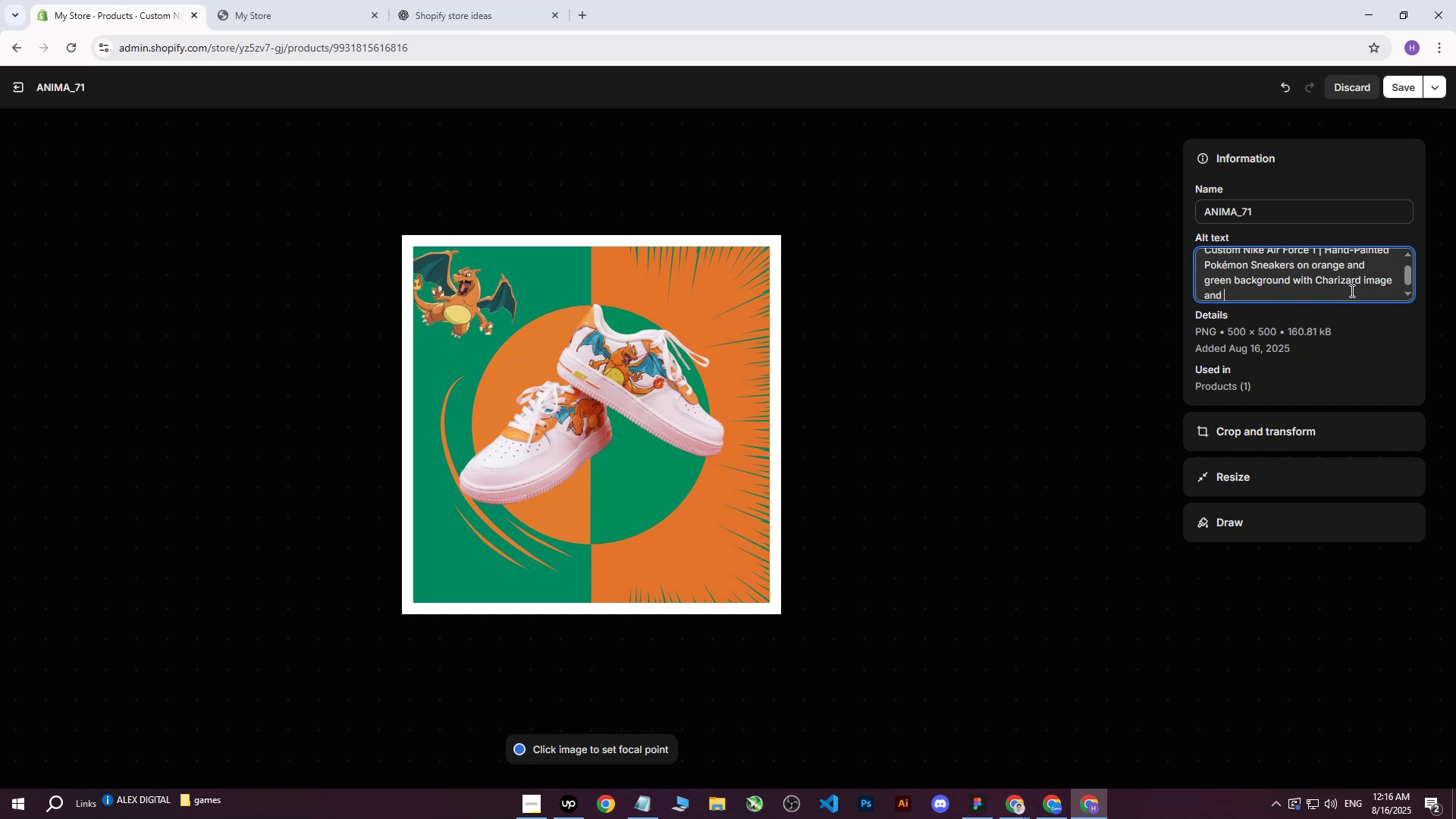 
wait(13.61)
 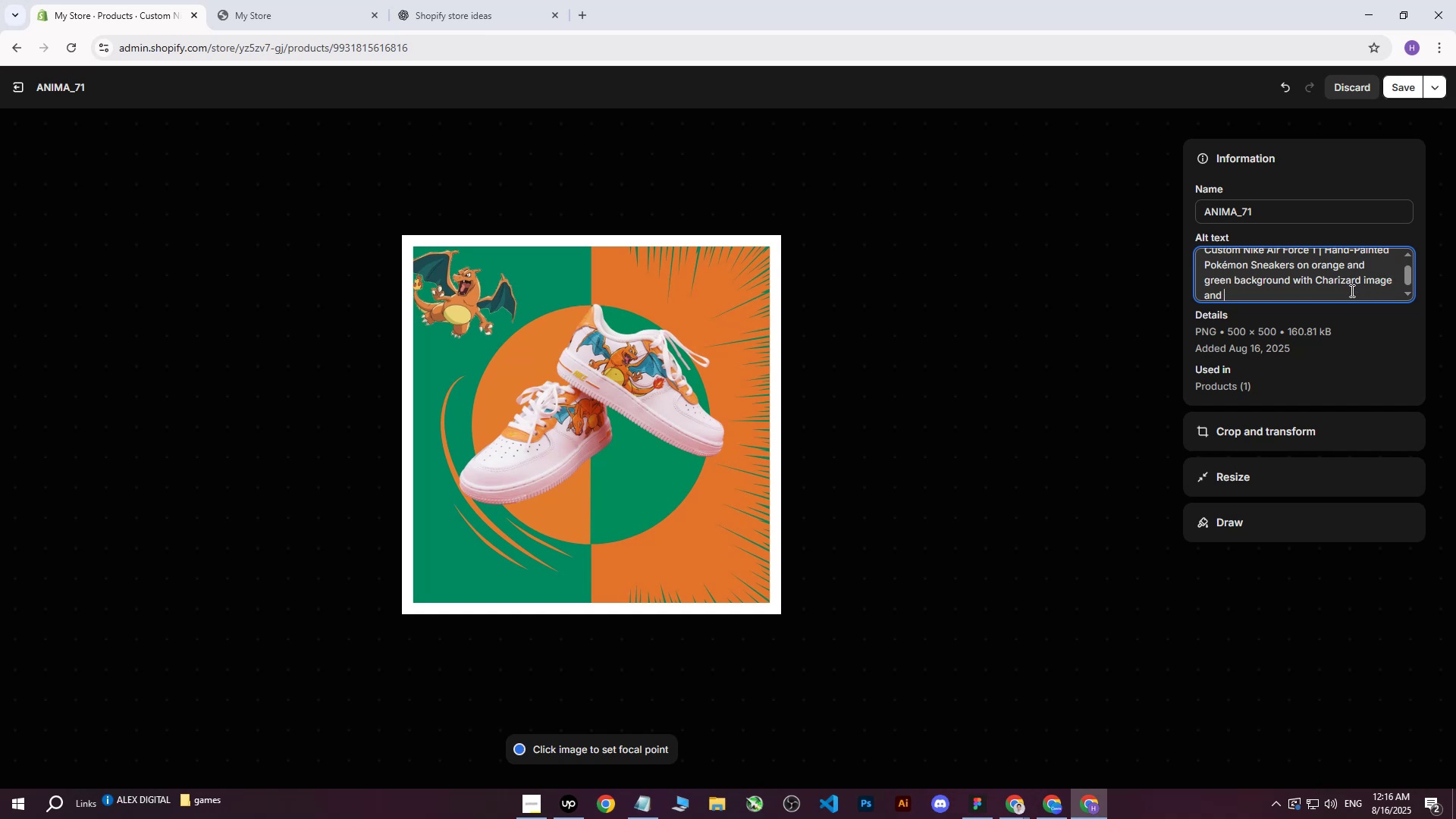 
type(anime elements.)
 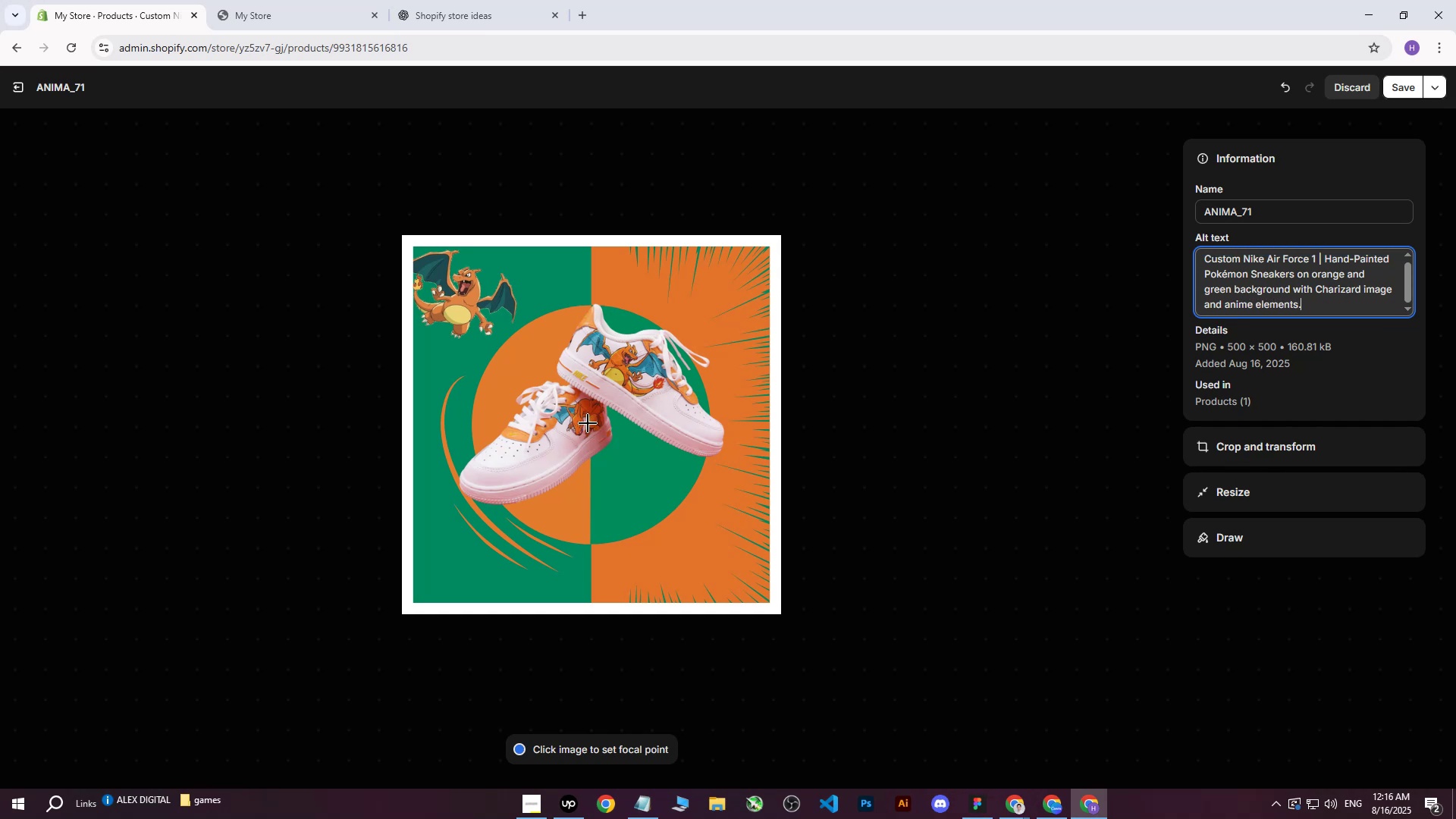 
left_click([589, 425])
 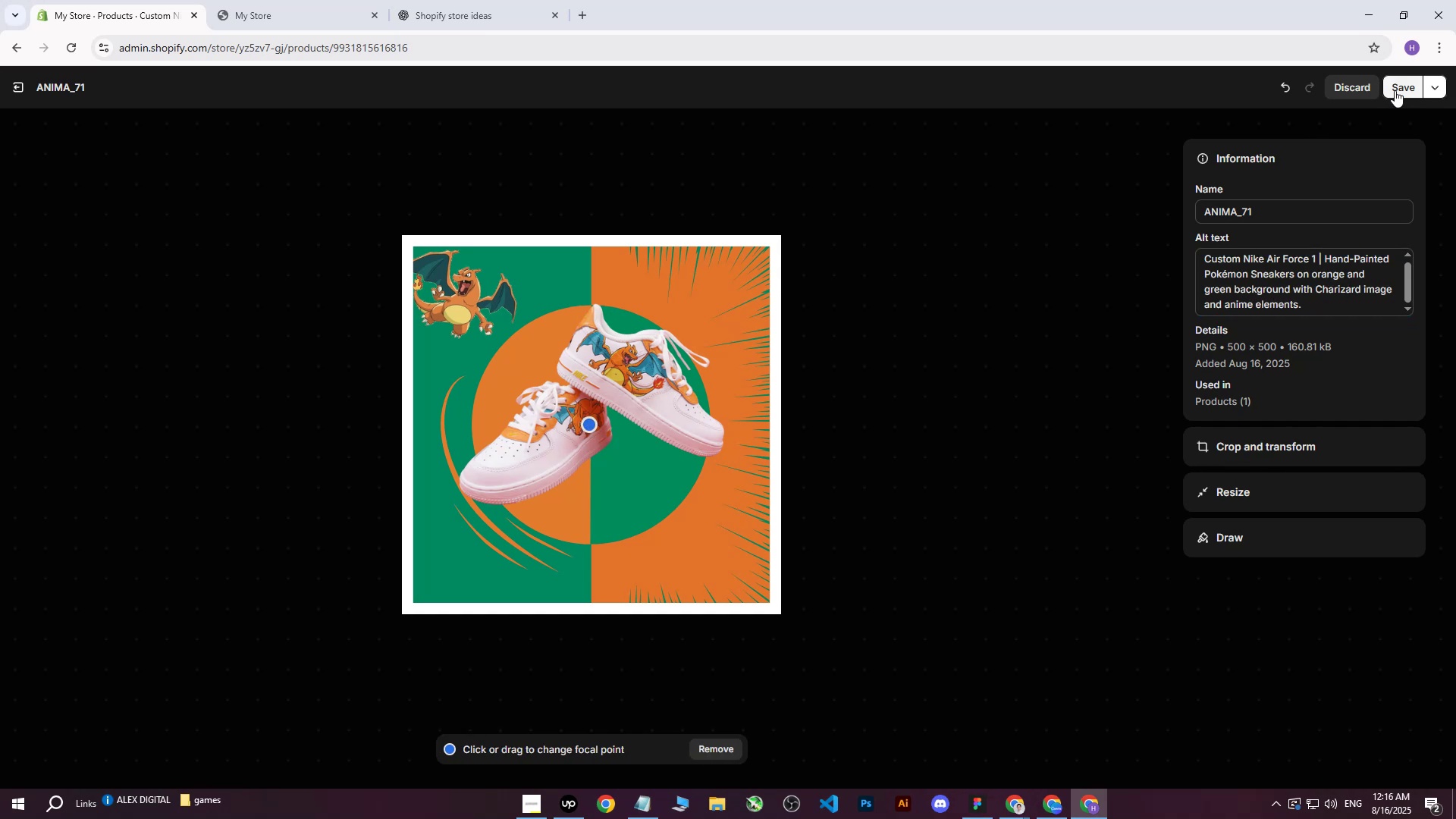 
left_click([1404, 86])
 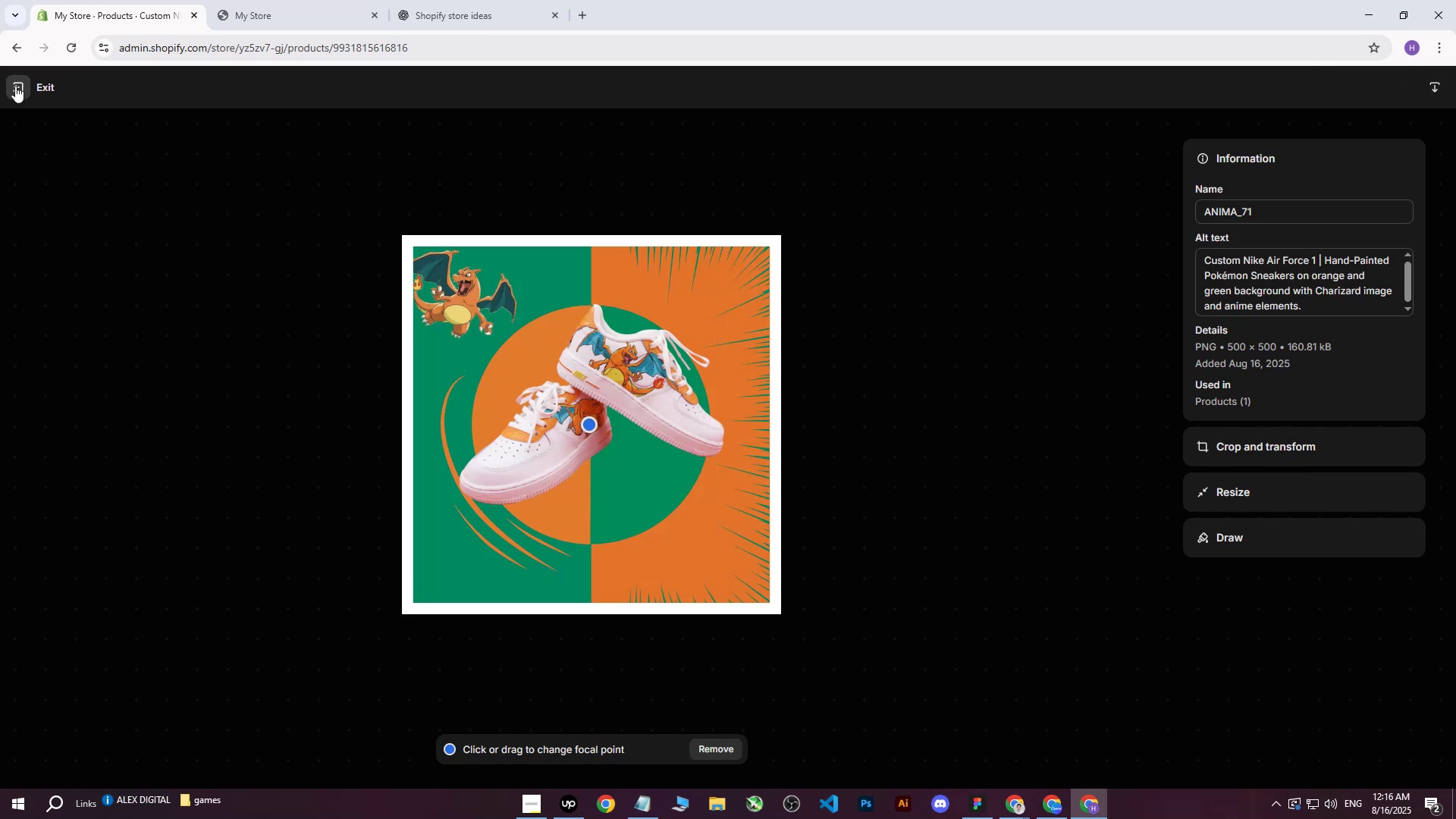 
left_click([15, 86])
 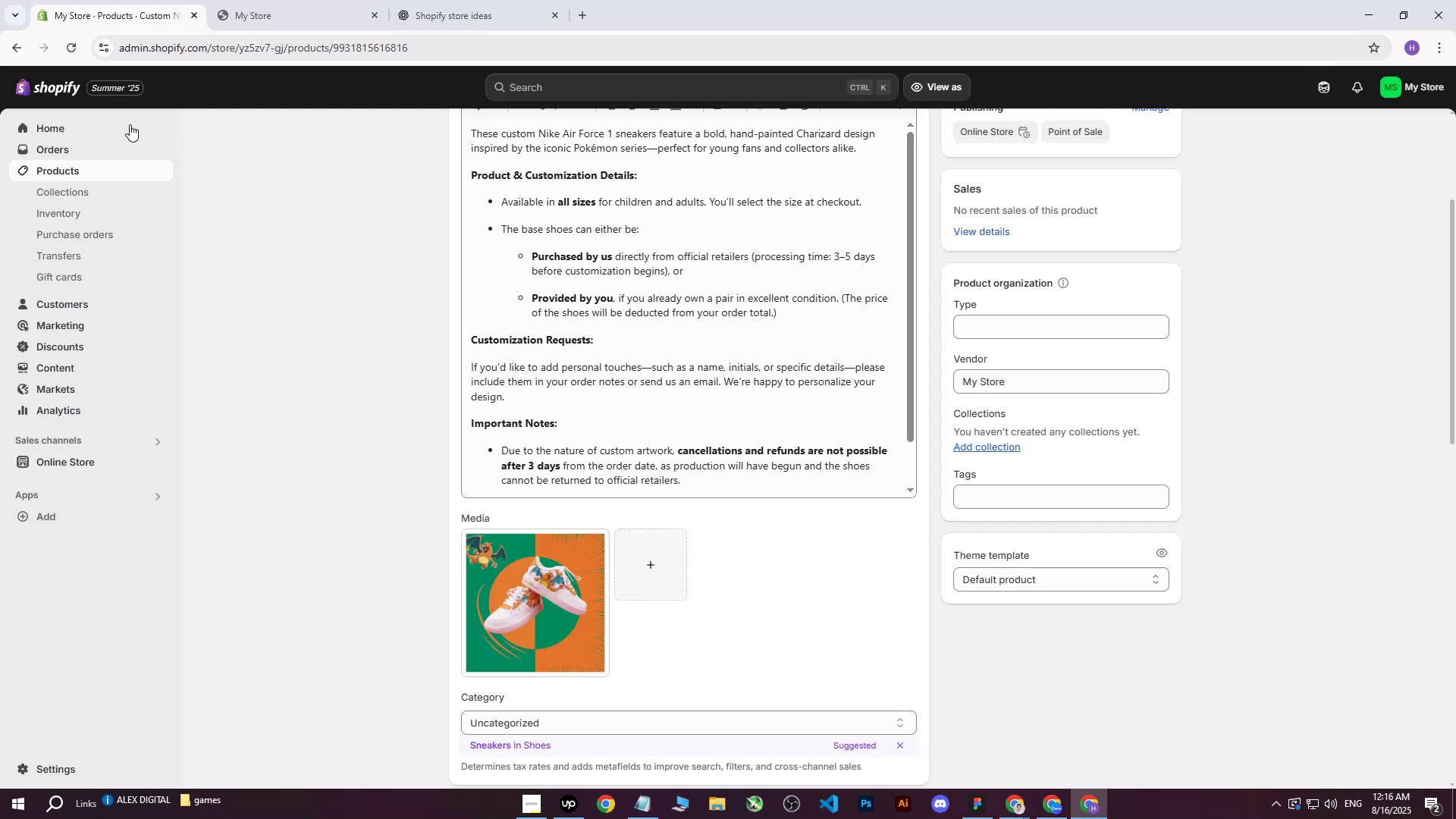 
scroll: coordinate [830, 560], scroll_direction: down, amount: 10.0
 